 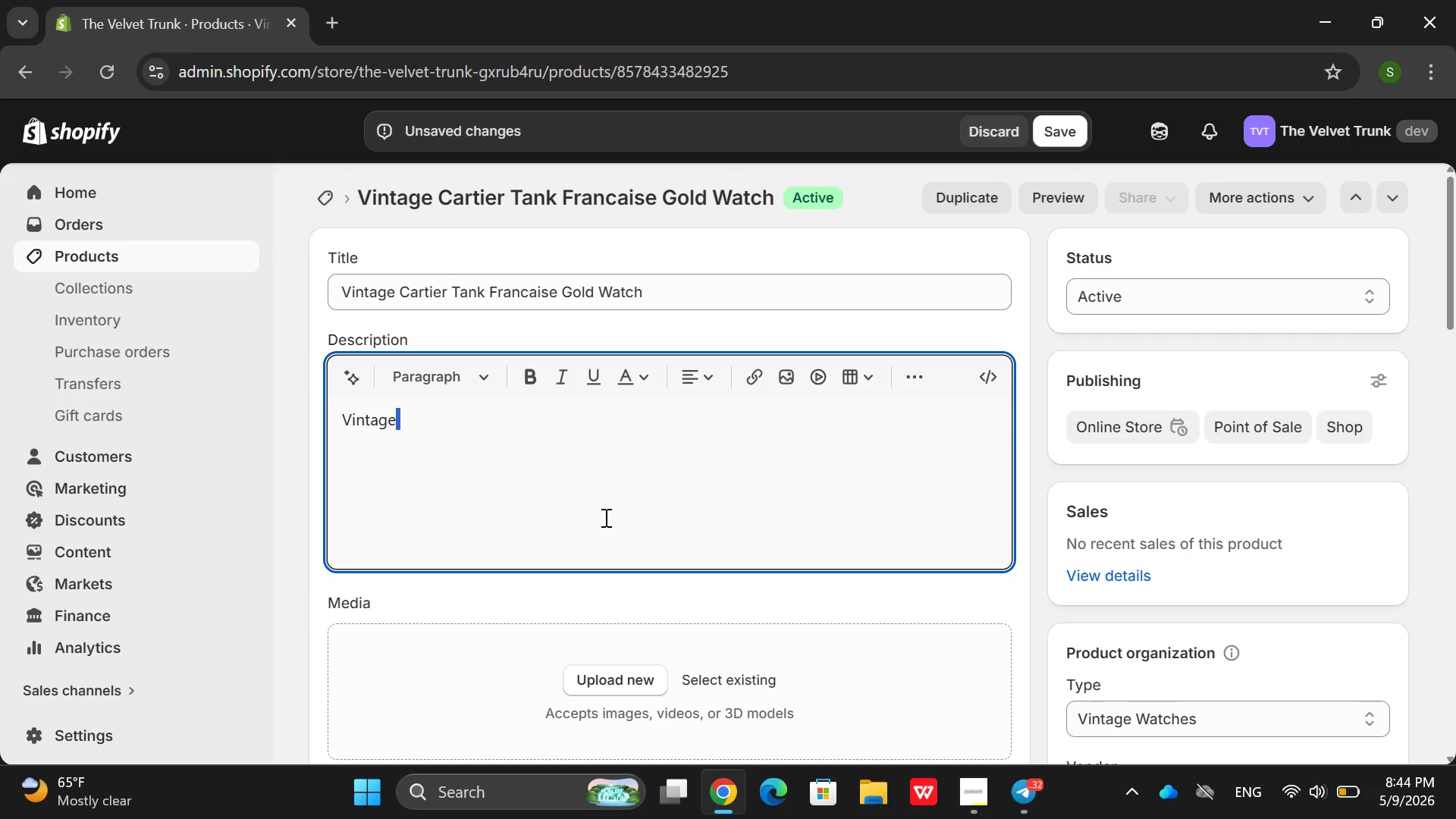 
left_click([603, 519])
 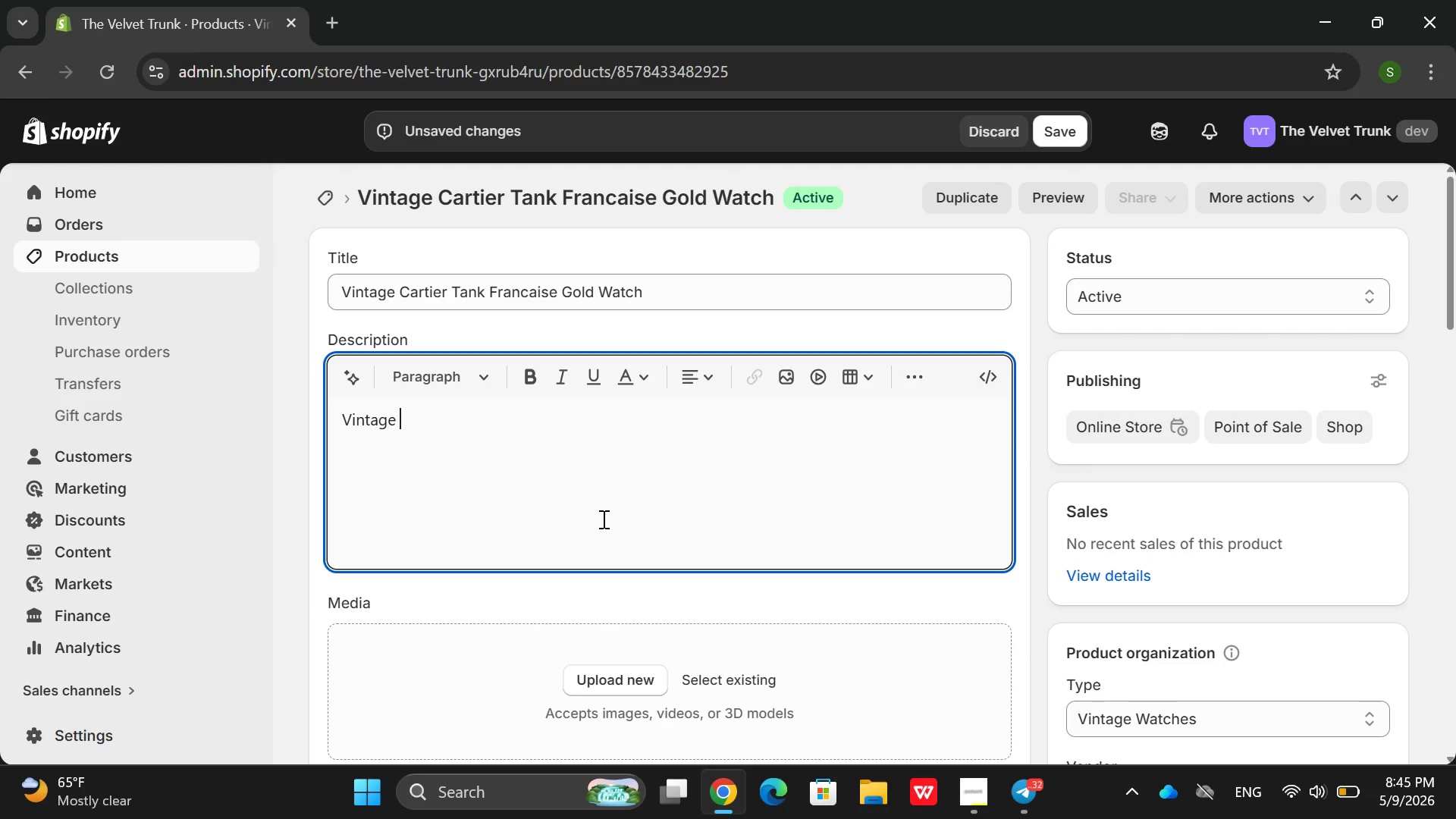 
wait(6.28)
 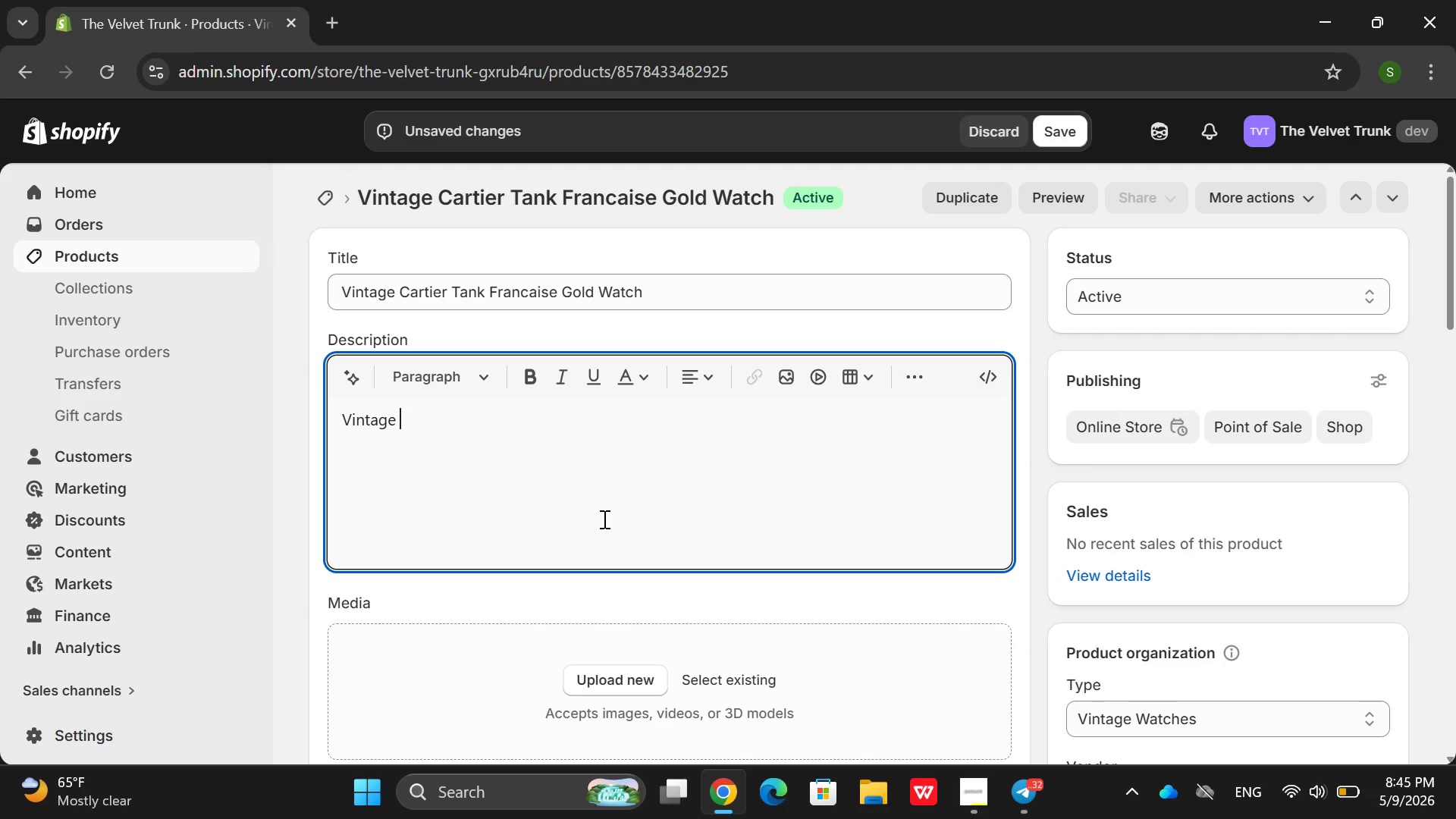 
type(Car)
key(Backspace)
type(rtoe)
key(Backspace)
key(Backspace)
type(ier Tank )
key(Backspace)
type( G)
 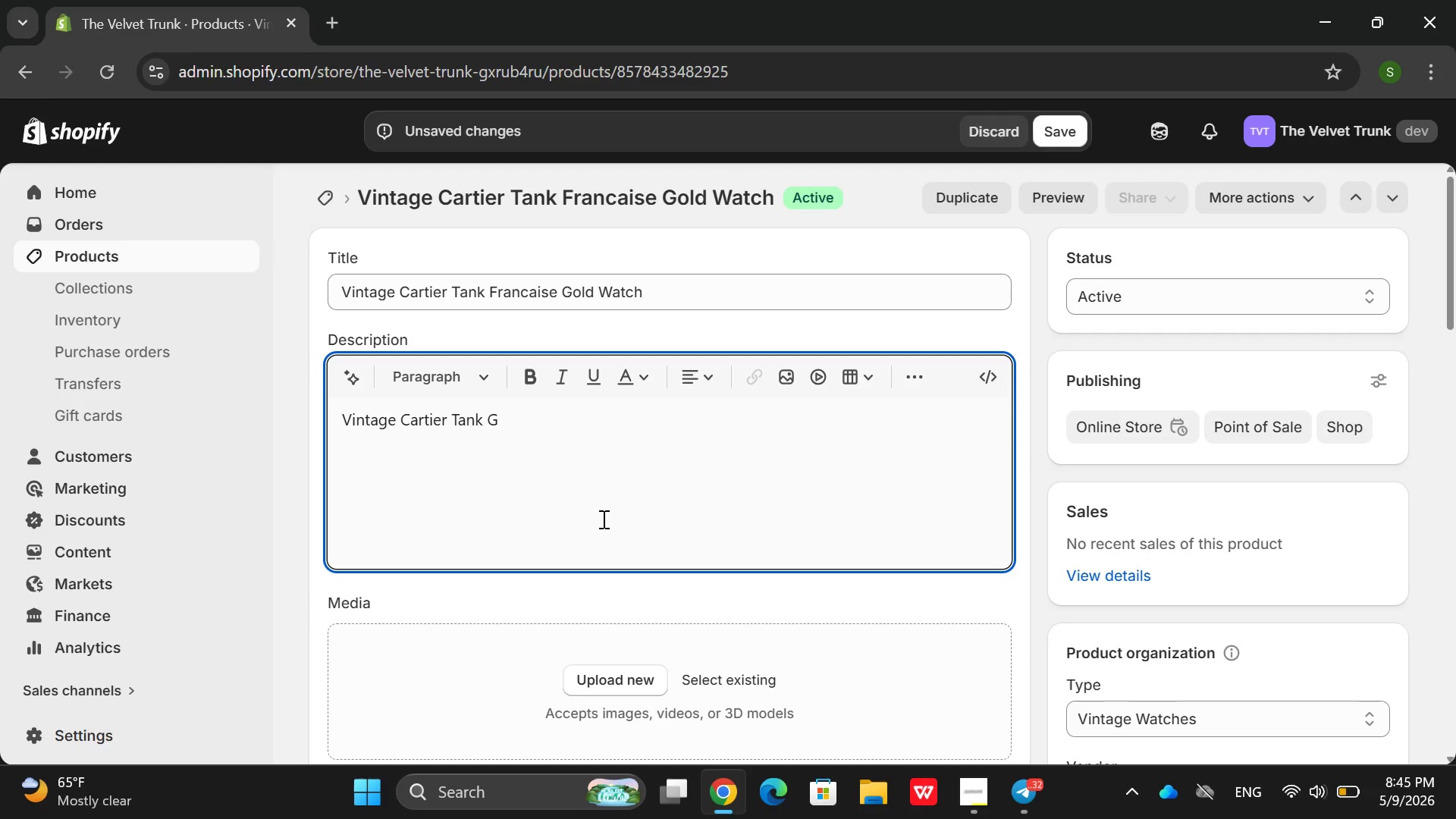 
key(Backspace)
type(f)
key(Backspace)
type(fra)
key(Backspace)
key(Backspace)
key(Backspace)
type(Framcaise Cold )
key(Backspace)
key(Backspace)
key(Backspace)
key(Backspace)
key(Backspace)
key(Backspace)
key(Backspace)
type(nciase )
key(Backspace)
key(Backspace)
key(Backspace)
key(Backspace)
type(isr)
 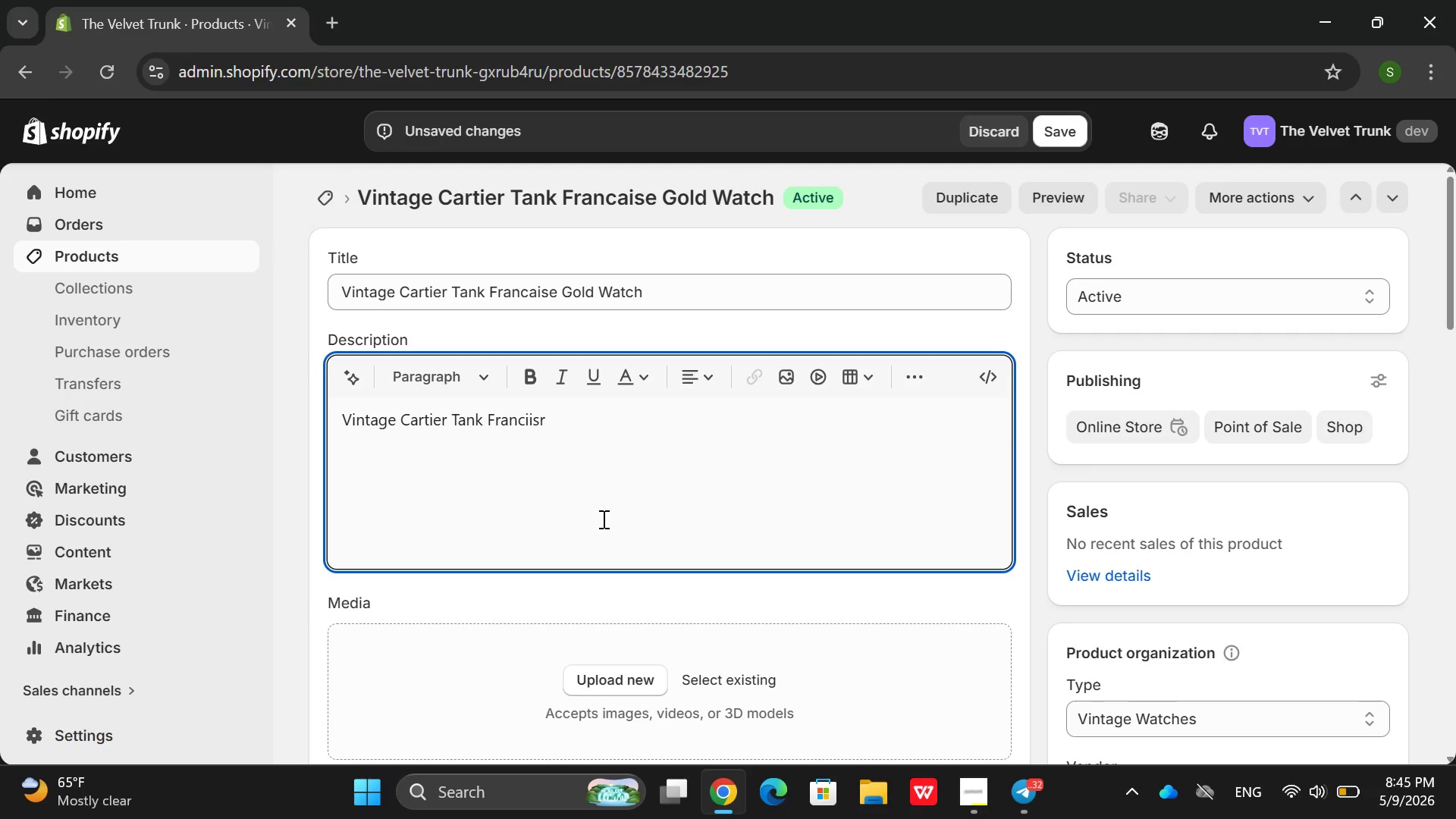 
wait(33.03)
 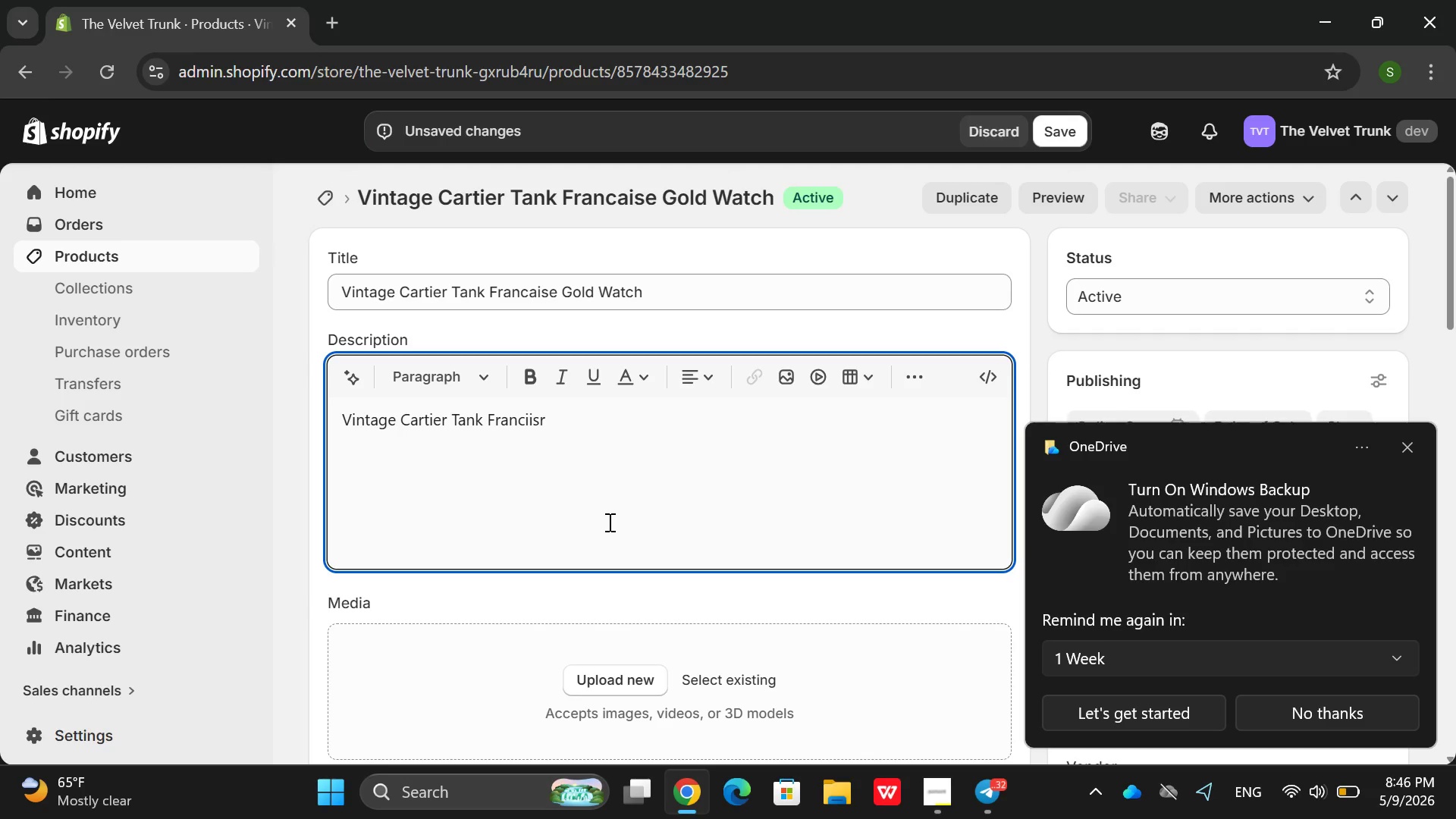 
key(Backspace)
key(Backspace)
key(Backspace)
key(Backspace)
type(au)
key(Backspace)
type(ise Gold )
key(Backspace)
type(ancaise Gol )
key(Backspace)
type(f E)
key(Backspace)
key(Backspace)
type(d)
key(Backspace)
key(Backspace)
type(deat)
key(Backspace)
key(Backspace)
key(Backspace)
type( Eatc)
key(Backspace)
key(Backspace)
key(Backspace)
key(Backspace)
type(Watch)
 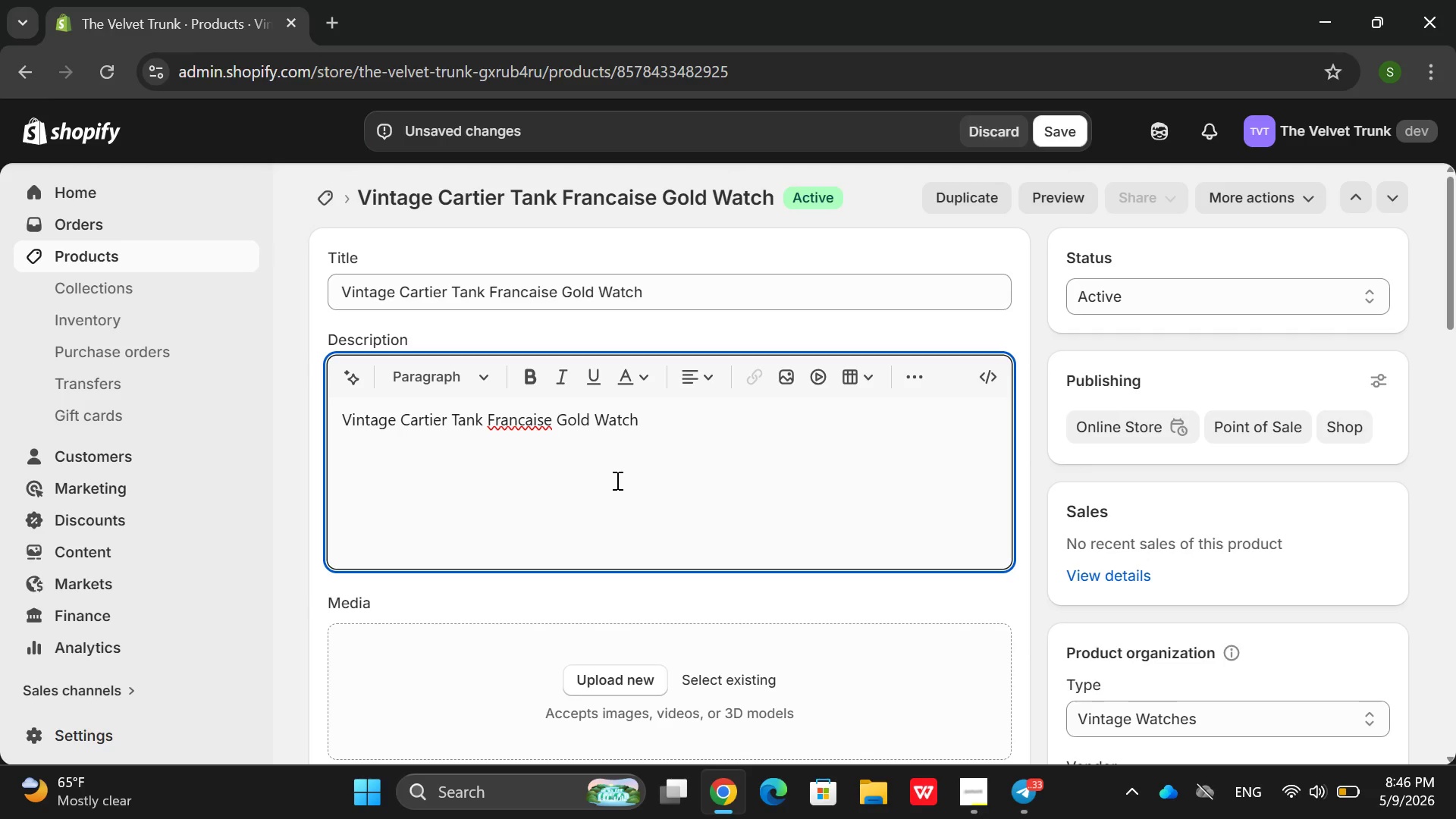 
key(Enter)
 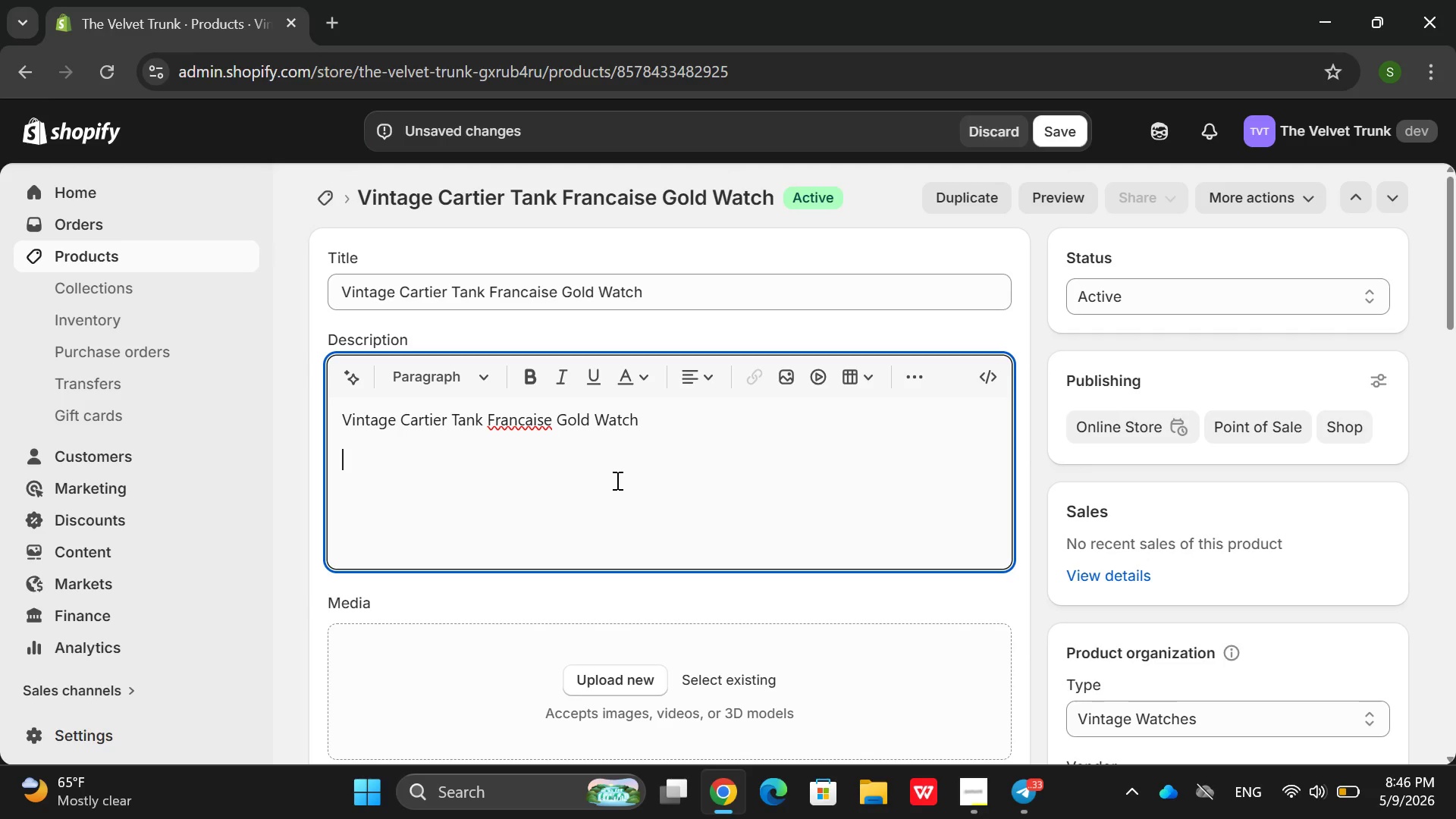 
type(Mid 1999)
key(Backspace)
type(0s )
key(Backspace)
type(, soi)
key(Backspace)
type(lid 19)
key(Backspace)
type(8k yellow gold case in protectib)
key(Backspace)
type(ve arh)
key(Backspace)
type(ch.)
 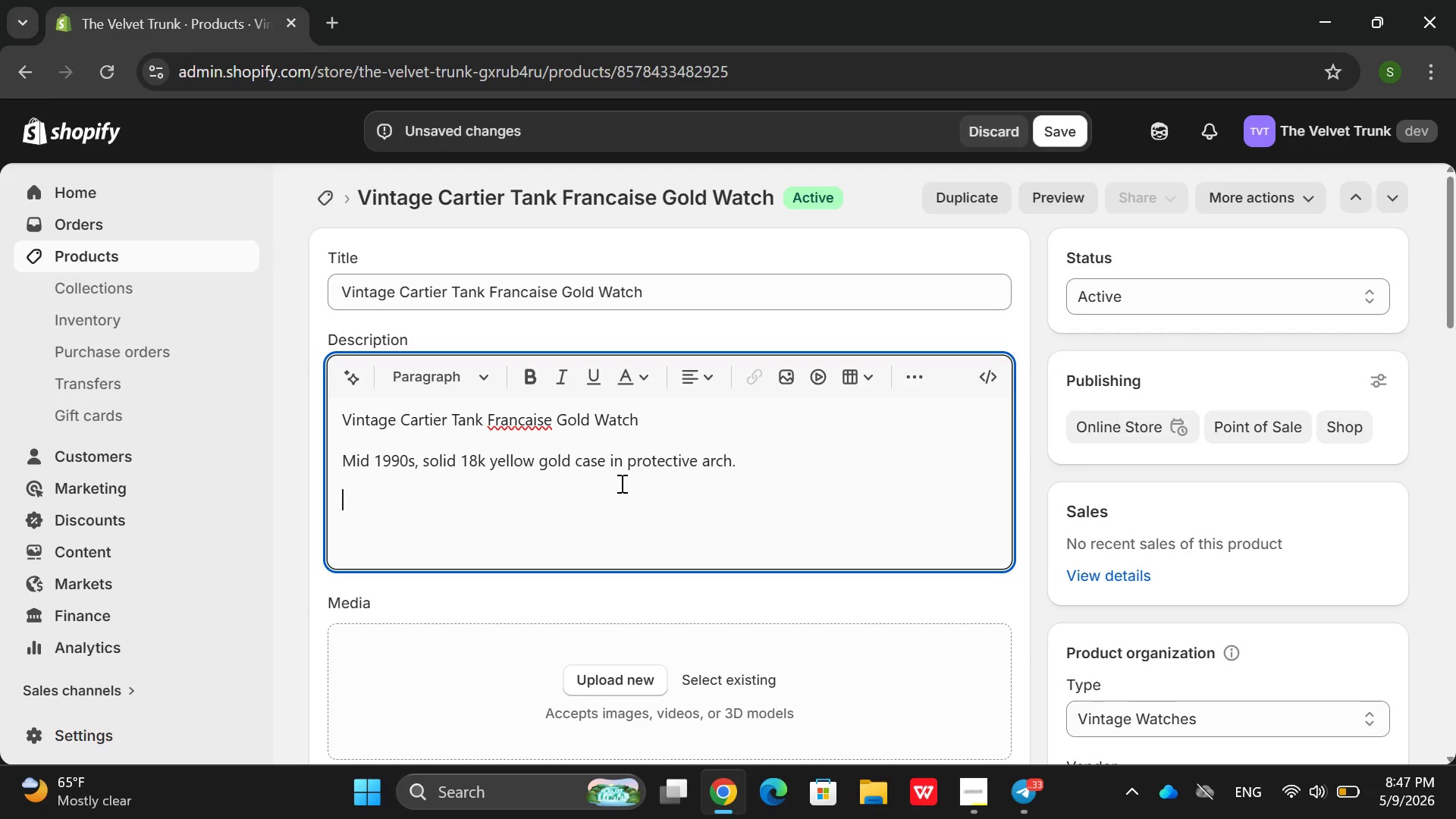 
 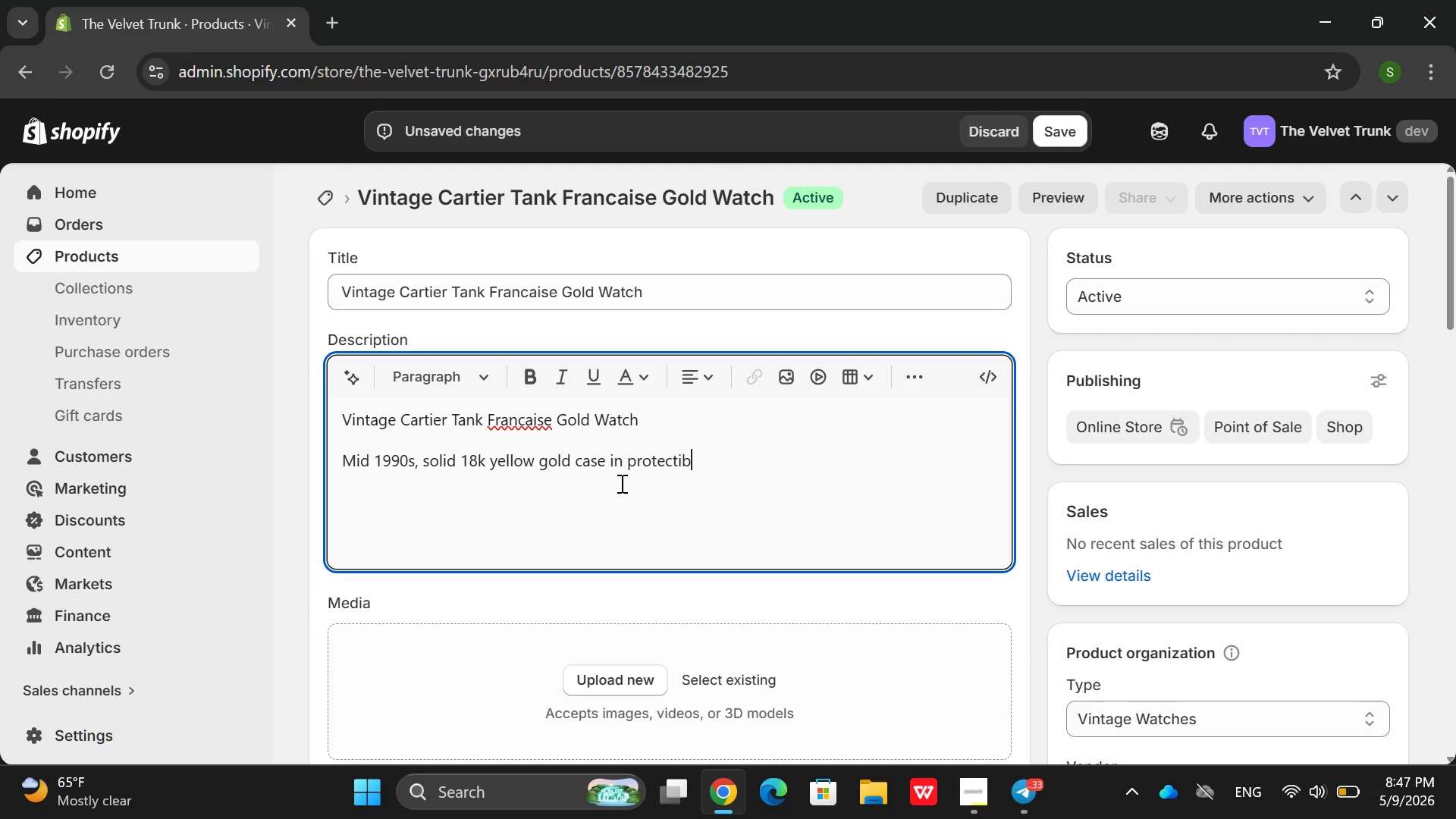 
key(Enter)
 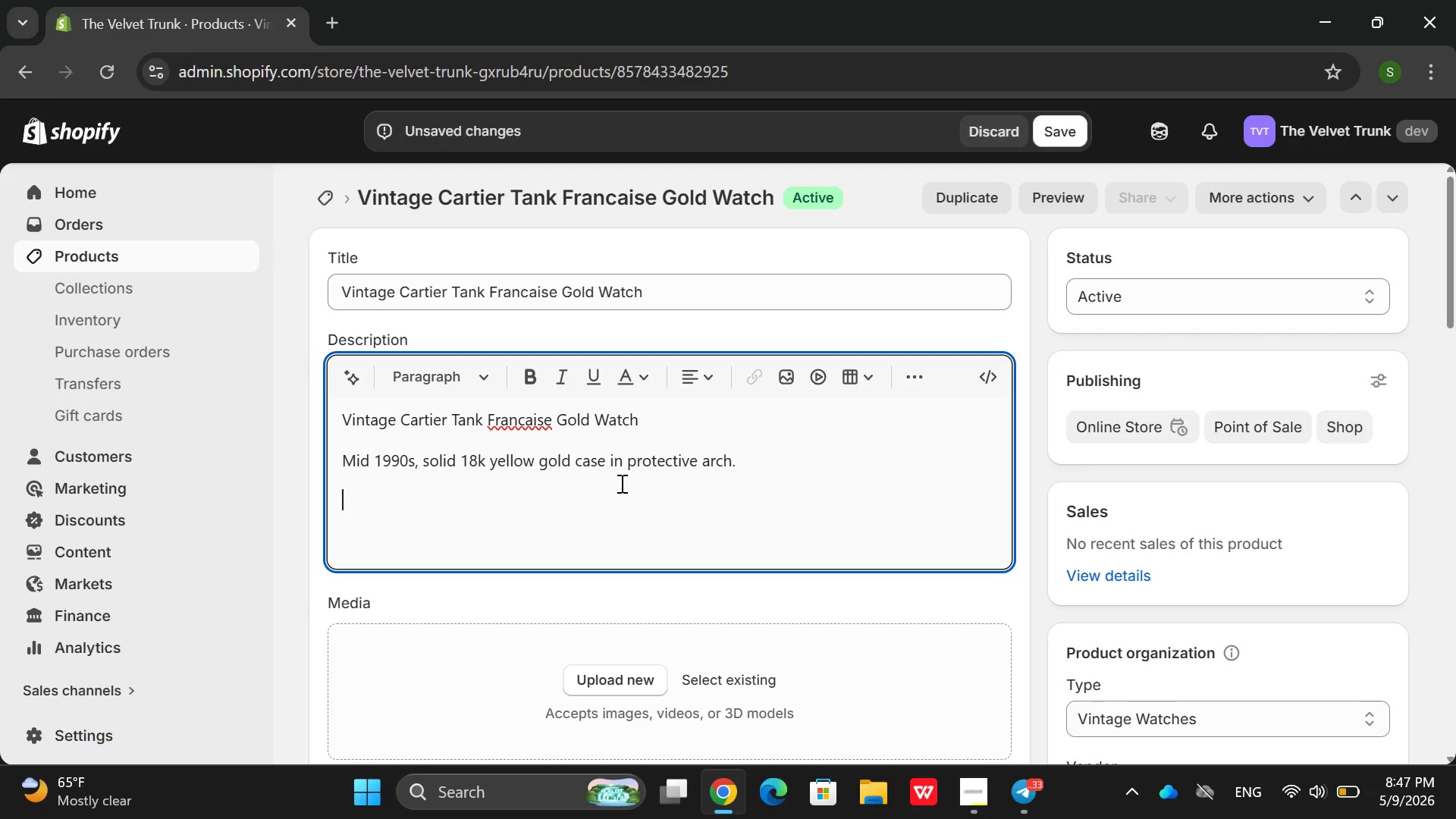 
hold_key(key=ShiftRight, duration=0.81)
 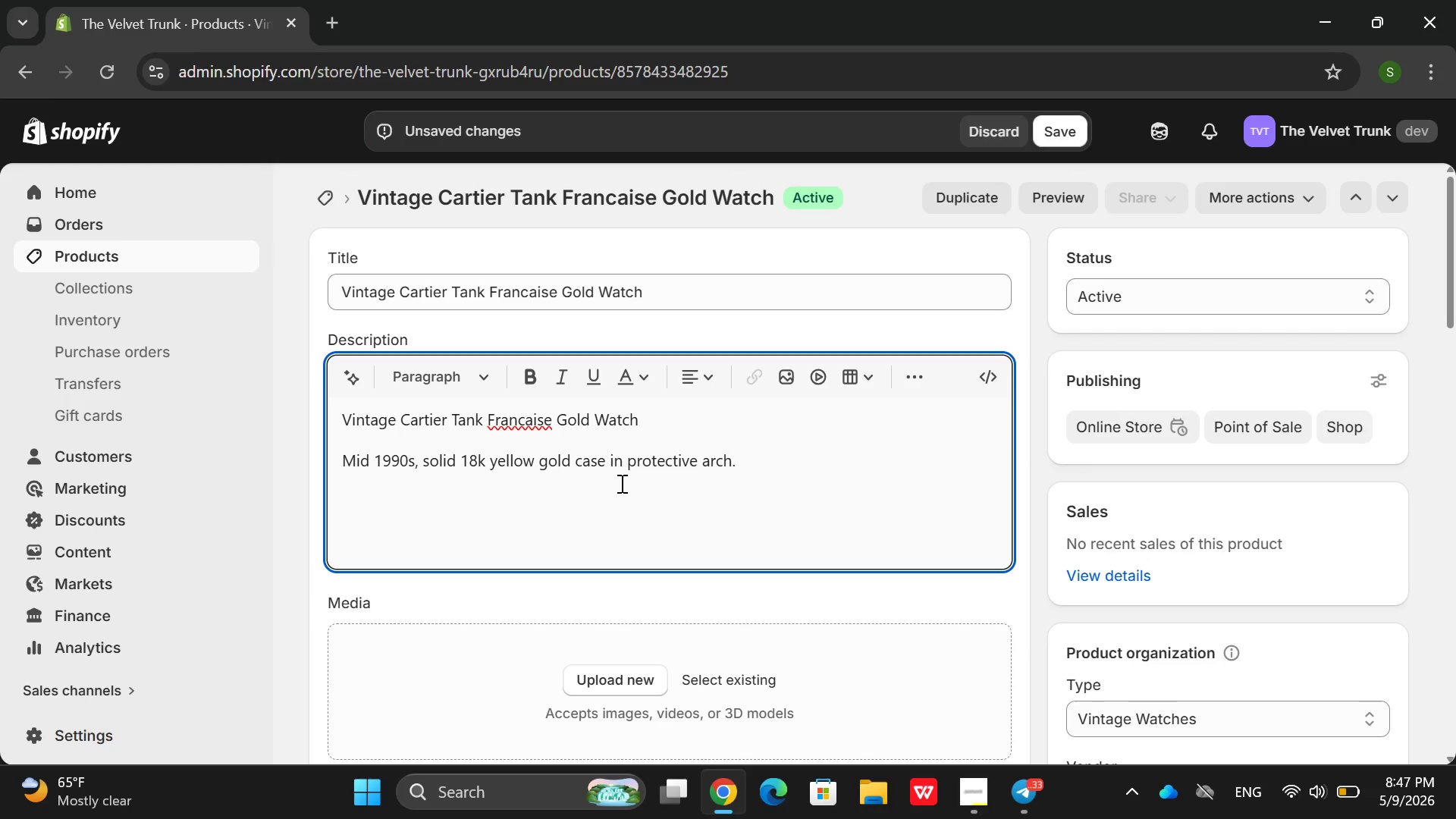 
type(Whii)
key(Backspace)
type(te Roman Dial )
key(Backspace)
key(Backspace)
key(Backspace)
key(Backspace)
key(Backspace)
type(dial with secrete c)
key(Backspace)
type(Cartier i)
key(Backspace)
type(signalturw )
key(Backspace)
key(Backspace)
type(e a)
key(Backspace)
type(ture ar vll)
key(Backspace)
key(Backspace)
key(Backspace)
key(Backspace)
key(Backspace)
type(t v)
key(Backspace)
type(6.)
 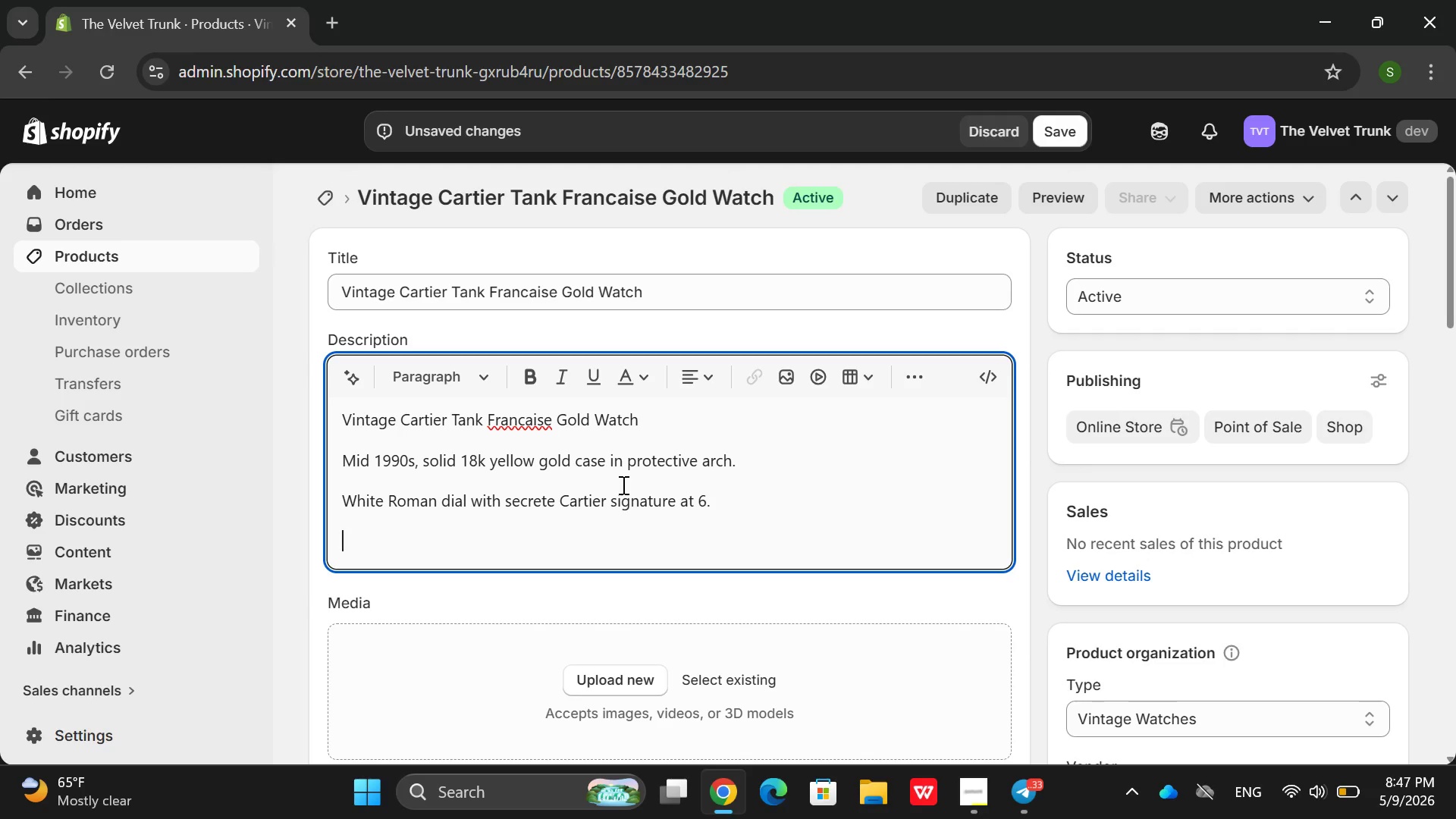 
key(Enter)
 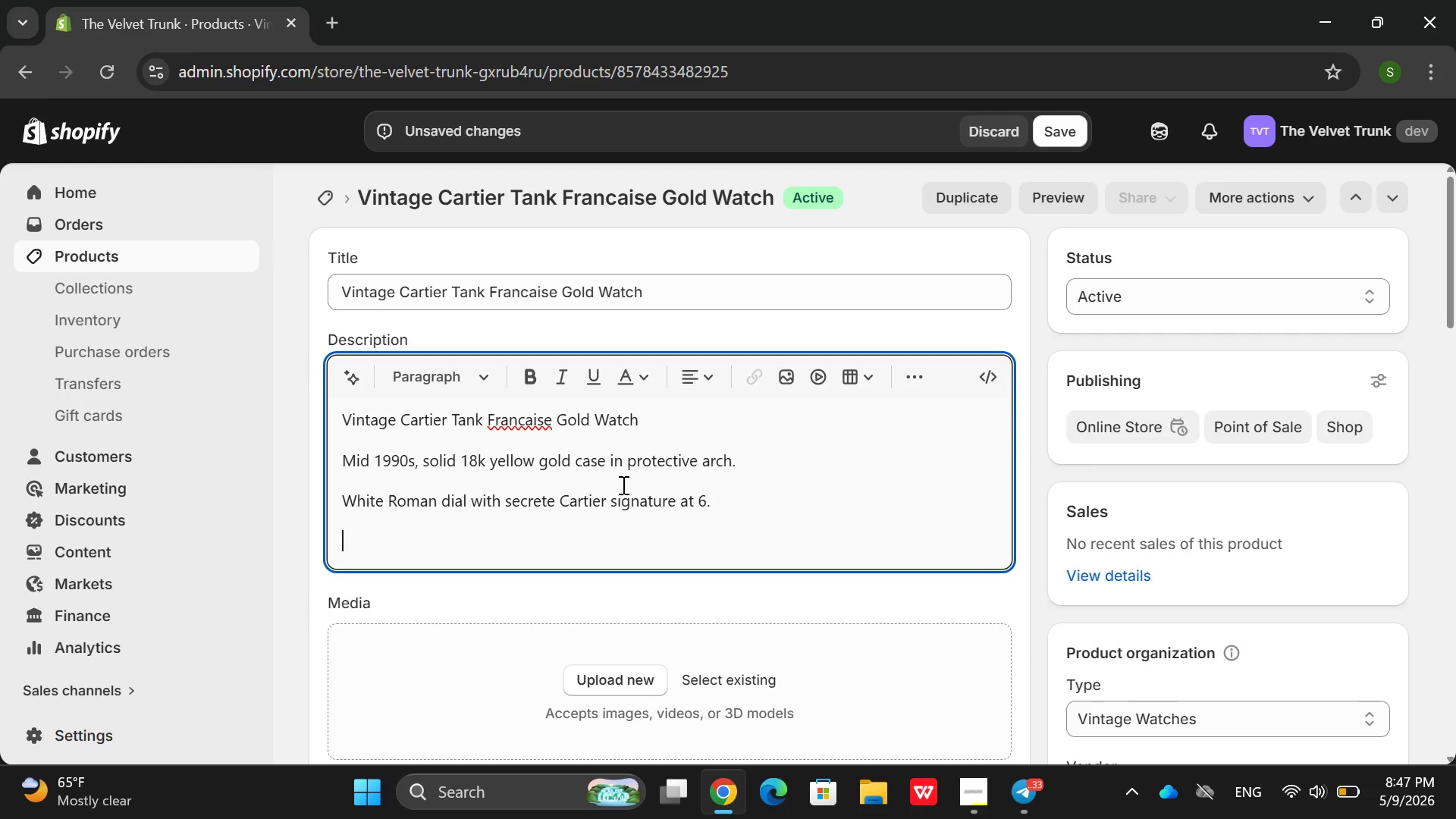 
type(High-preciso)
key(Backspace)
type(ion quartc )
key(Backspace)
key(Backspace)
type(x )
key(Backspace)
key(Backspace)
type(z movee)
key(Backspace)
type(ment (fresh battery_)
key(Backspace)
type()_)
key(Backspace)
 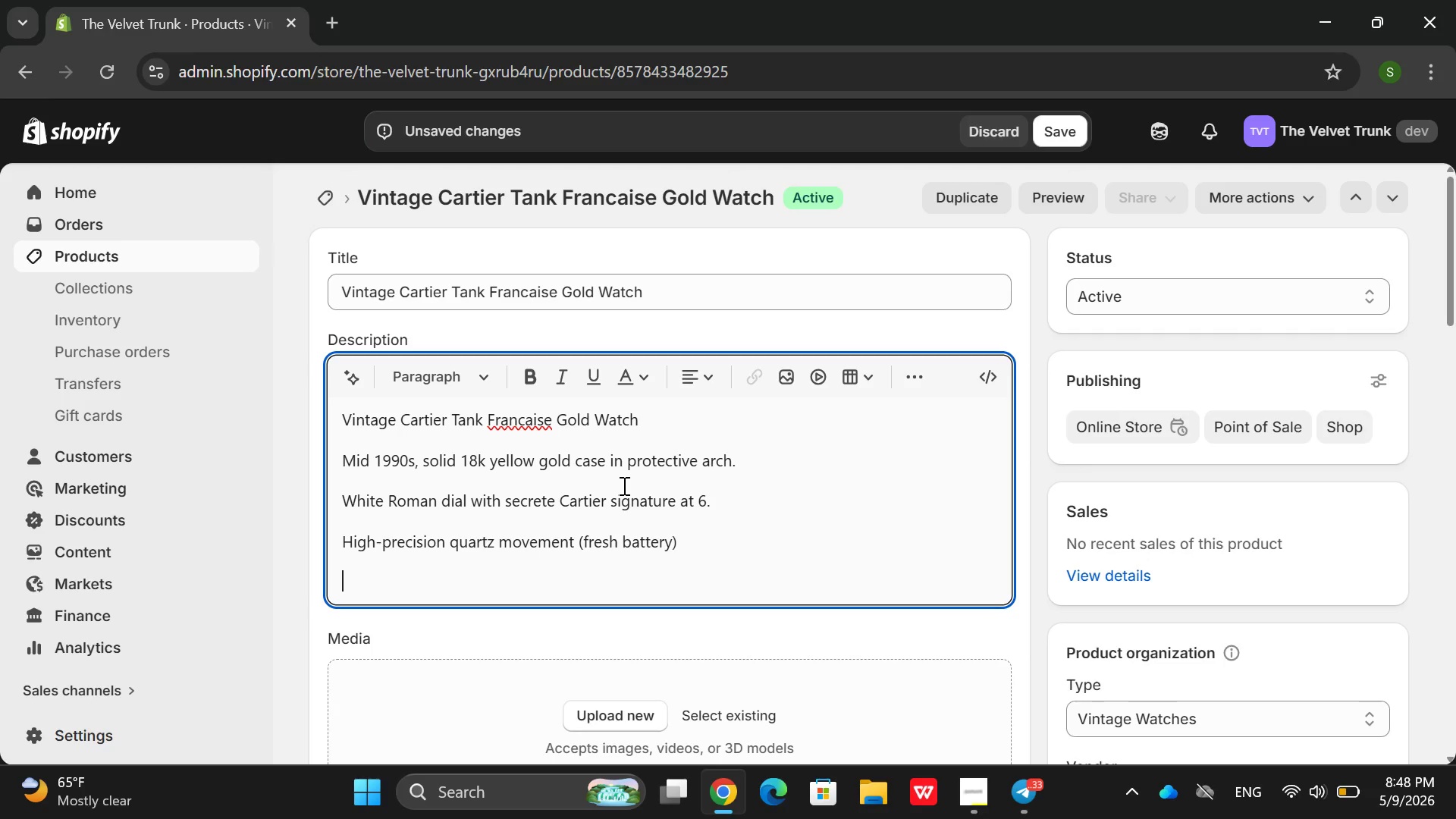 
 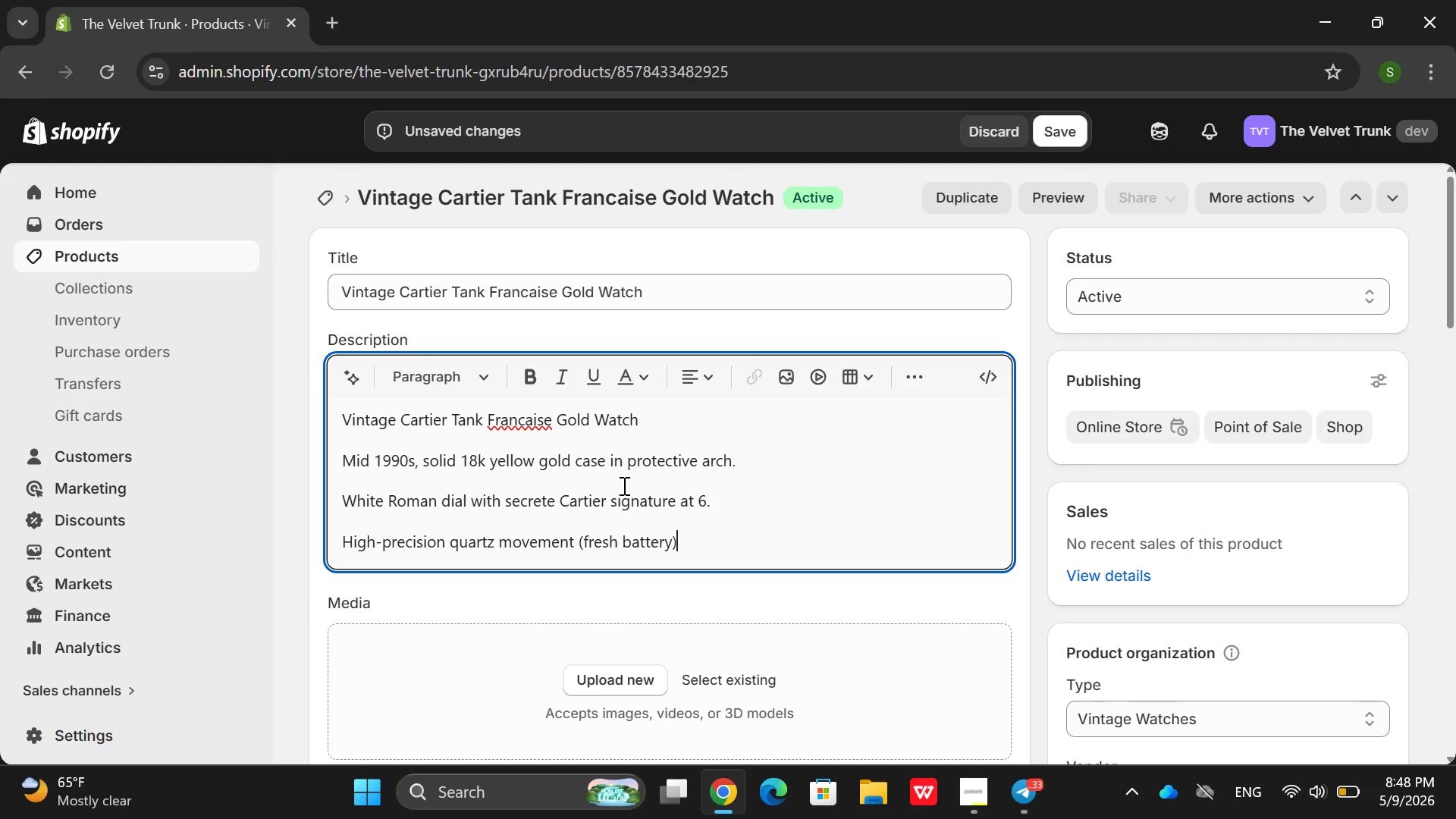 
key(Enter)
 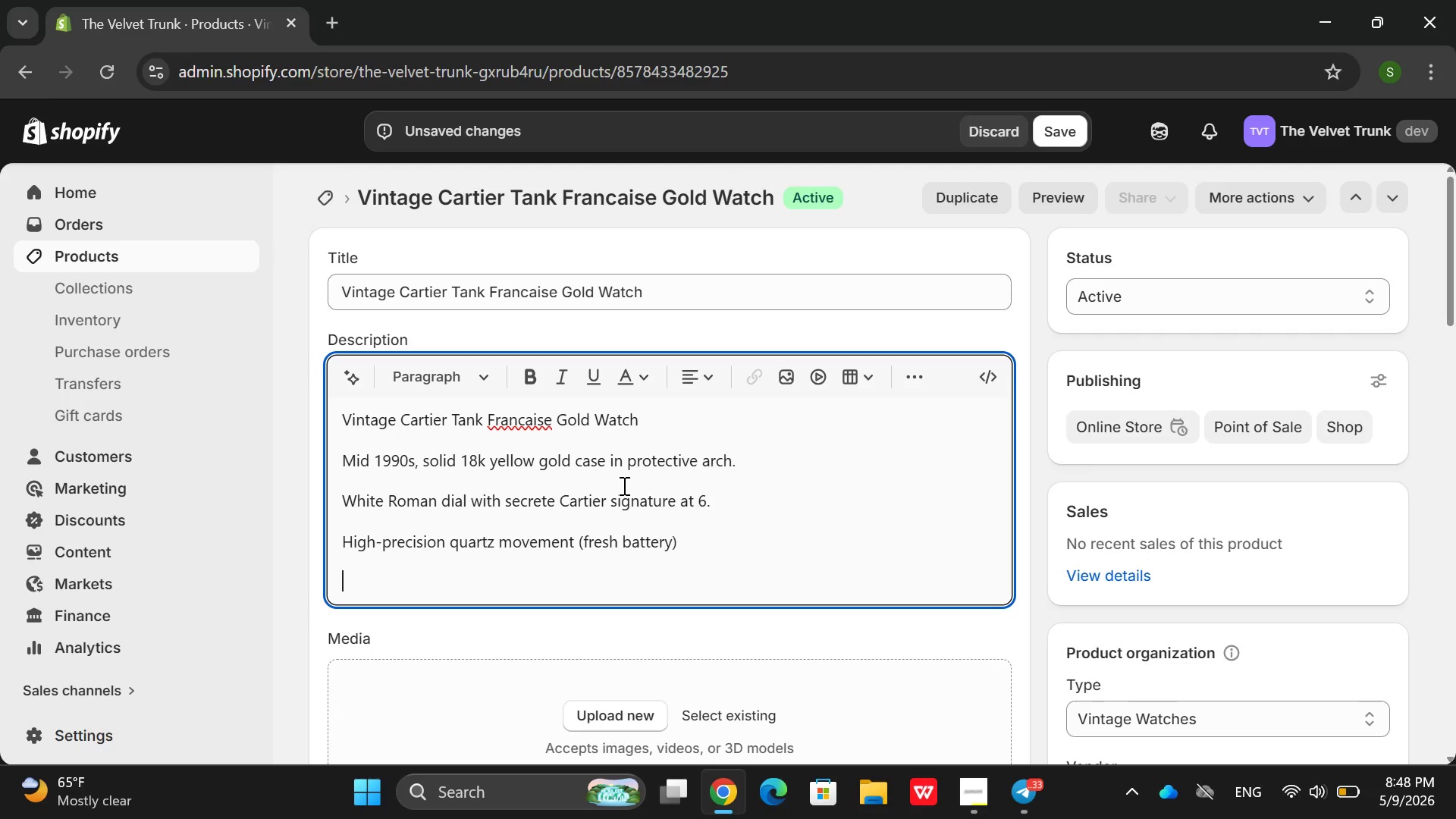 
type(Fits writs)
key(Backspace)
key(Backspace)
type(st up yo )
key(Backspace)
key(Backspace)
type(t)
key(Backspace)
key(Backspace)
key(Backspace)
type(to)
key(Backspace)
key(Backspace)
type( to 6.75)
 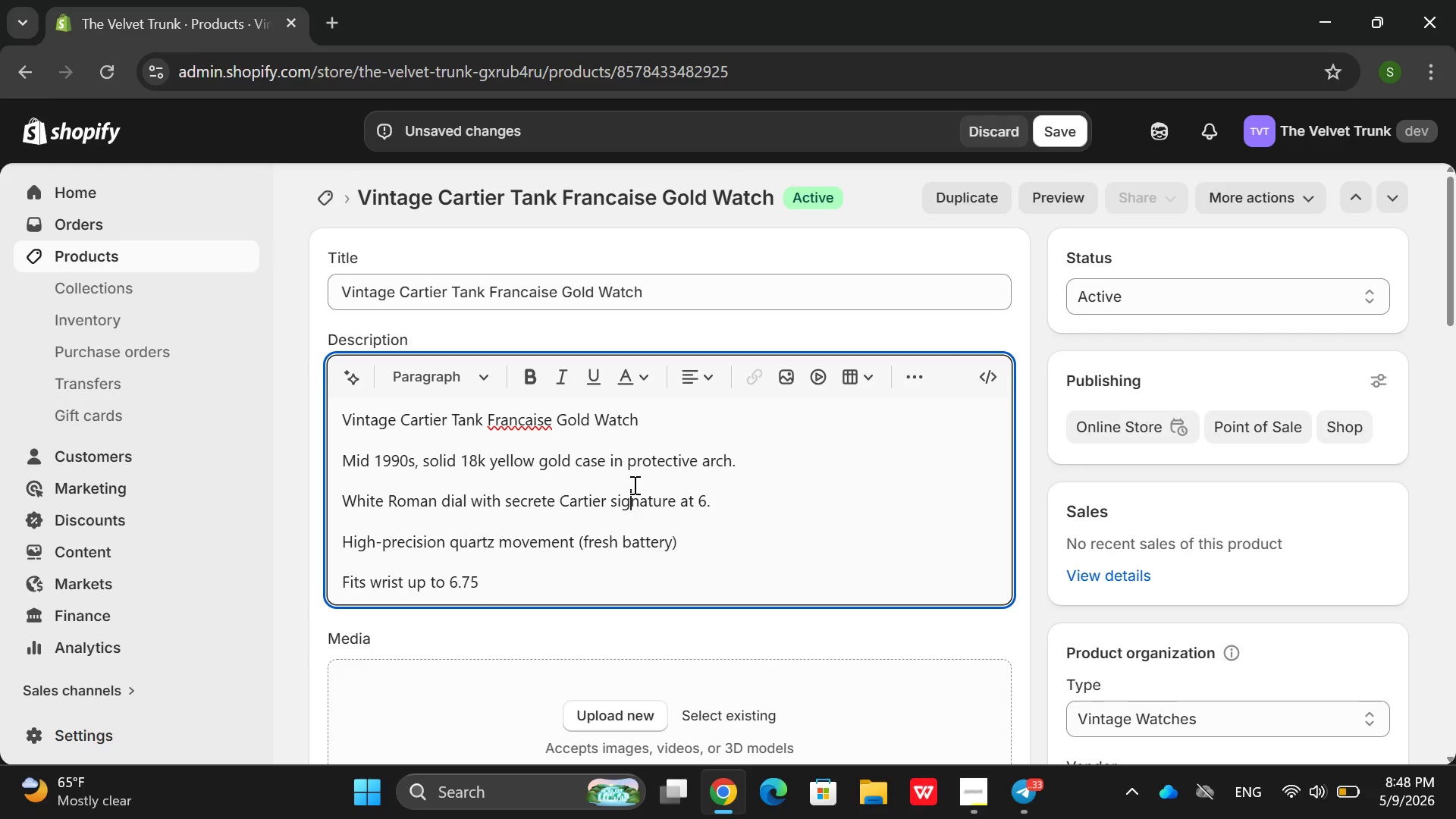 
key(Shift+ShiftRight)
 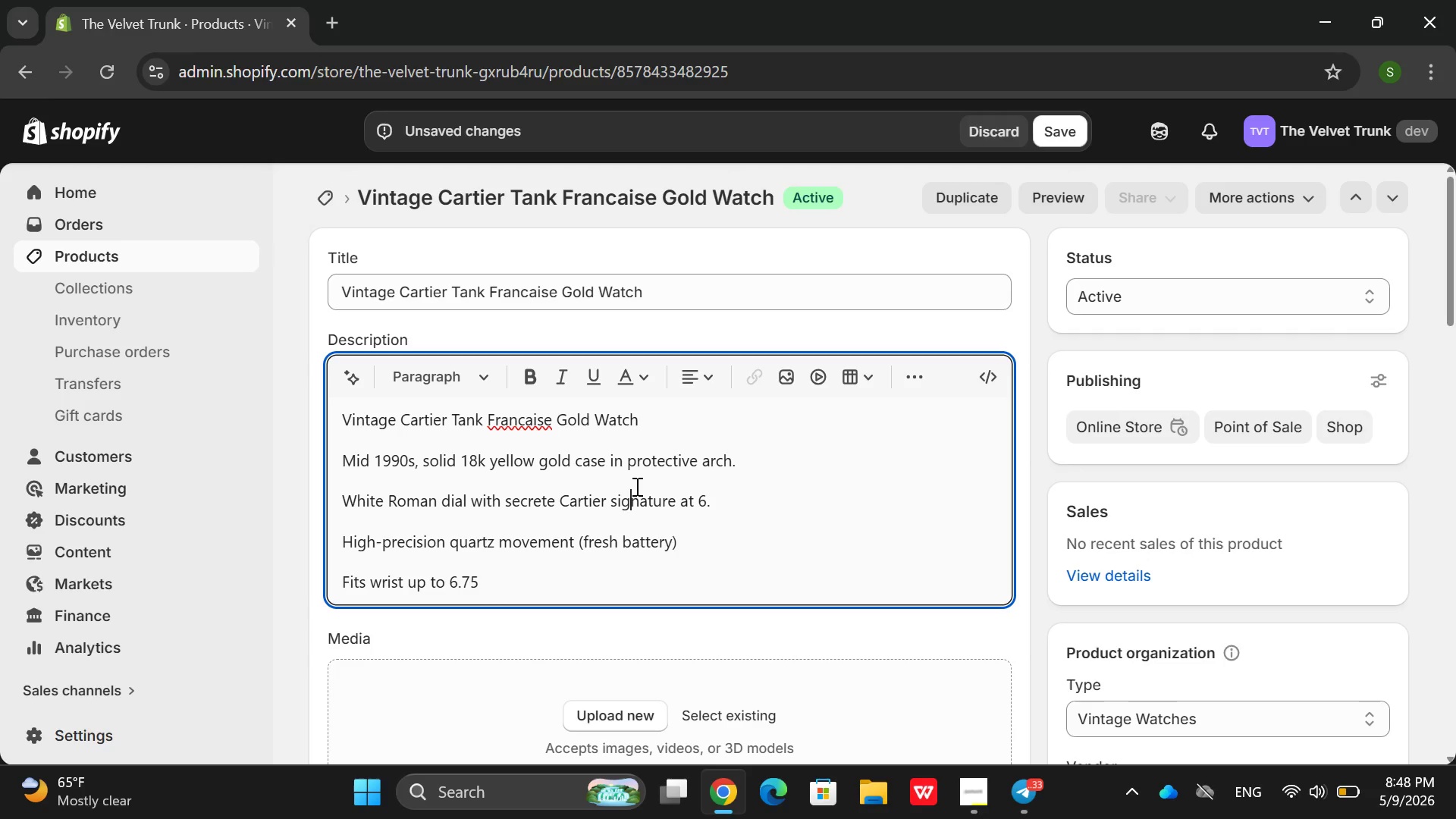 
key(Space)
 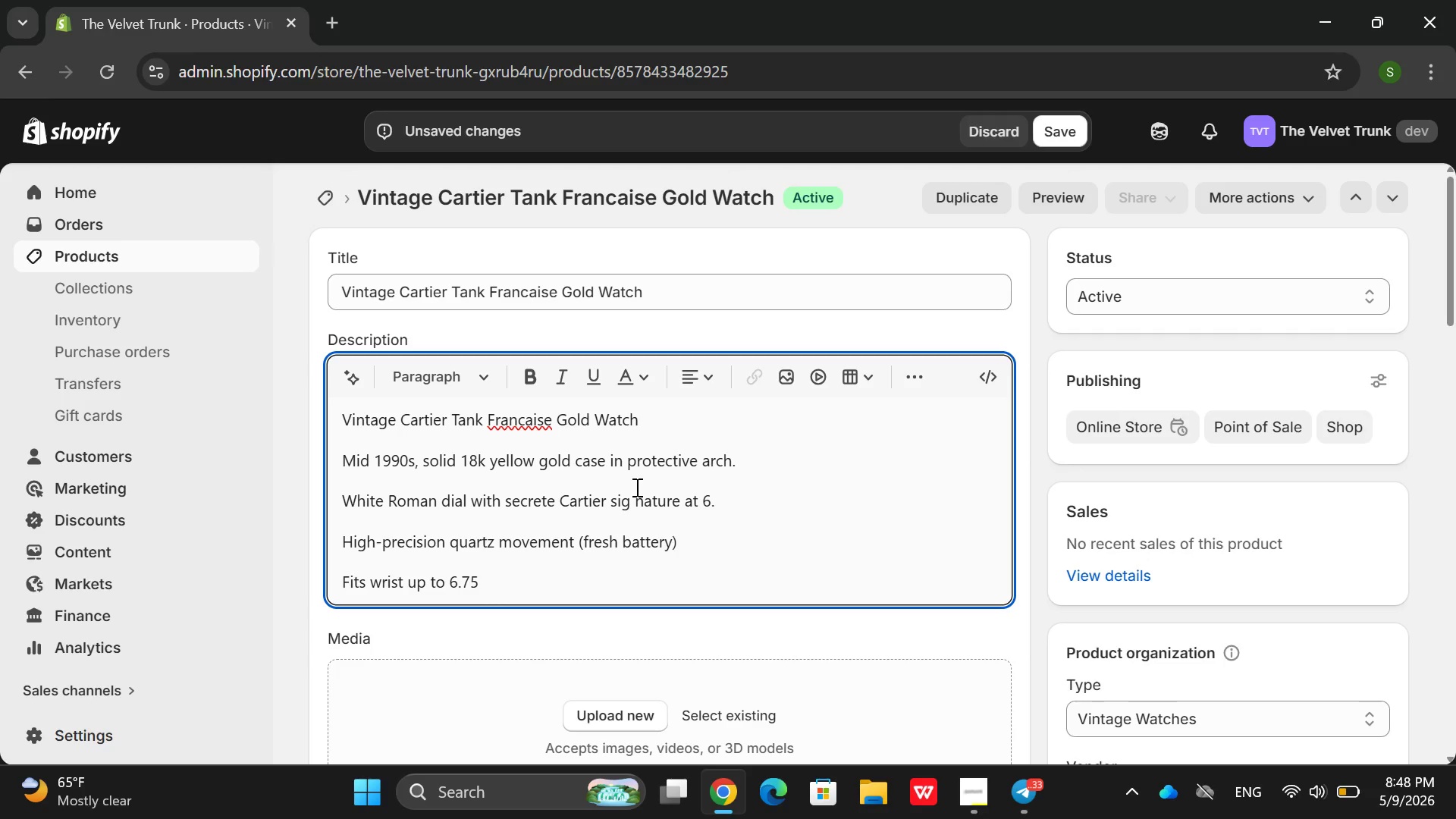 
key(Backspace)
 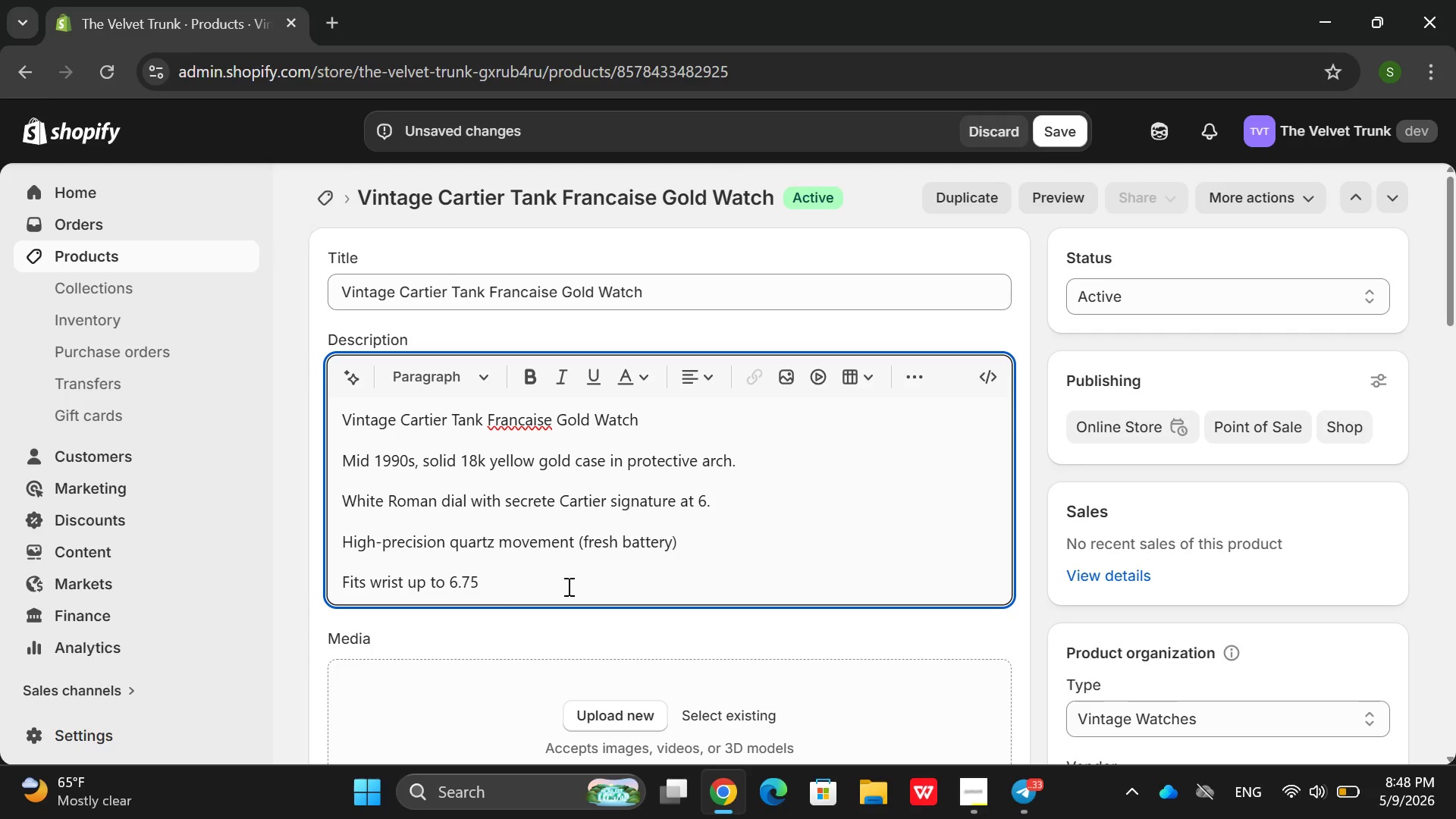 
left_click([567, 586])
 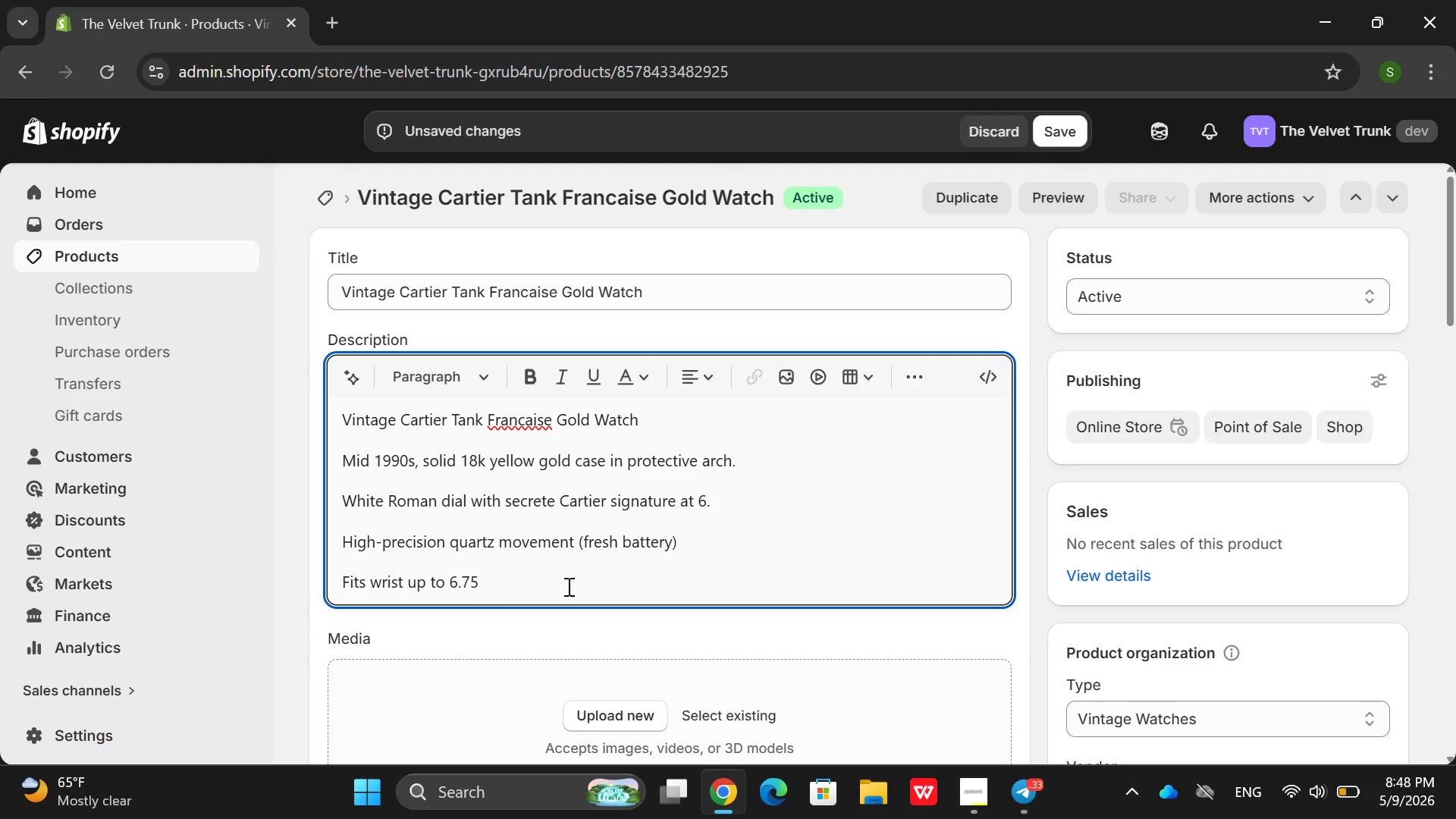 
type( dr)
key(Backspace)
type(ge)
key(Backspace)
type(gre)
key(Backspace)
key(Backspace)
key(Backspace)
key(Backspace)
type(egrr)
key(Backspace)
type(ee )
 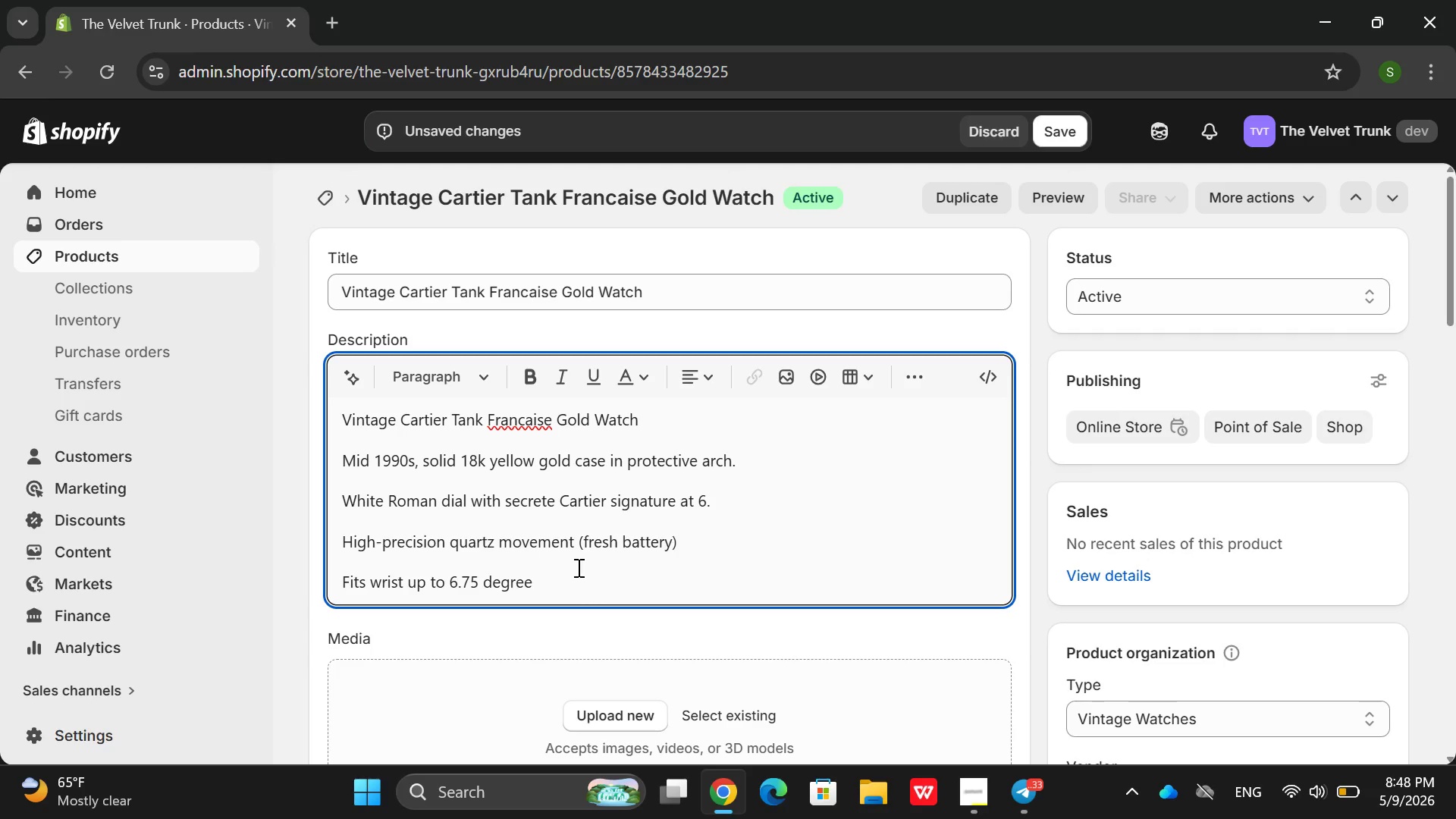 
wait(7.98)
 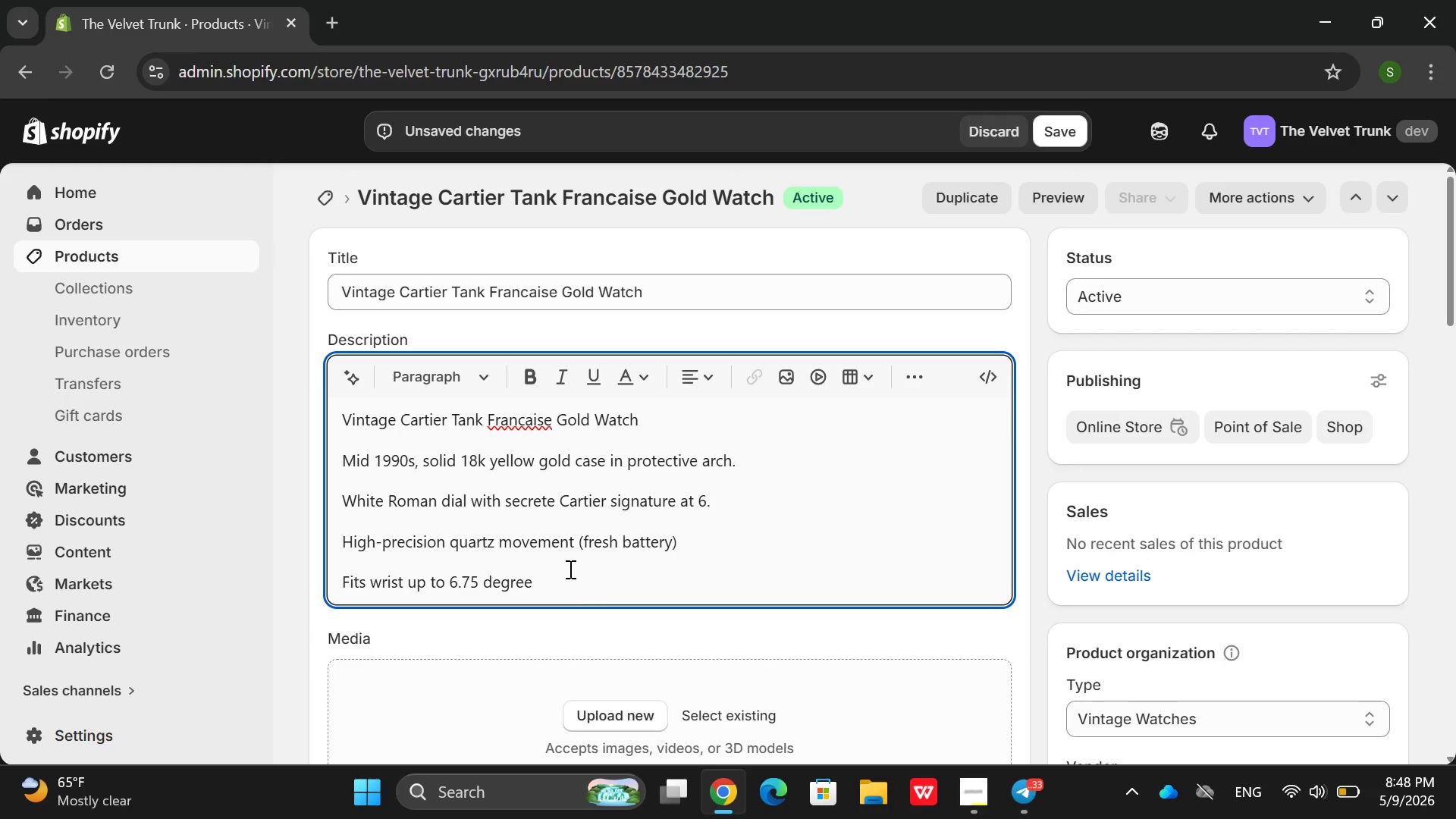 
key(Backspace)
type(( additonal lik)
key(Backspace)
type(nks avalab)
key(Backspace)
key(Backspace)
key(Backspace)
type(ilba)
key(Backspace)
key(Backspace)
type(able )
key(Backspace)
 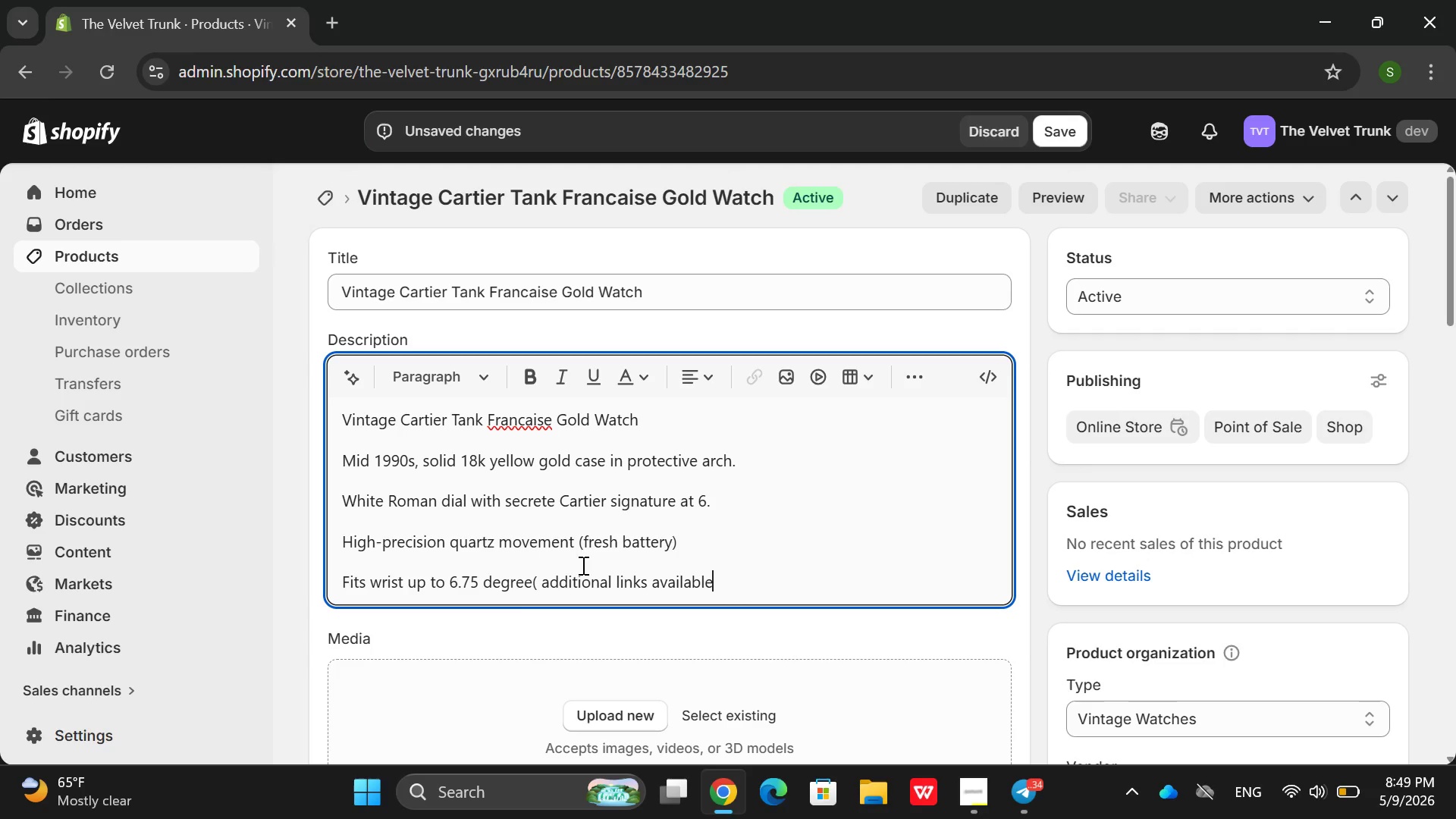 
key(Shift+0)
 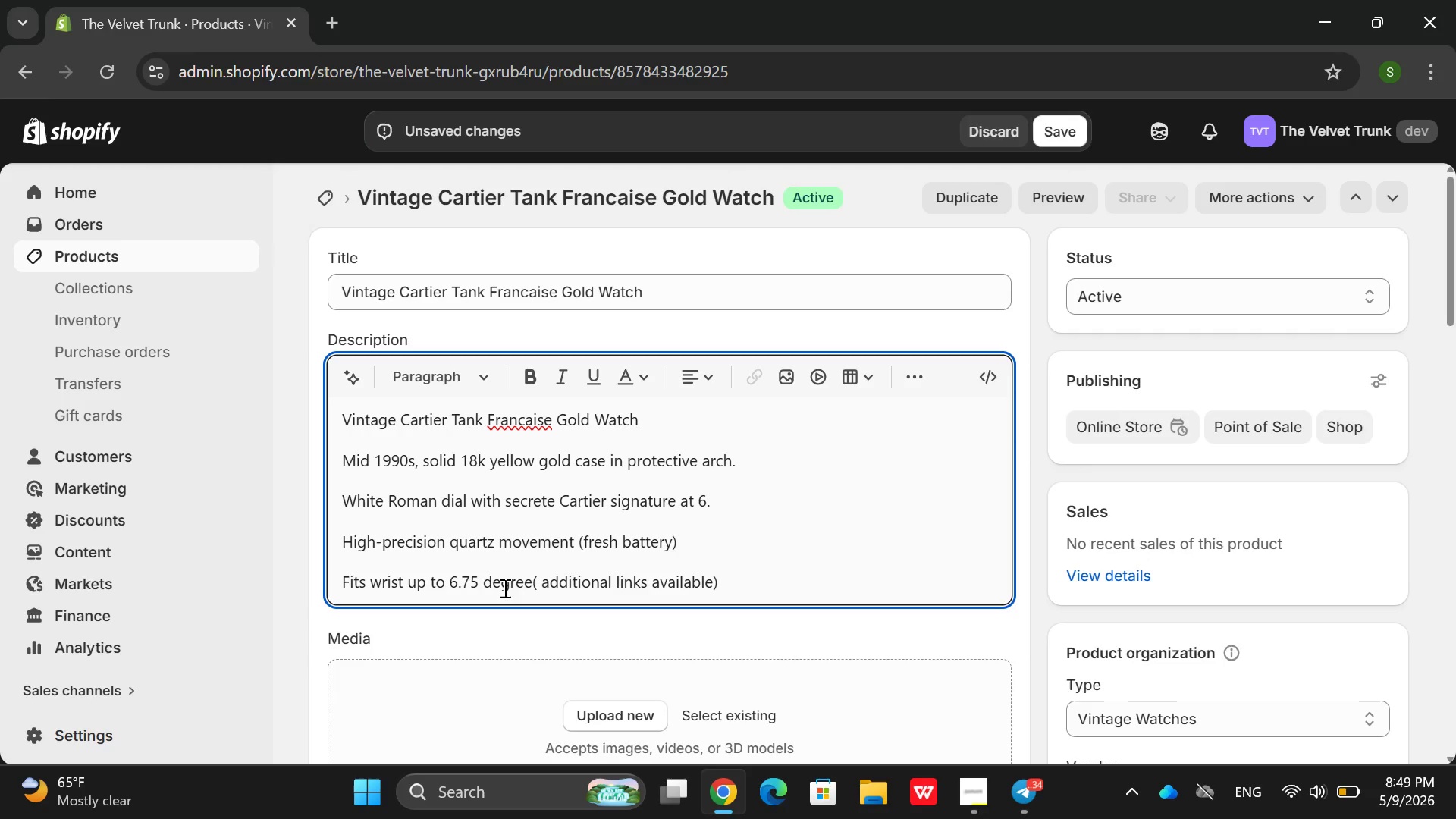 
key(Enter)
 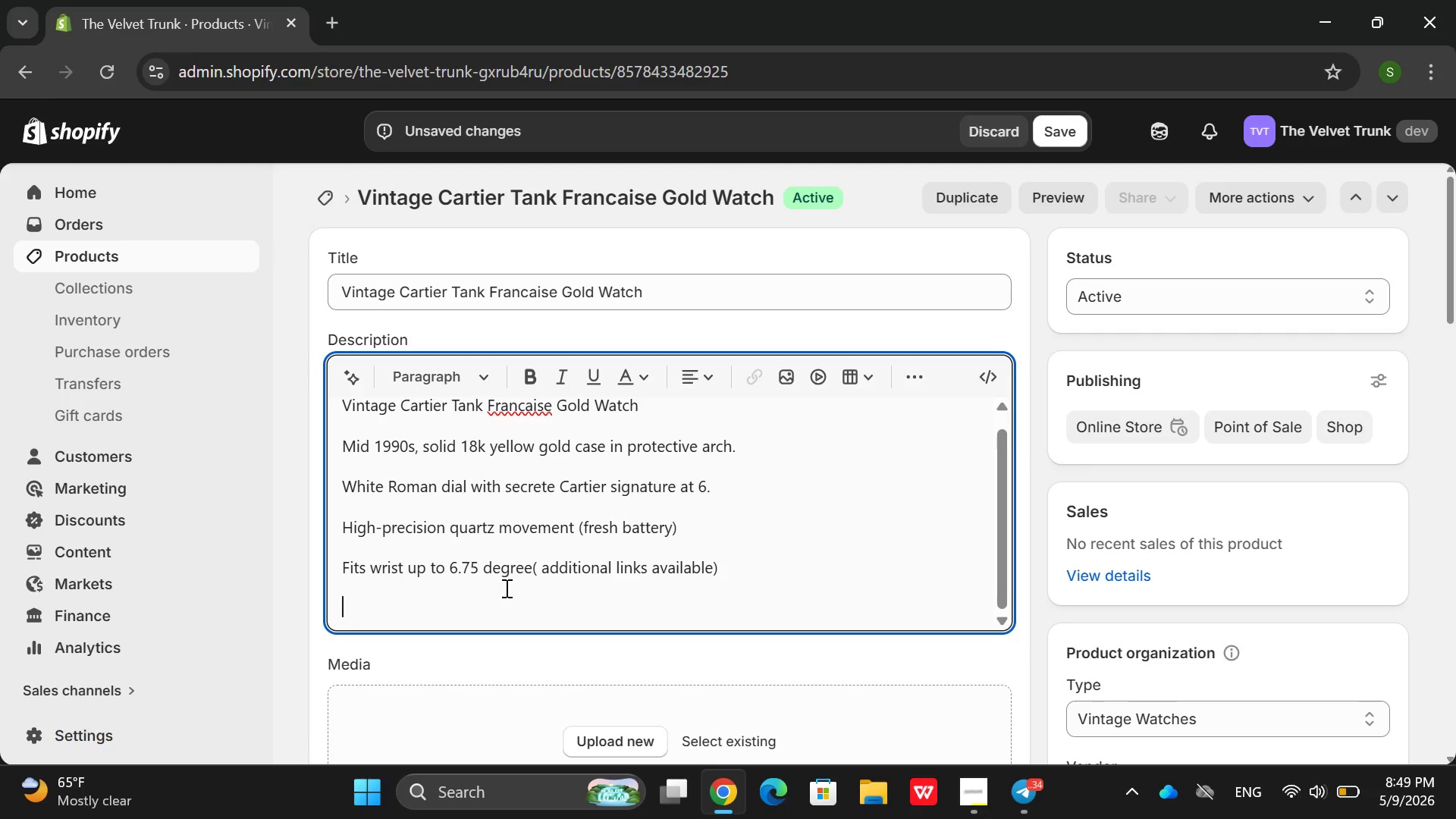 
type(Includ)
key(Backspace)
type(u)
key(Backspace)
type(des presentatin be)
key(Backspace)
key(Backspace)
key(Backspace)
key(Backspace)
type(on be)
key(Backspace)
type(ic)
key(Backspace)
key(Backspace)
type(oc and )
key(Backspace)
key(Backspace)
key(Backspace)
key(Backspace)
key(Backspace)
key(Backspace)
type(x and one0)
key(Backspace)
type(-year movement warranty.)
 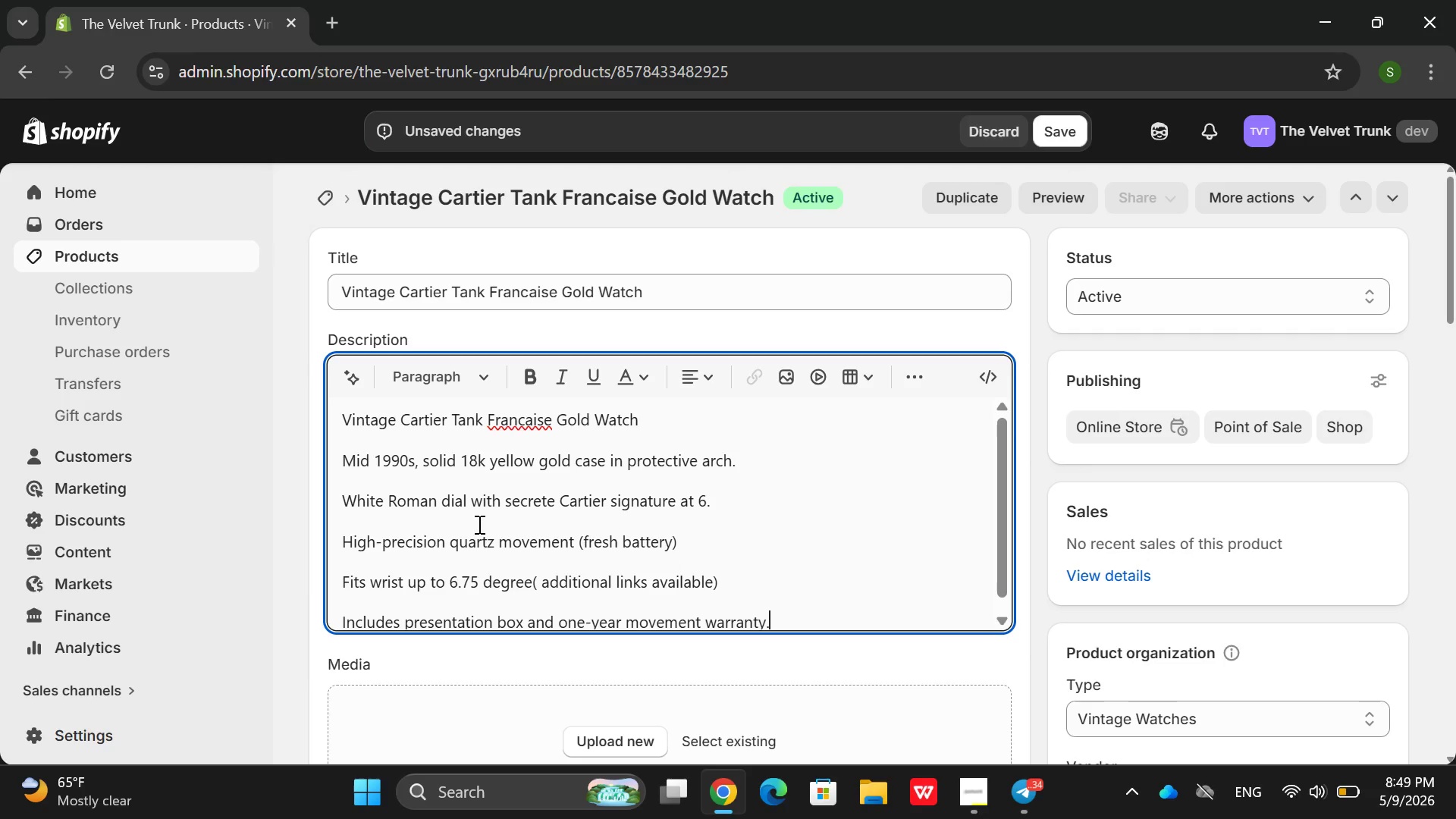 
double_click([498, 421])
 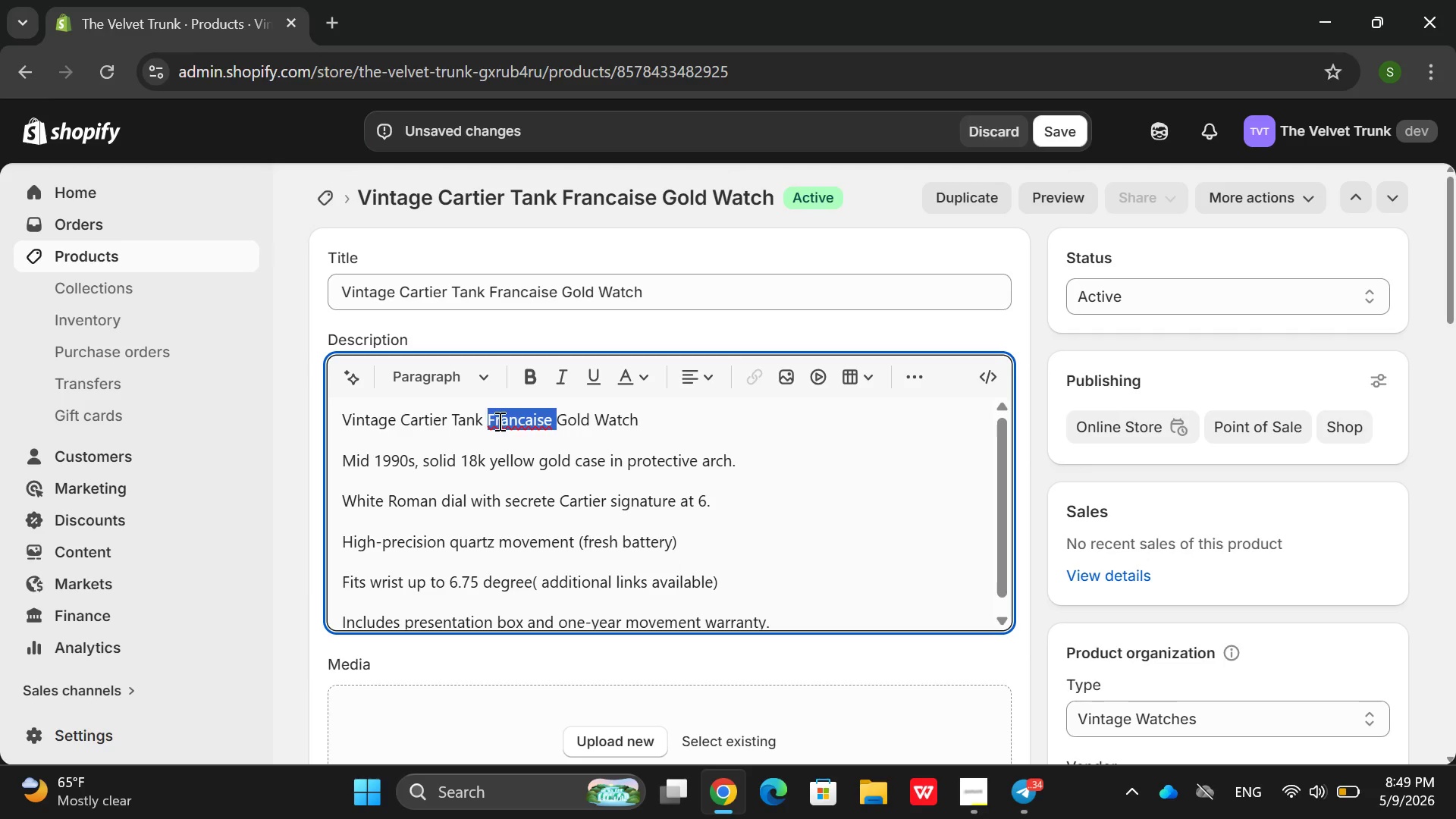 
triple_click([498, 421])
 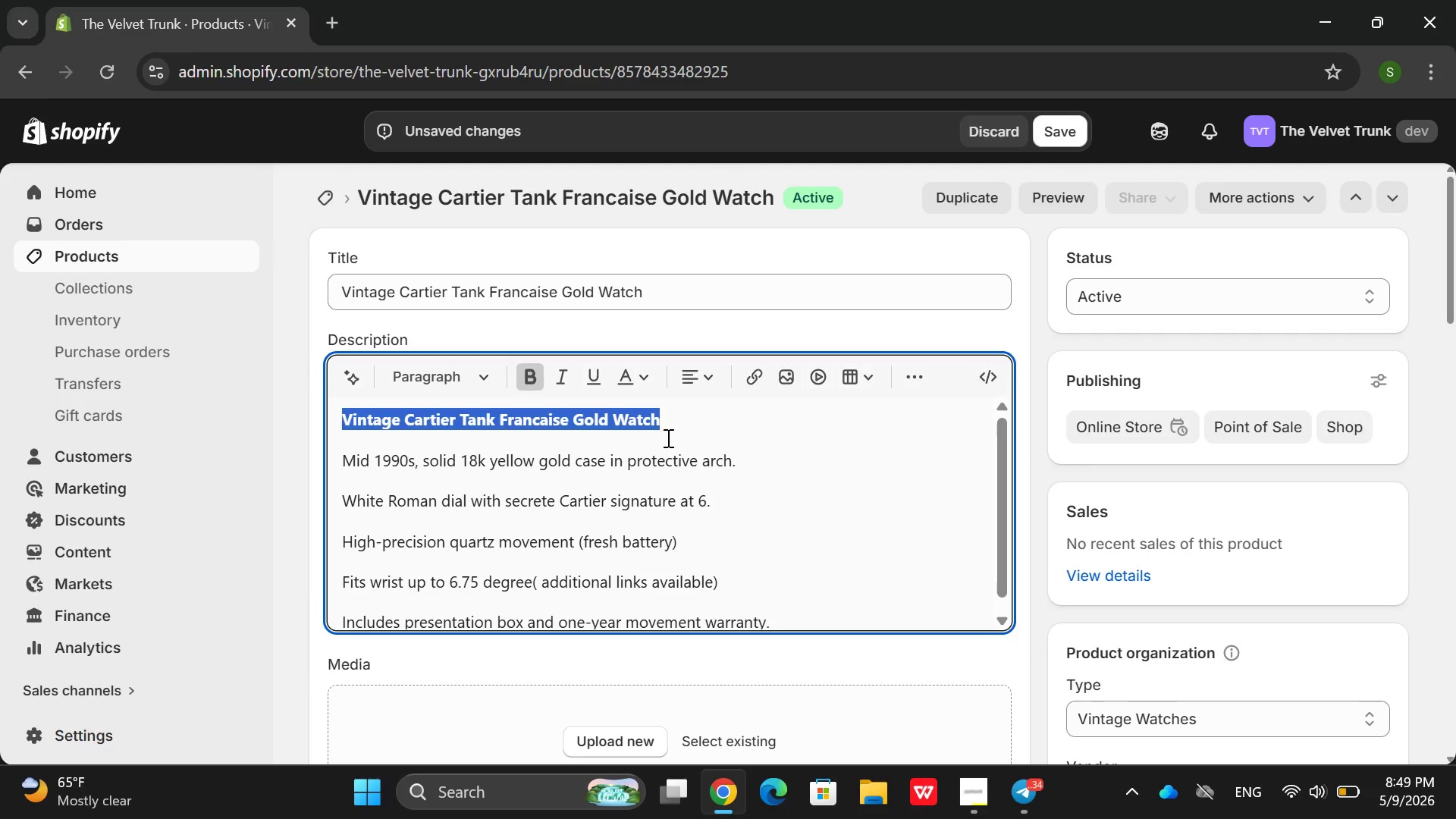 
left_click([803, 496])
 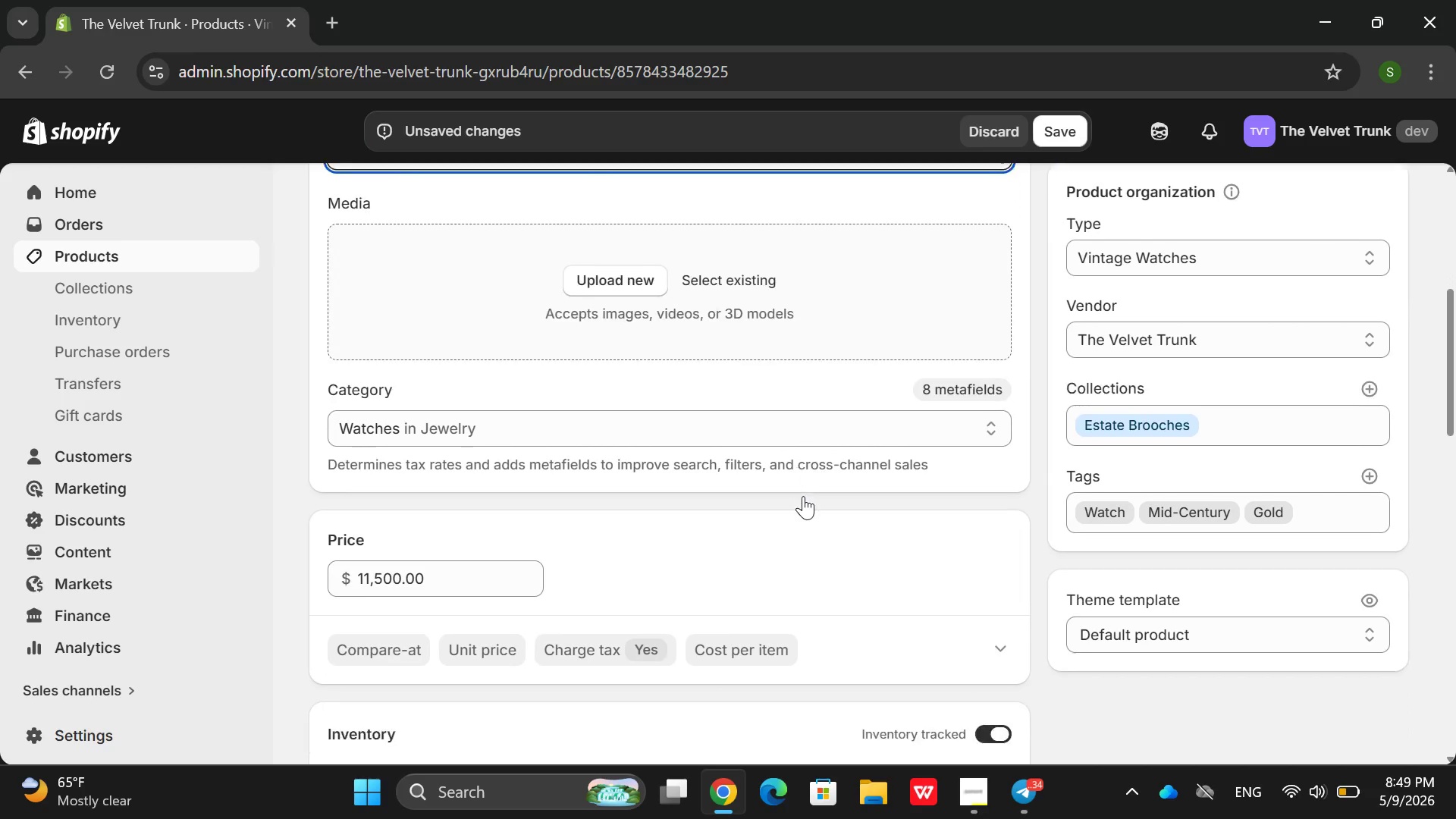 
mouse_move([635, 276])
 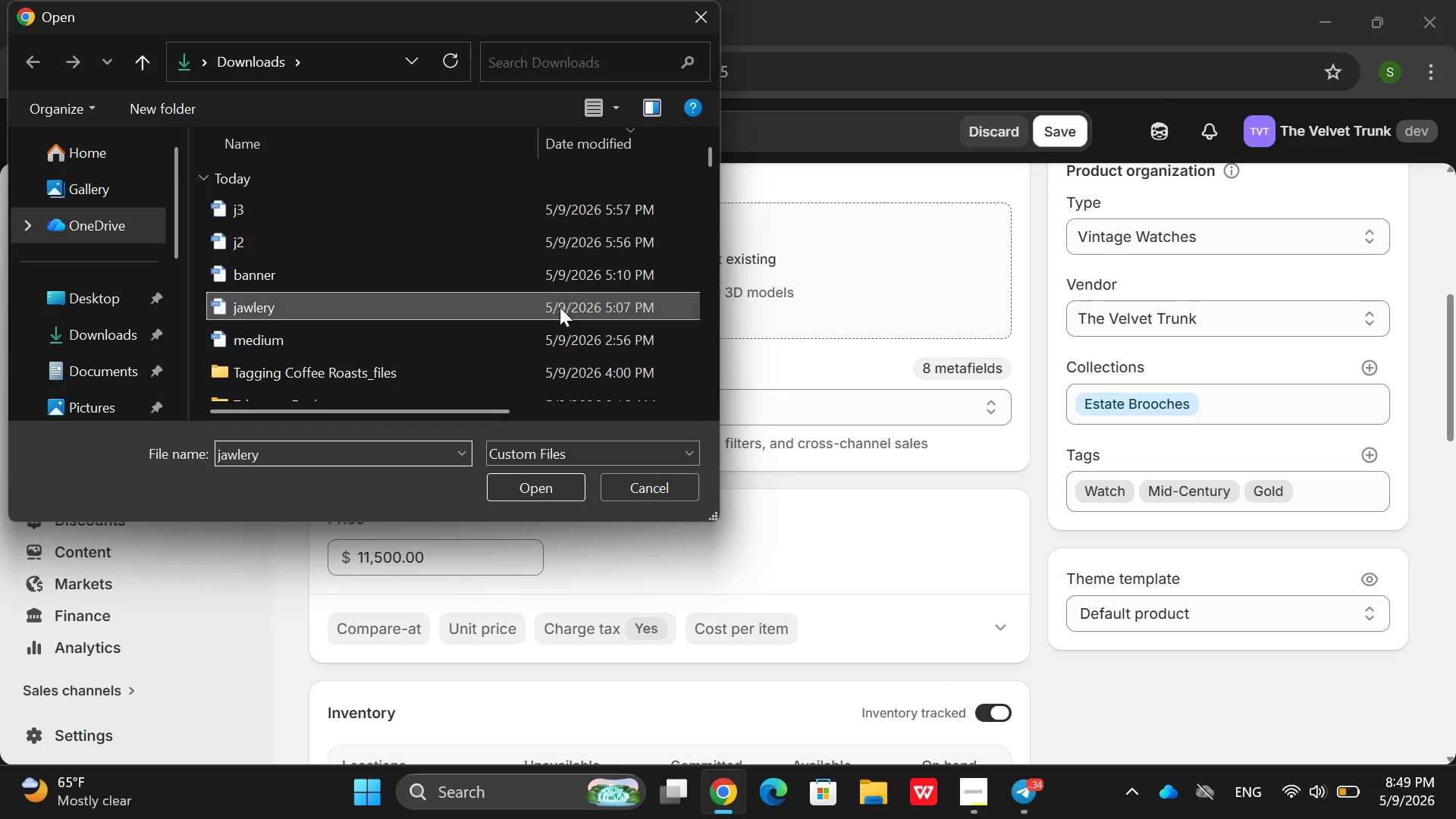 
double_click([560, 307])
 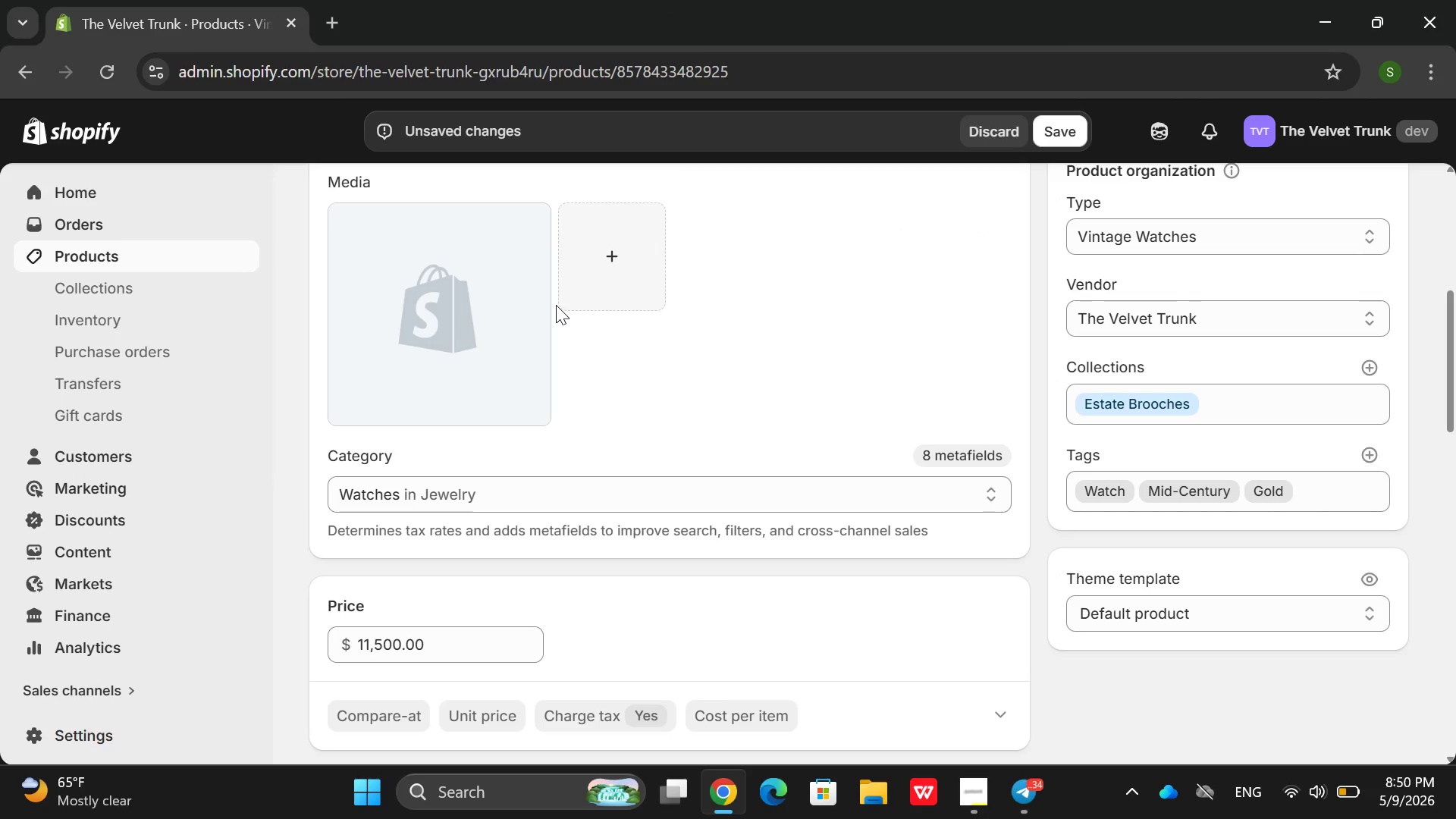 
wait(7.67)
 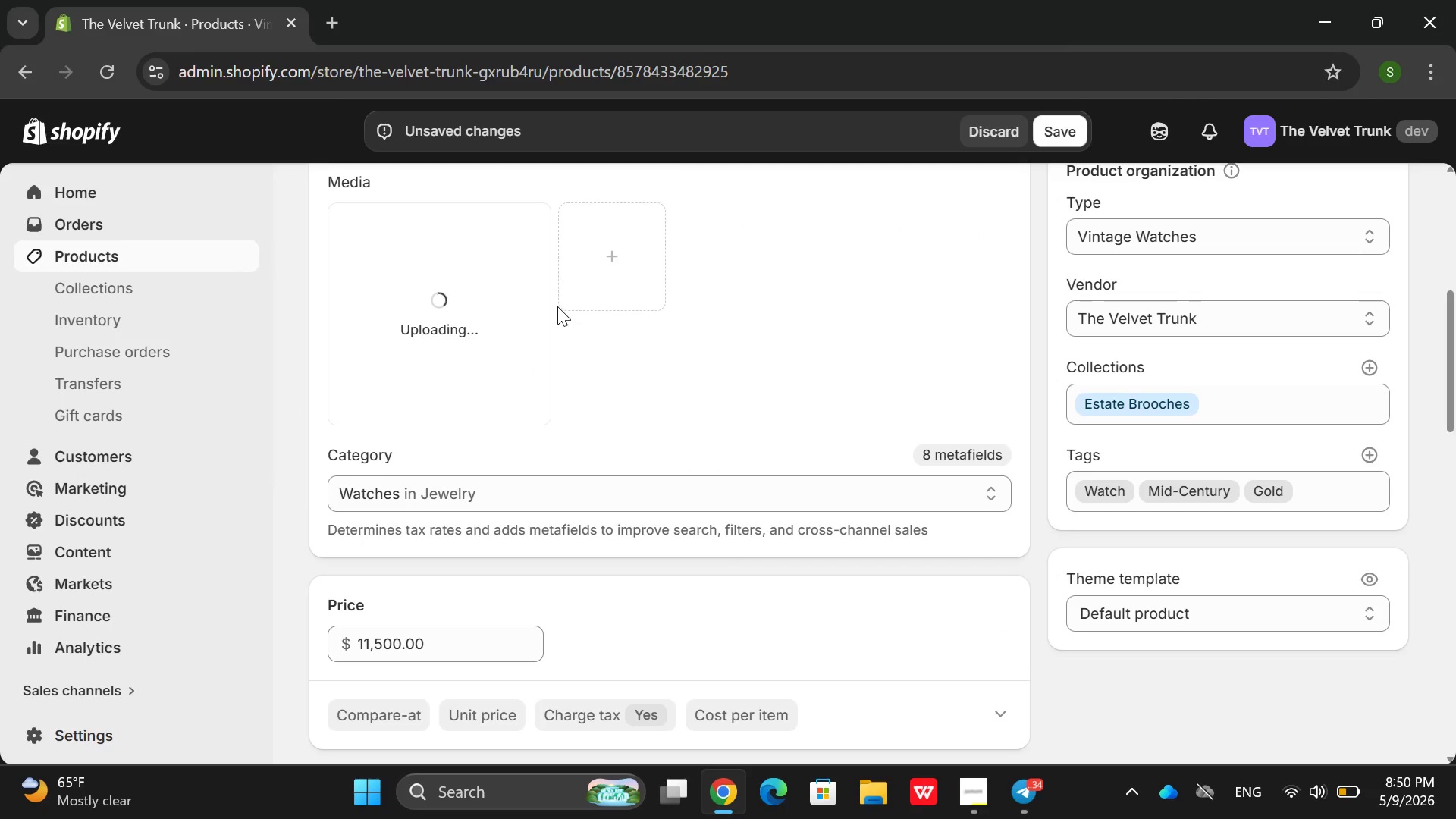 
left_click([488, 323])
 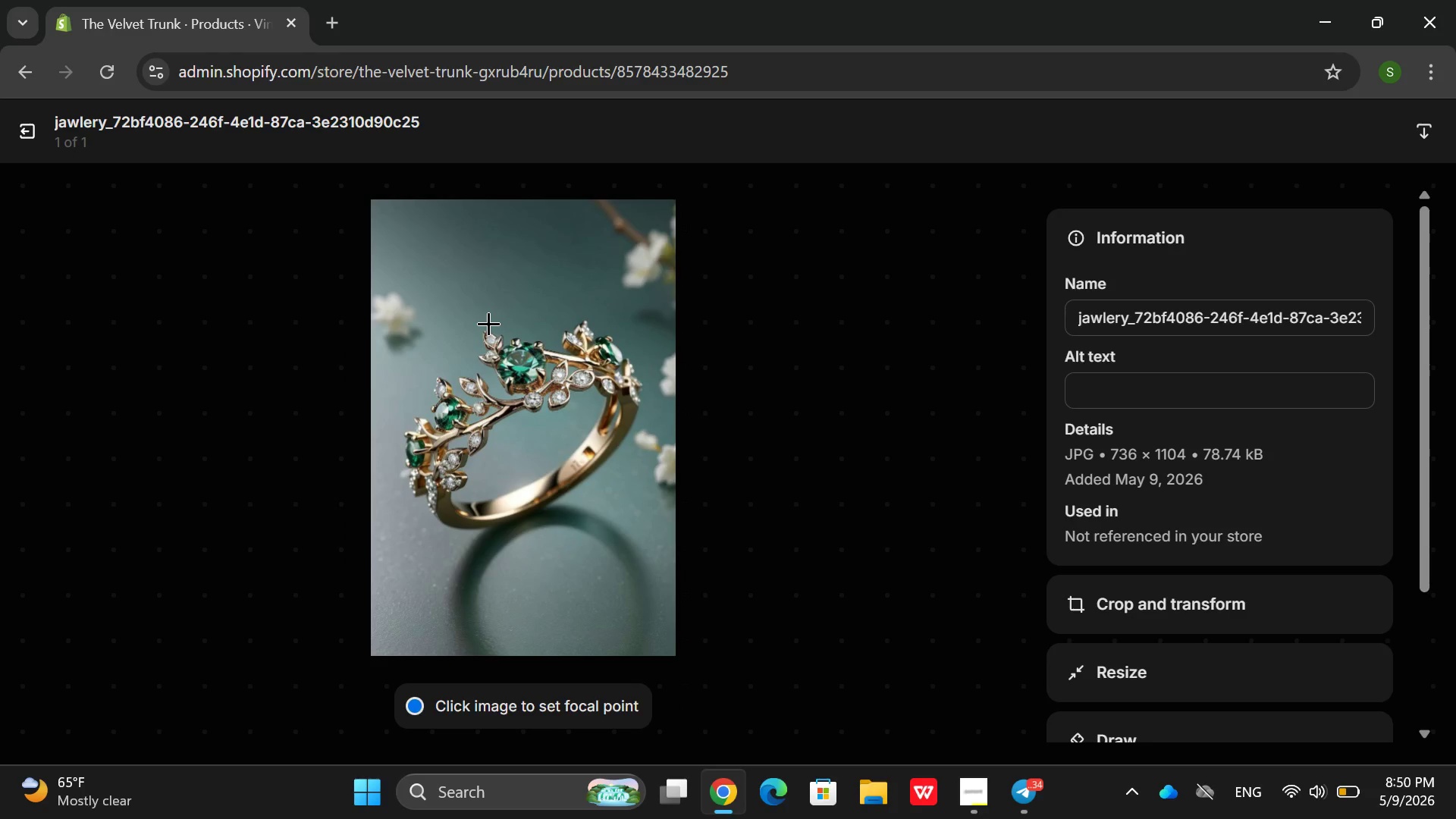 
wait(7.74)
 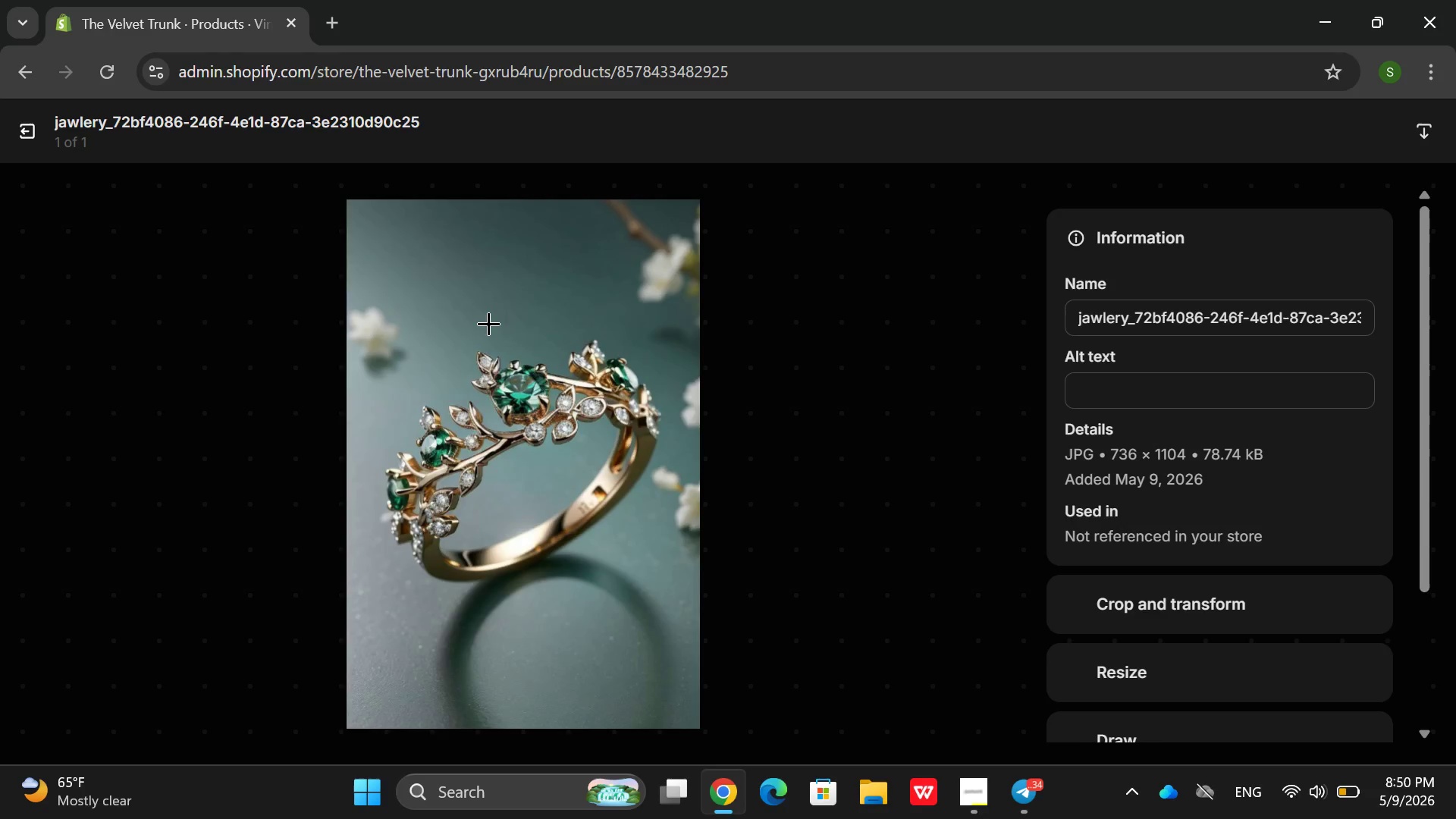 
left_click([1119, 377])
 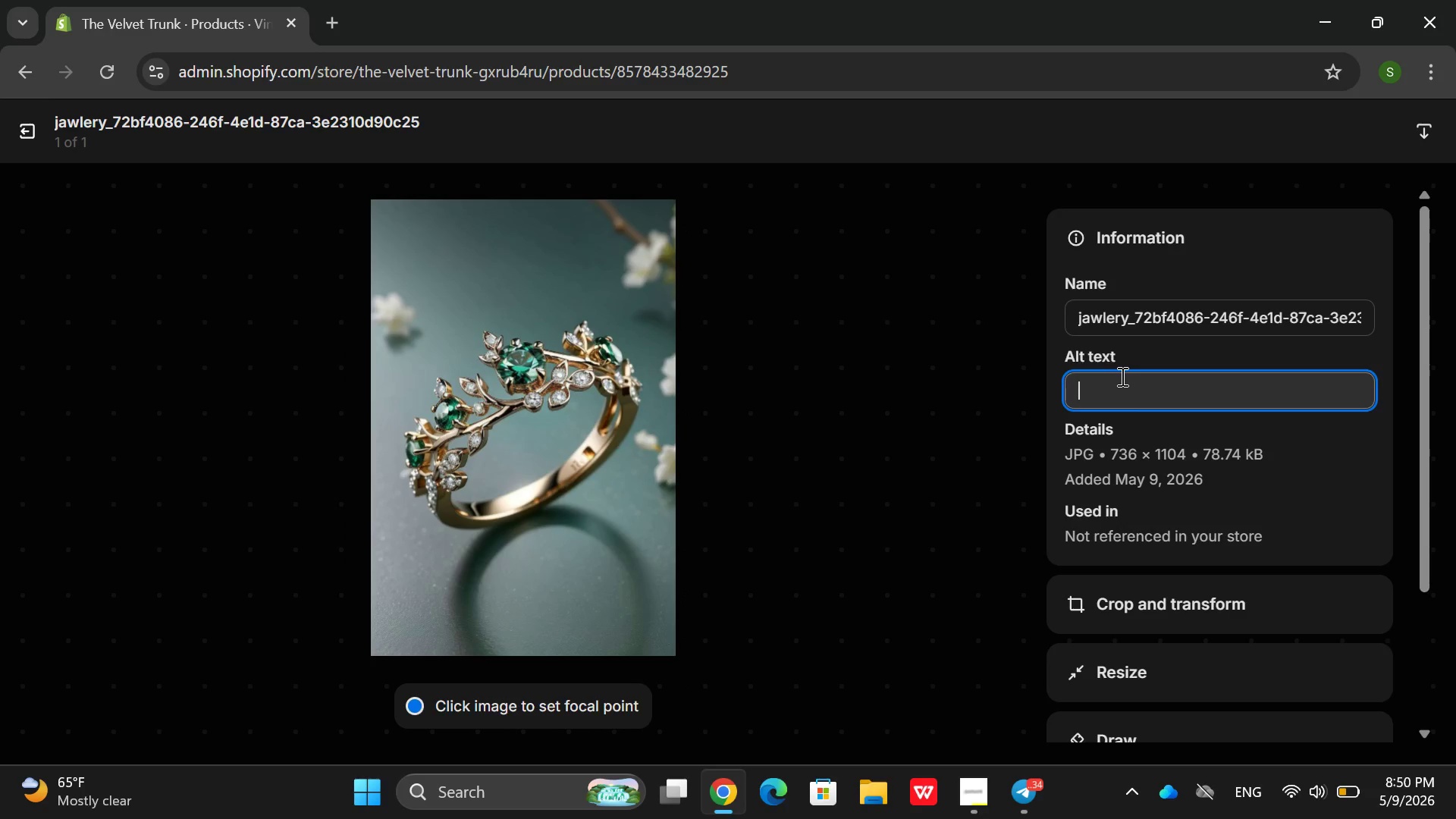 
type(Vinnate)
key(Backspace)
key(Backspace)
key(Backspace)
key(Backspace)
type(tage c)
key(Backspace)
type(Cari)
 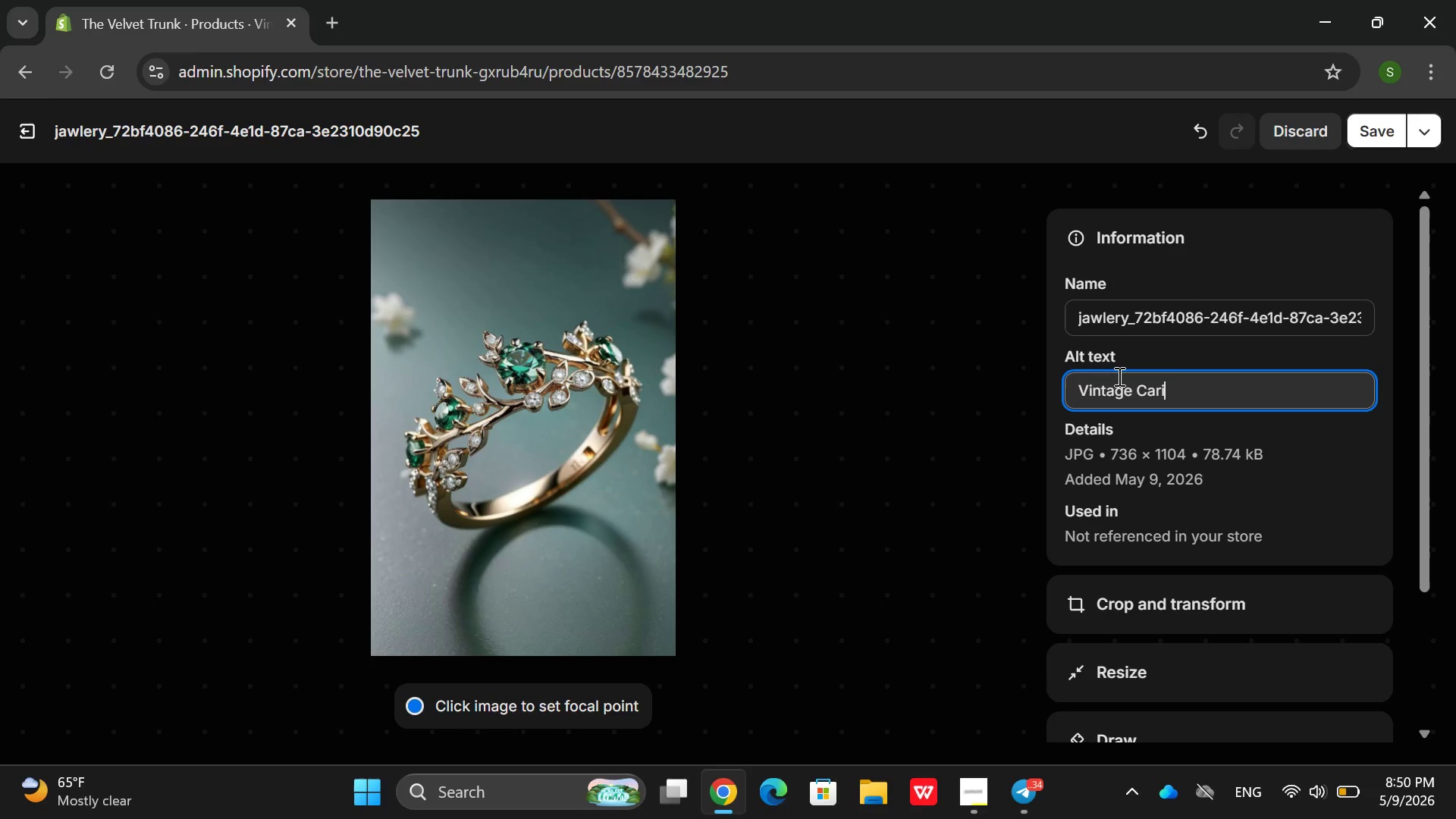 
key(Backspace)
type(tier Tank Frank)
key(Backspace)
type(z)
key(Backspace)
type(caise )
key(Backspace)
type(, 18k)
key(Backspace)
key(Backspace)
key(Backspace)
key(Backspace)
key(Backspace)
key(Backspace)
key(Backspace)
key(Backspace)
key(Backspace)
key(Backspace)
 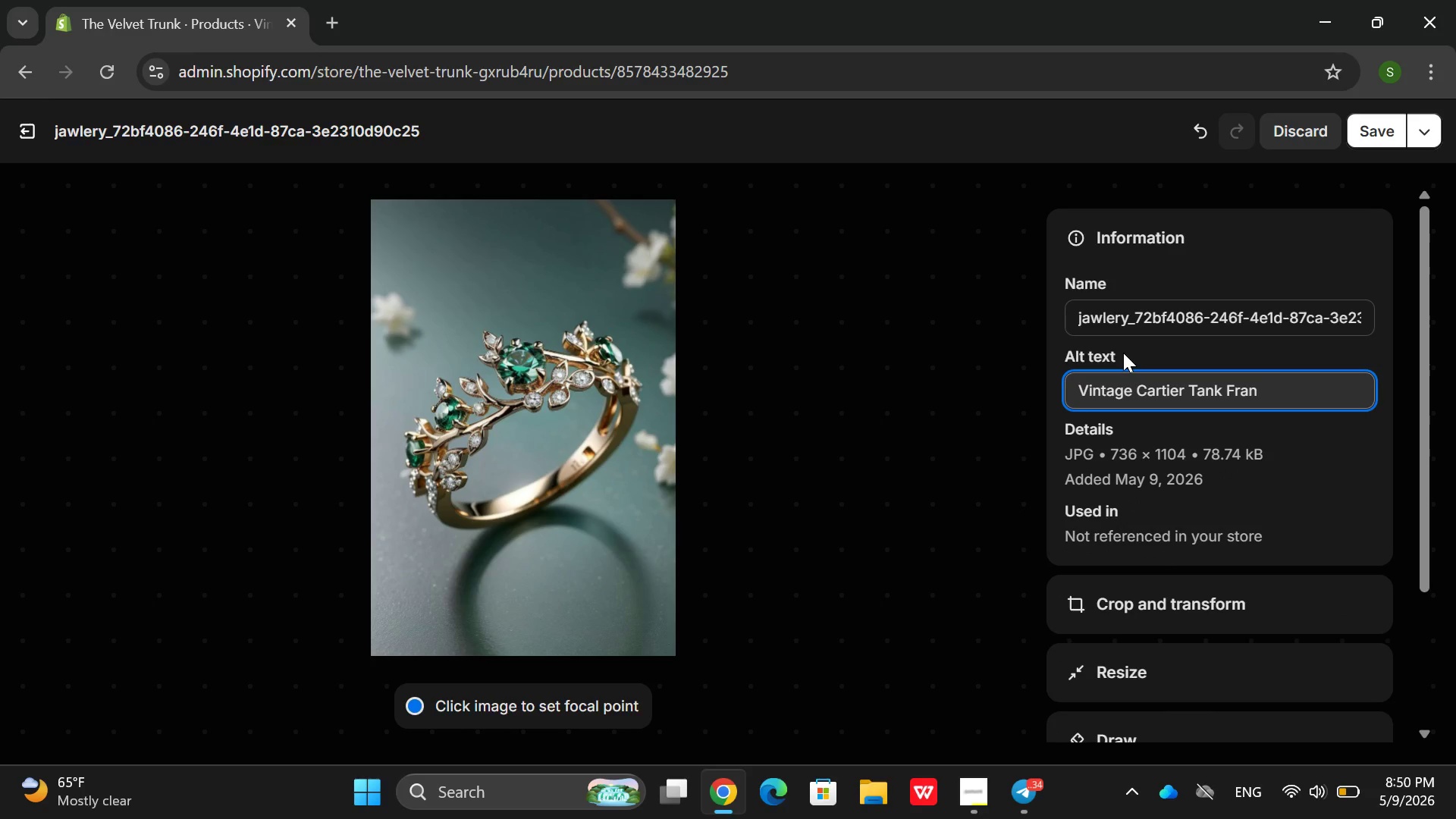 
wait(5.45)
 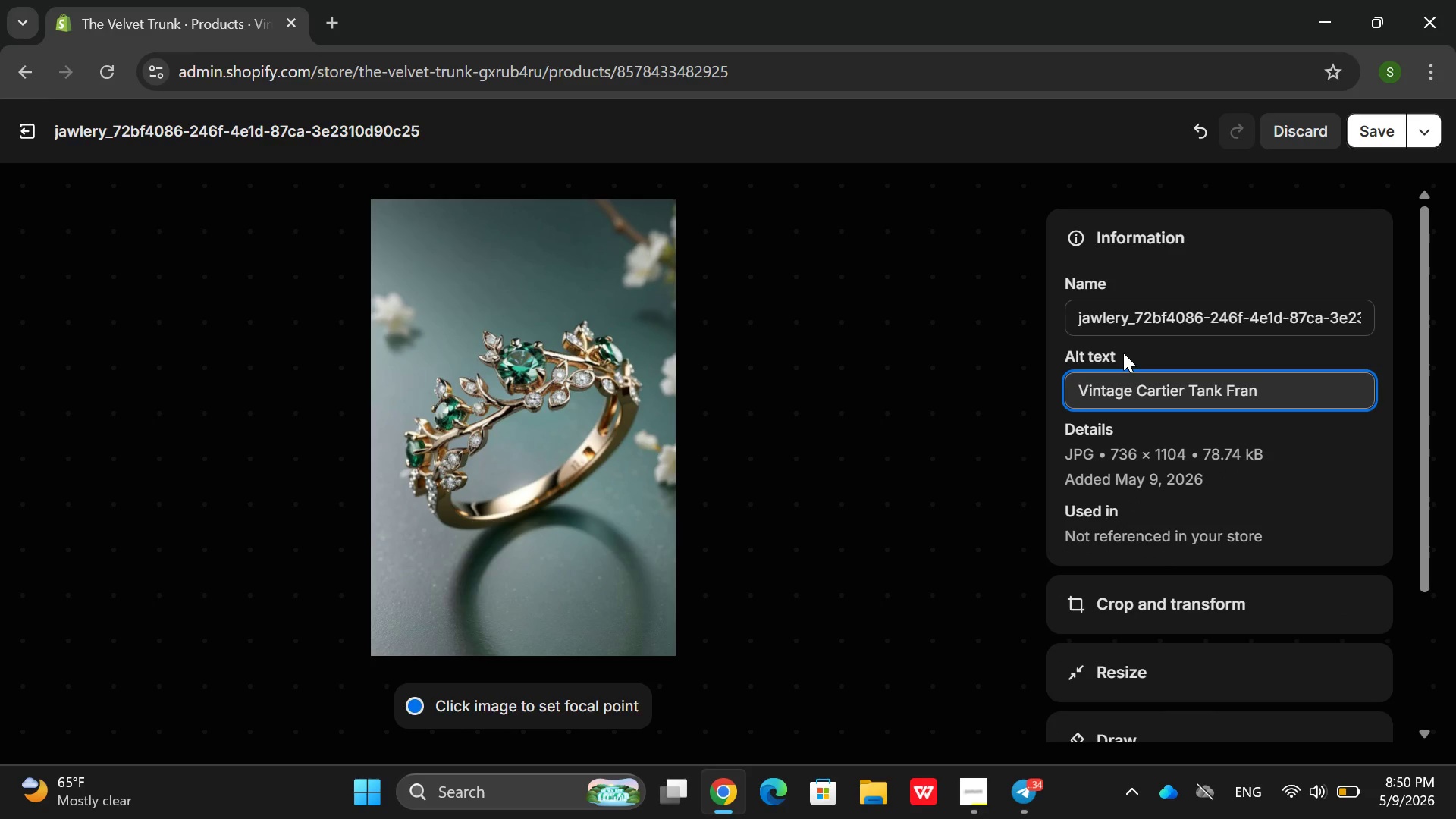 
type(caise )
key(Backspace)
type(, 118)
key(Backspace)
key(Backspace)
type(9)
key(Backspace)
type(8k yp)
key(Backspace)
type(ellow gold, wua)
key(Backspace)
key(Backspace)
key(Backspace)
type(qi)
key(Backspace)
type(uat)
key(Backspace)
type(rtc)
key(Backspace)
type(x)
key(Backspace)
type(z, blur)
key(Backspace)
key(Backspace)
type(e v)
key(Backspace)
type(cabo)
key(Backspace)
key(Backspace)
key(Backspace)
key(Backspace)
key(Backspace)
key(Backspace)
type(ue vabov)
key(Backspace)
type(c)
key(Backspace)
key(Backspace)
key(Backspace)
key(Backspace)
key(Backspace)
type(cabochom cor)
key(Backspace)
key(Backspace)
type(rowm)
 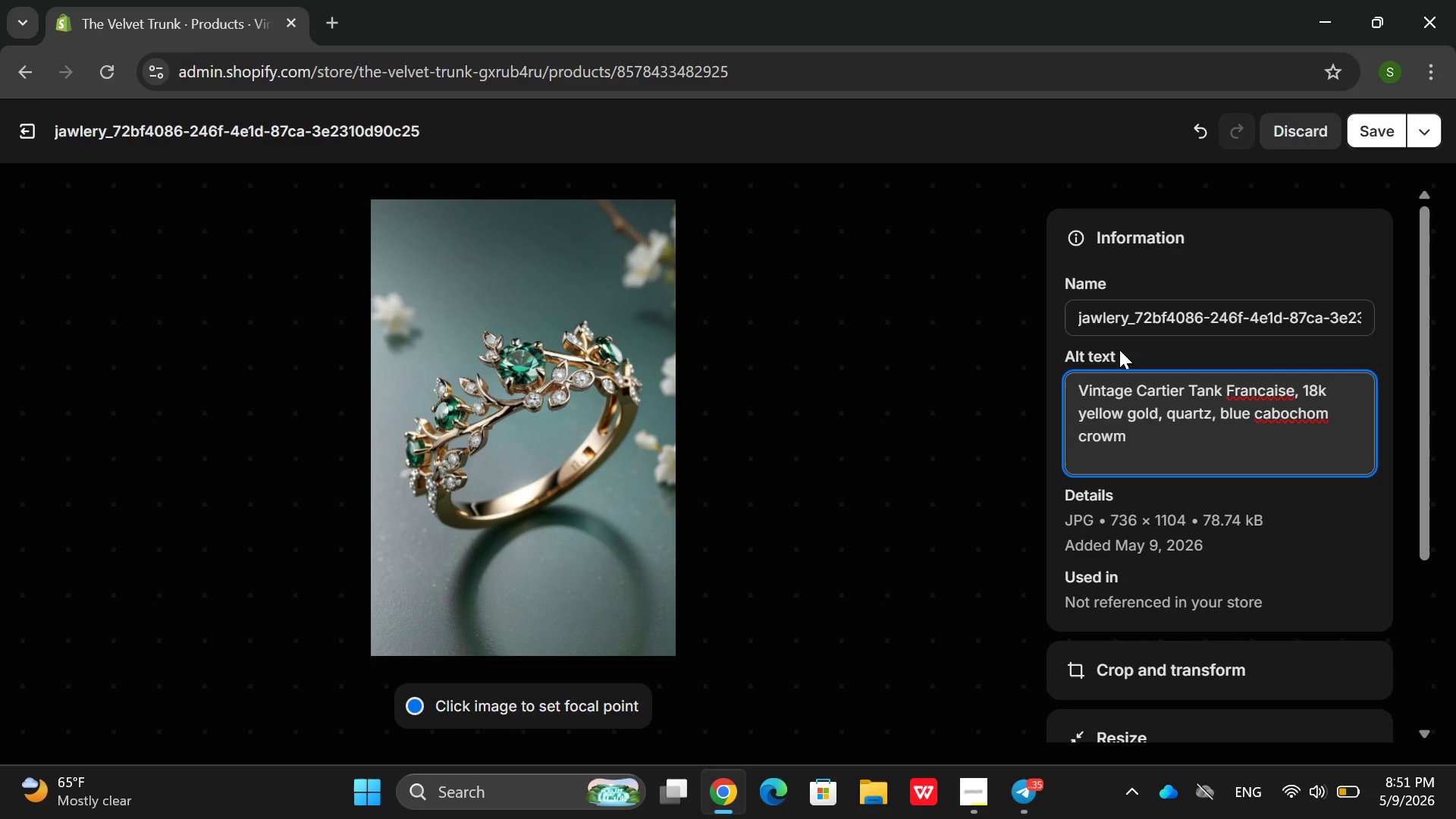 
key(Backspace)
key(Backspace)
type(wn)
 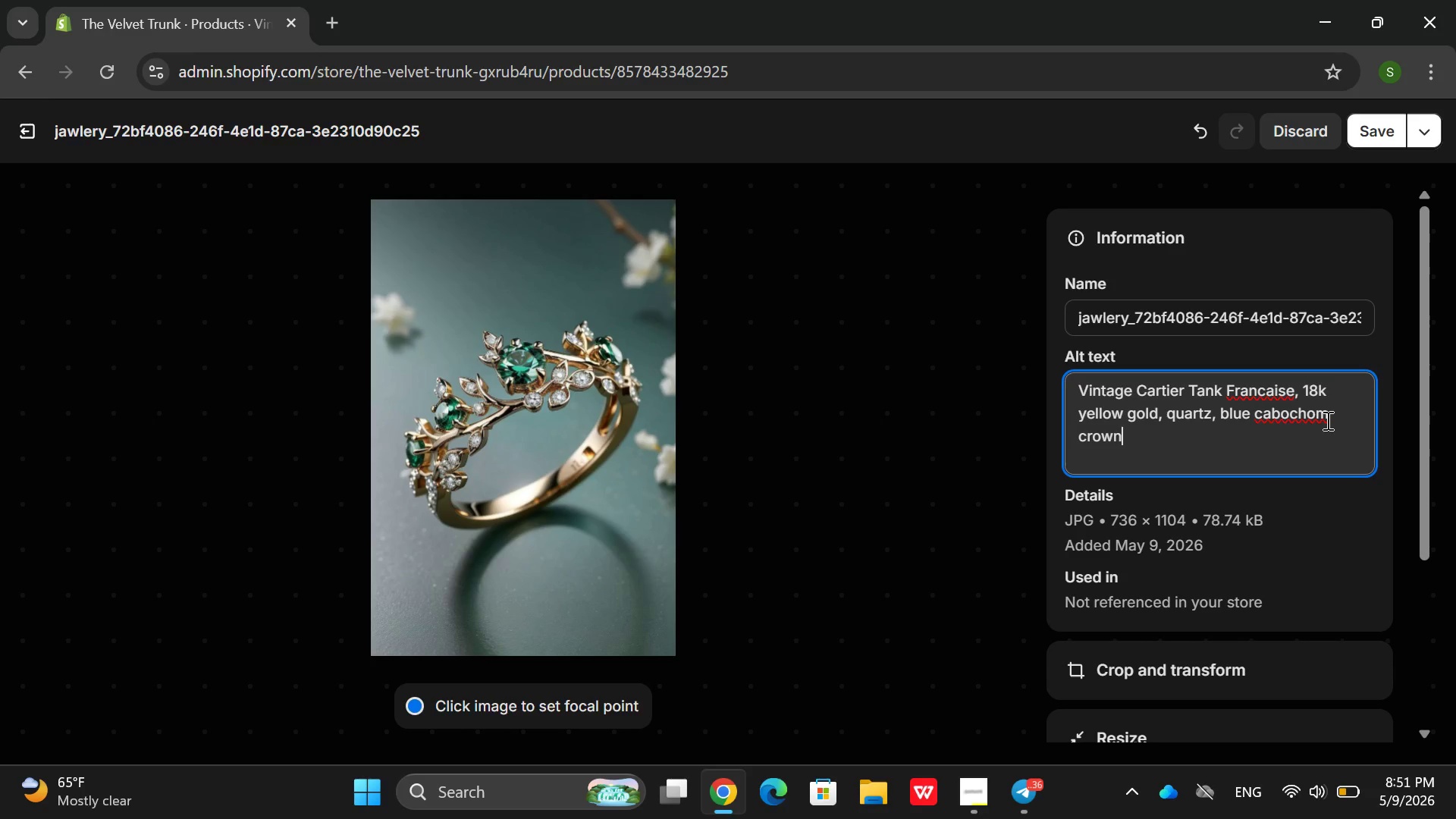 
left_click([1326, 420])
 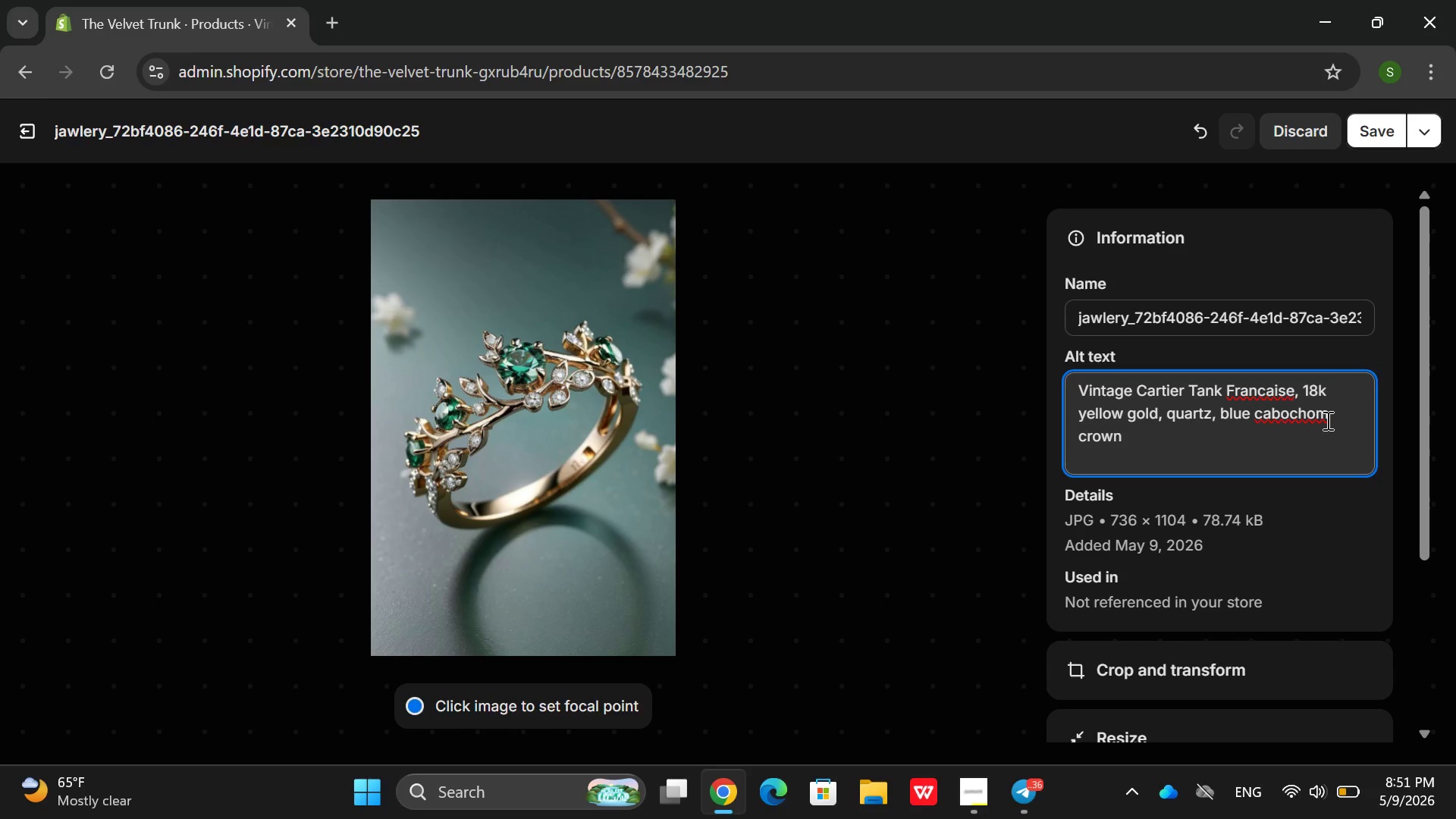 
key(Backspace)
 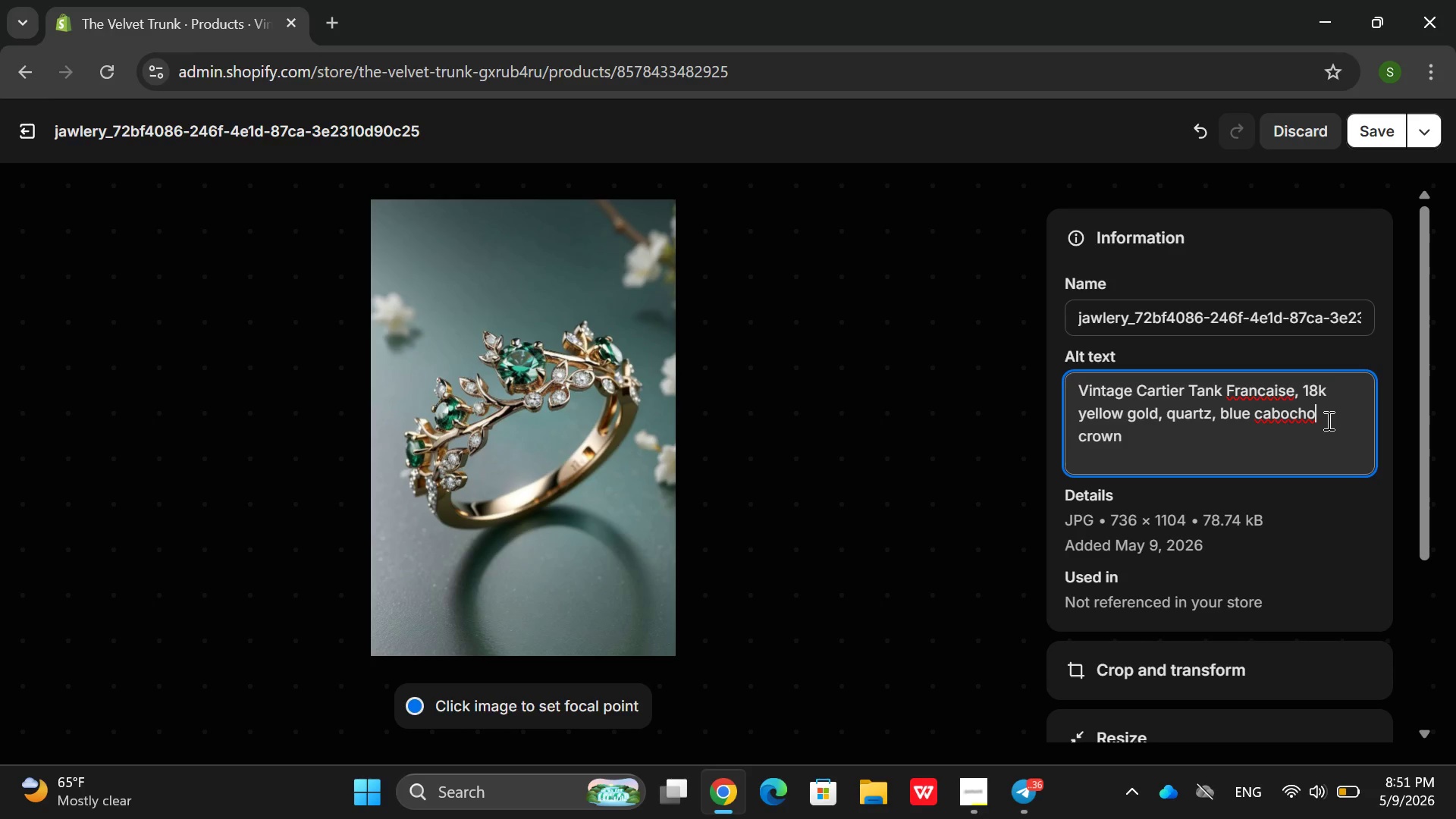 
key(N)
 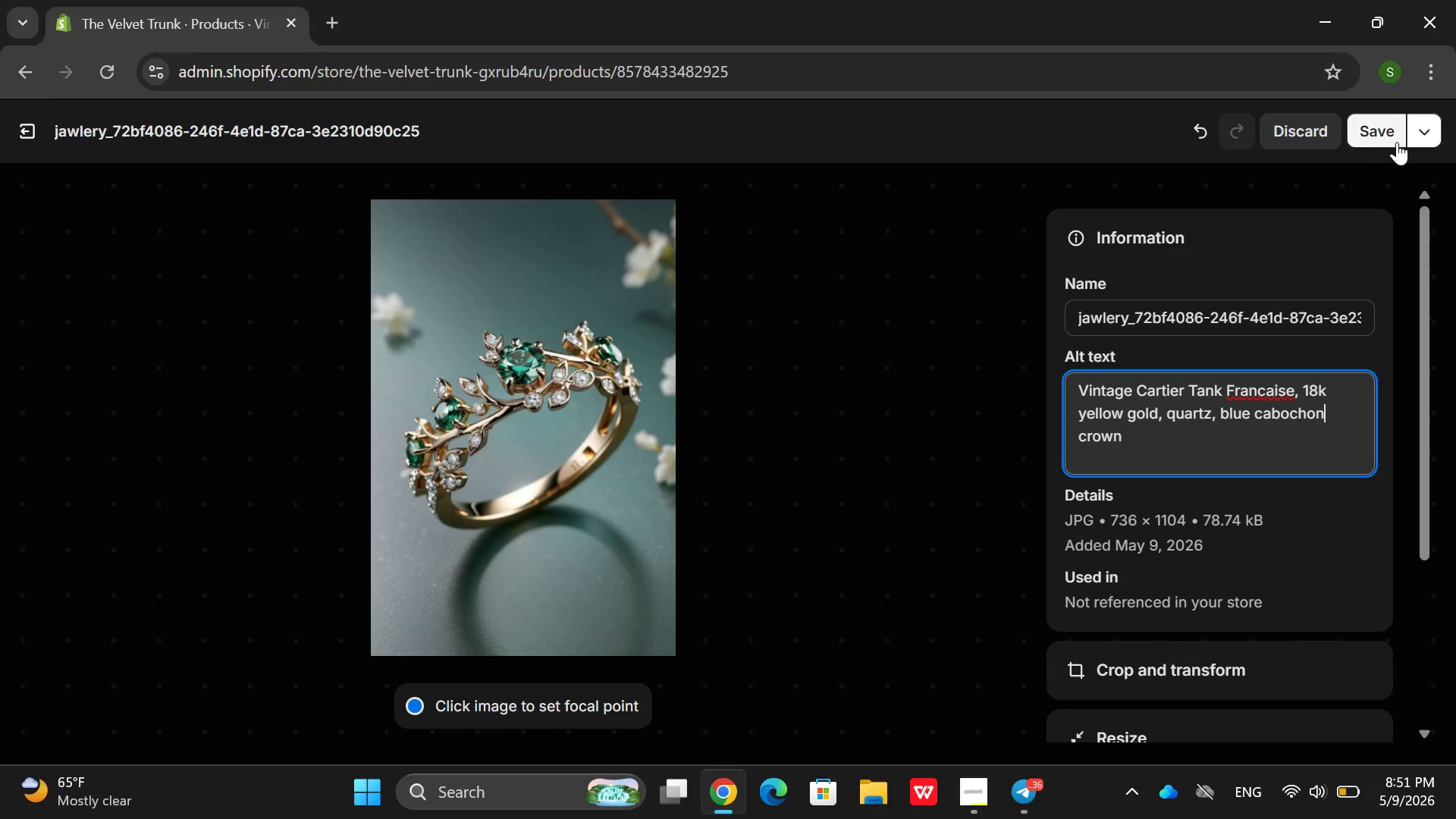 
left_click([1397, 142])
 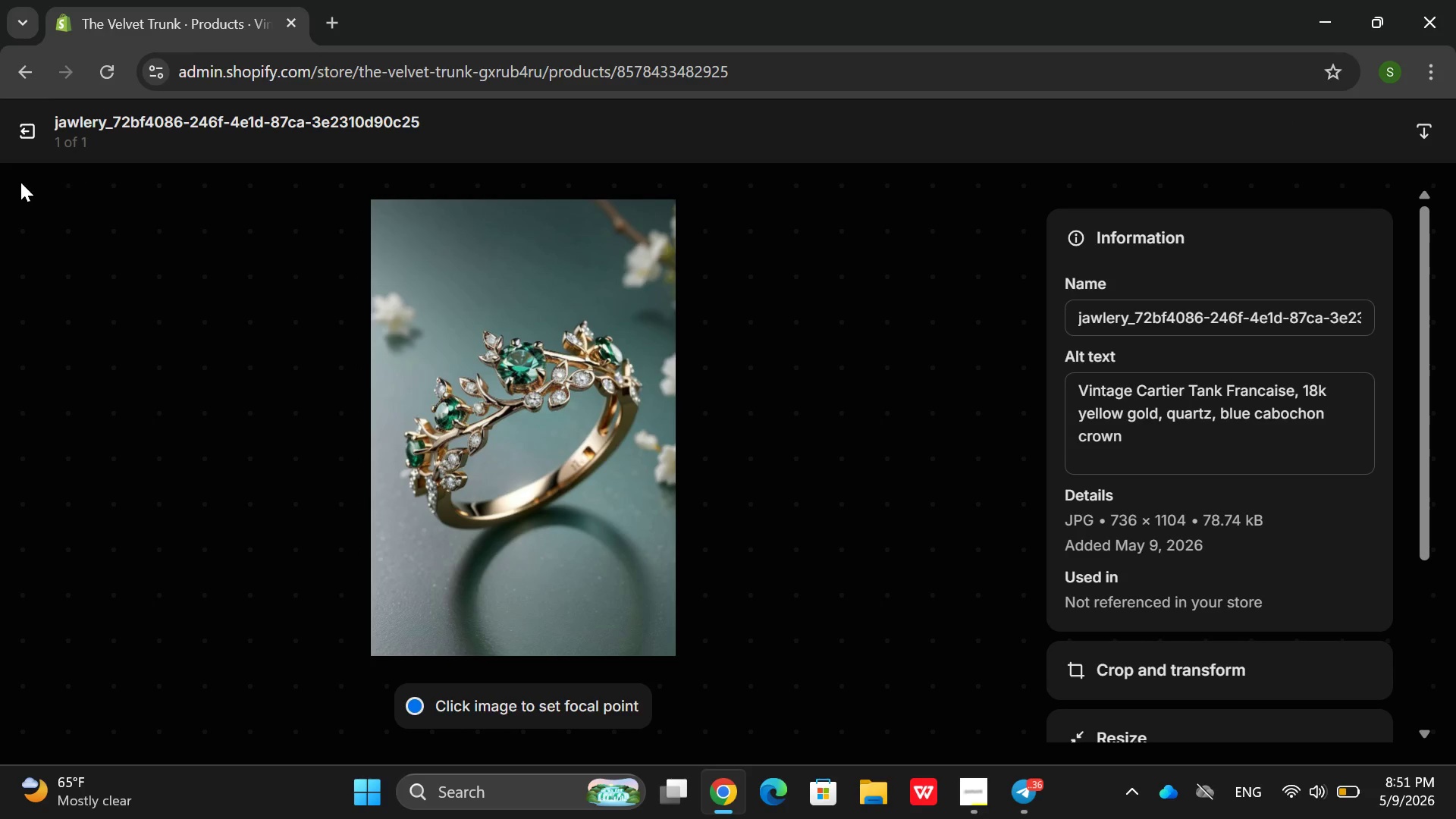 
left_click([15, 130])
 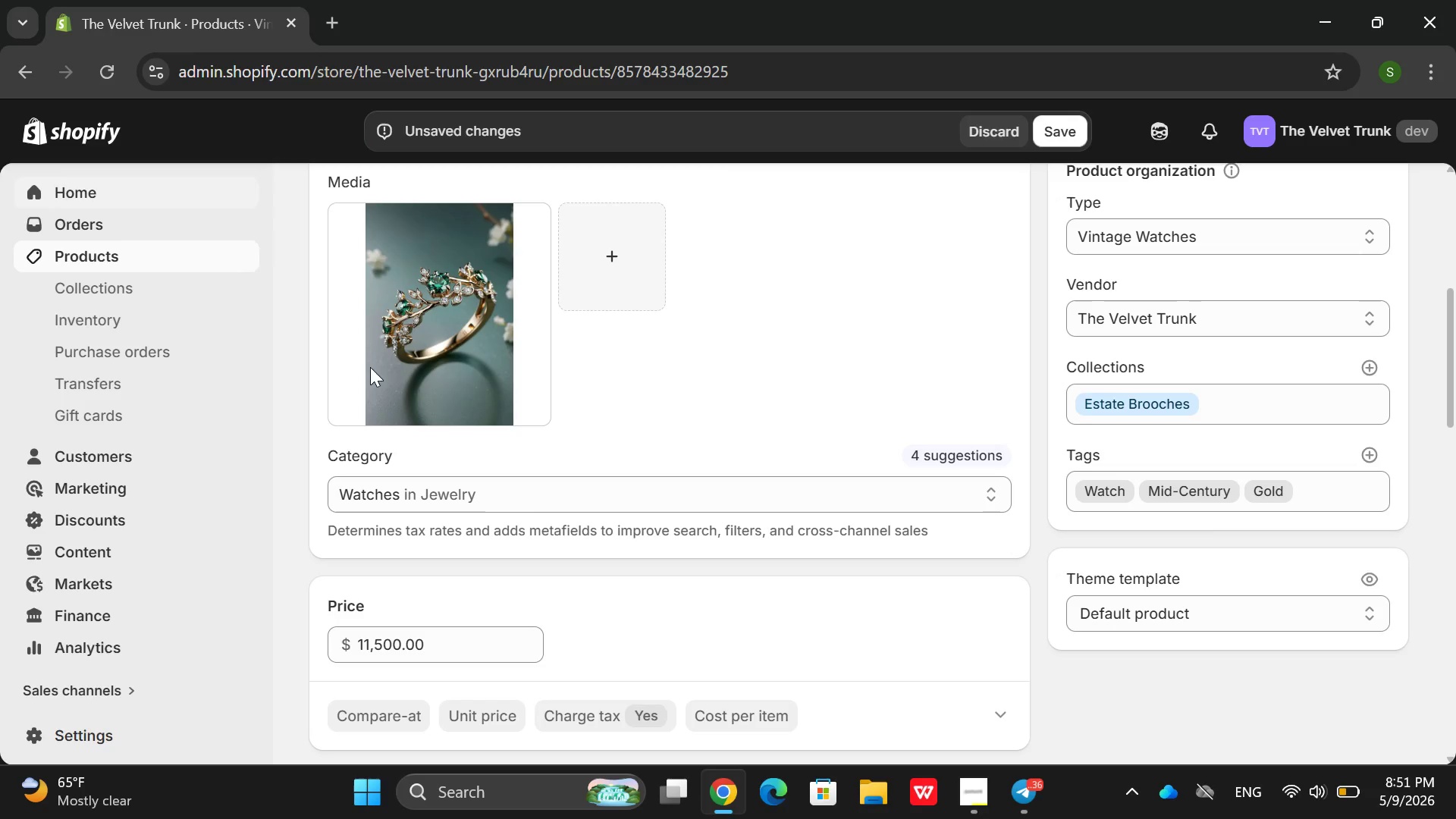 
mouse_move([551, 515])
 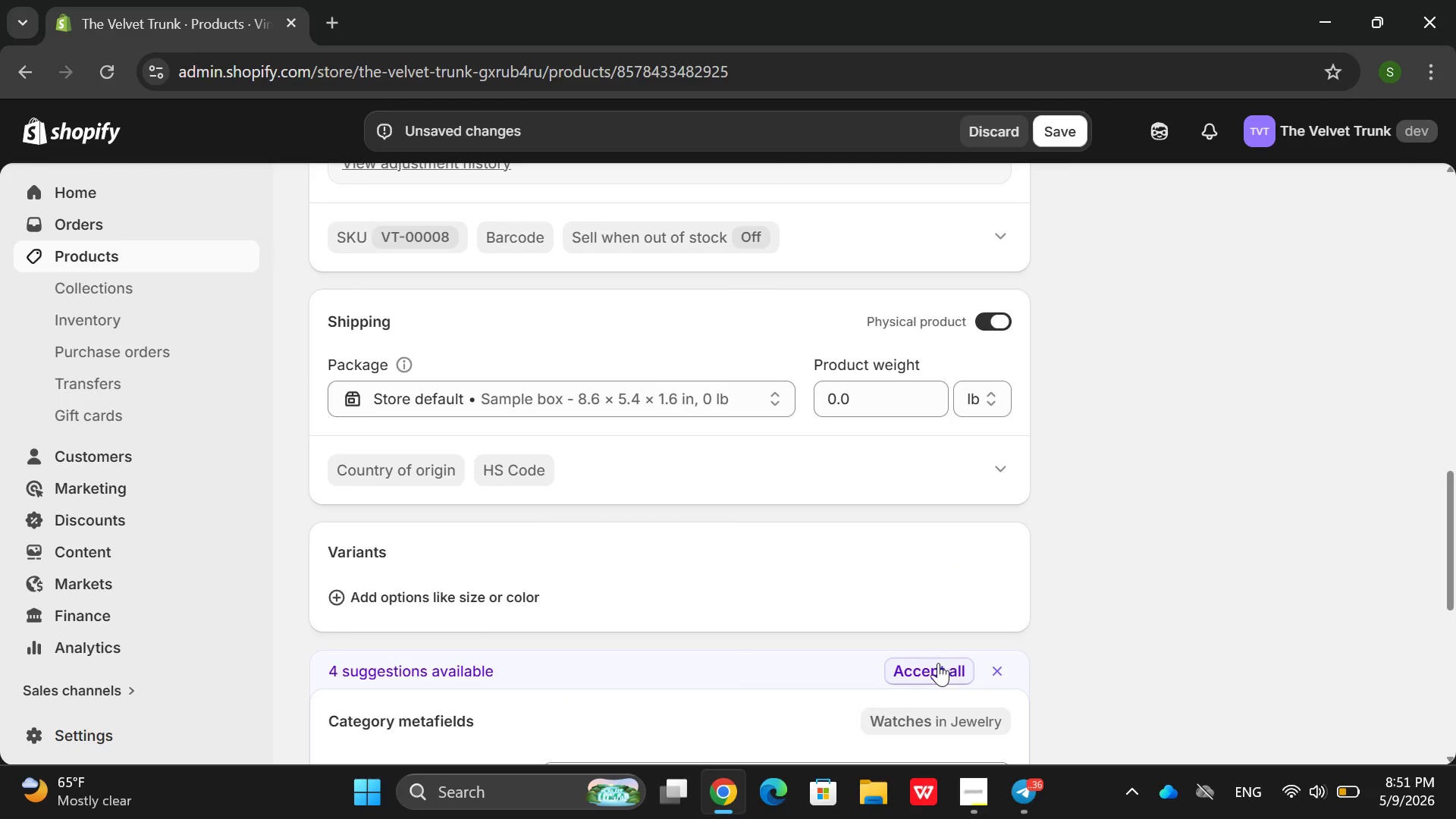 
left_click([933, 663])
 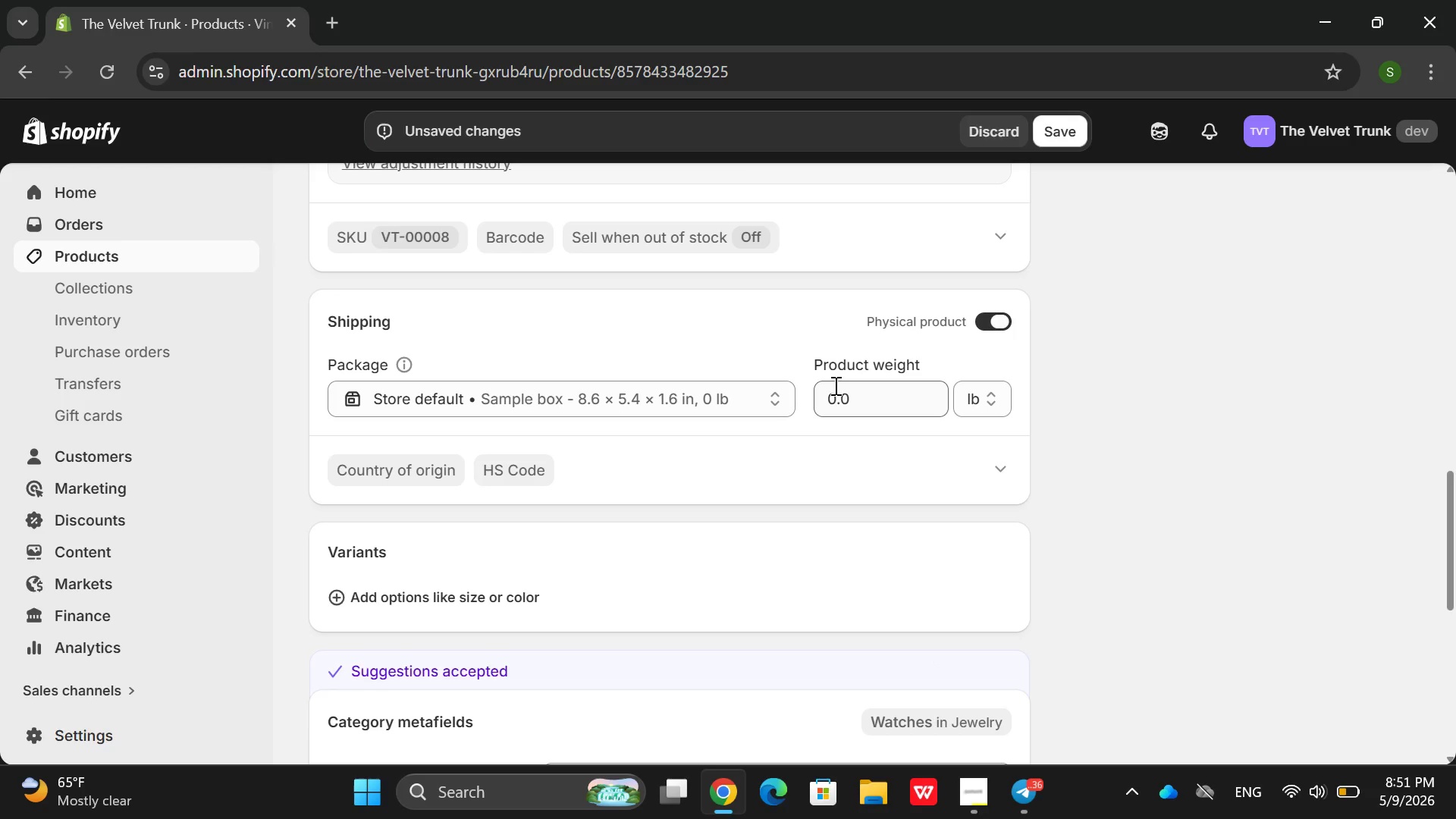 
left_click([834, 385])
 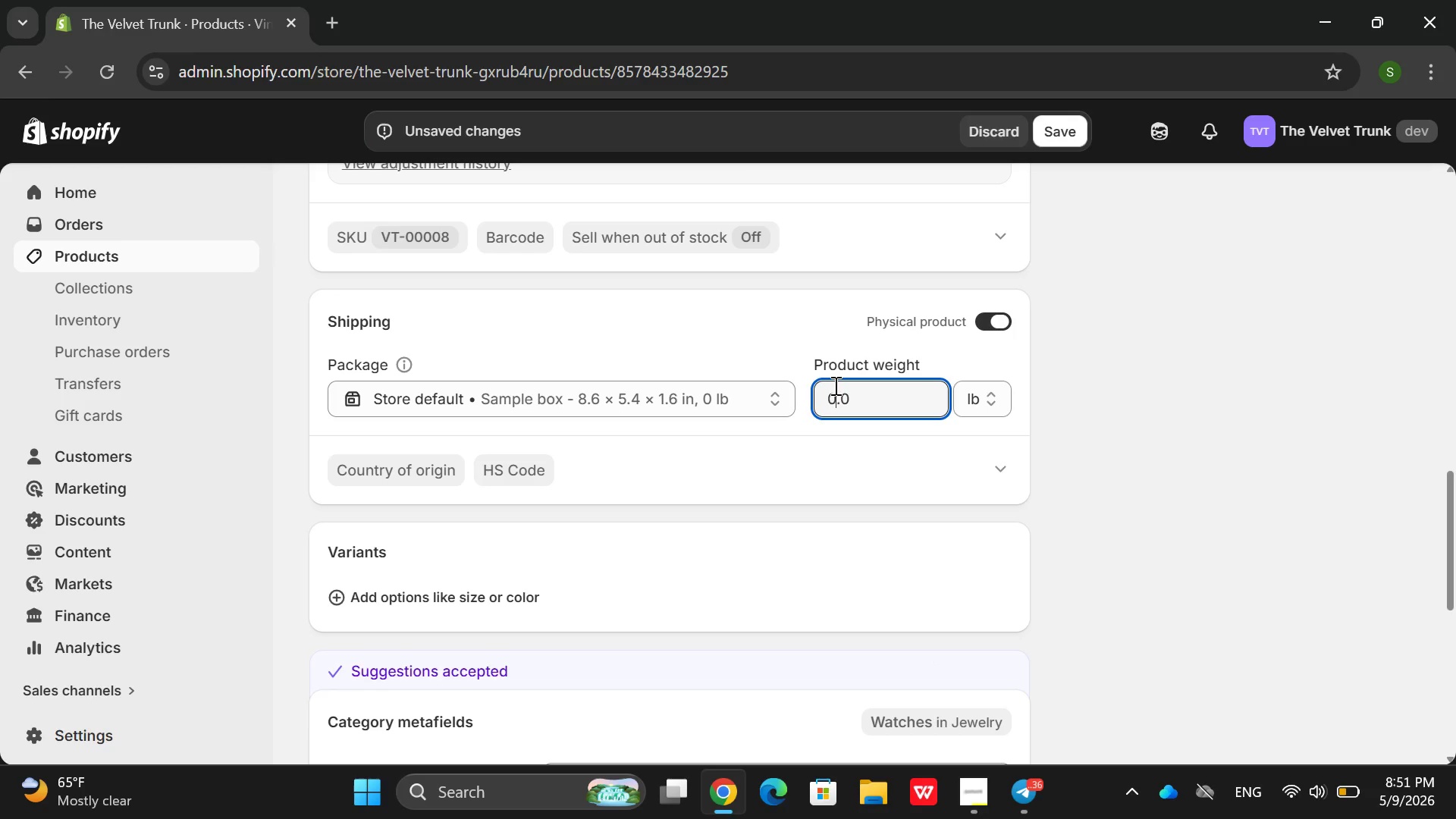 
key(Backspace)
type(105)
 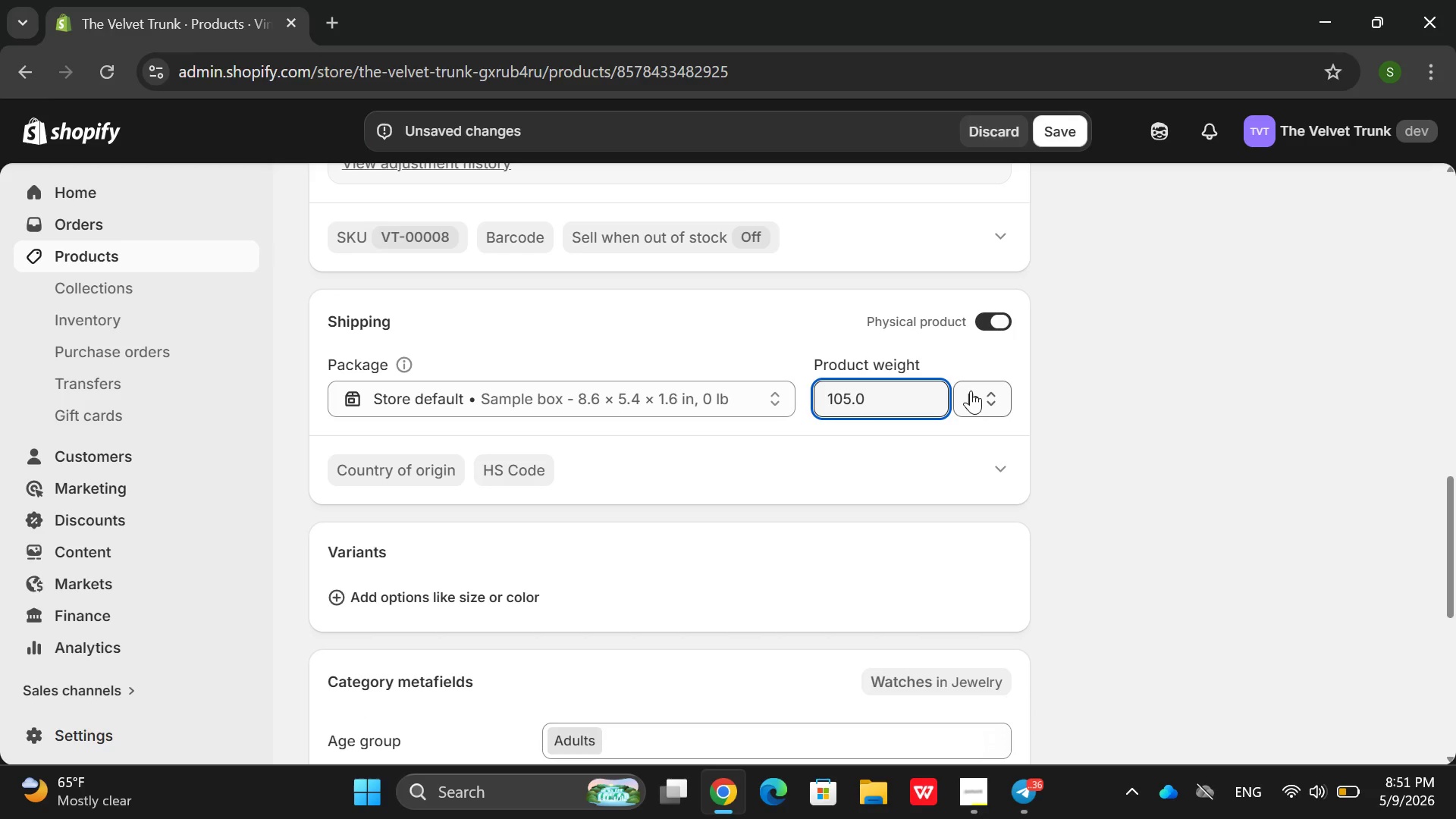 
left_click([971, 391])
 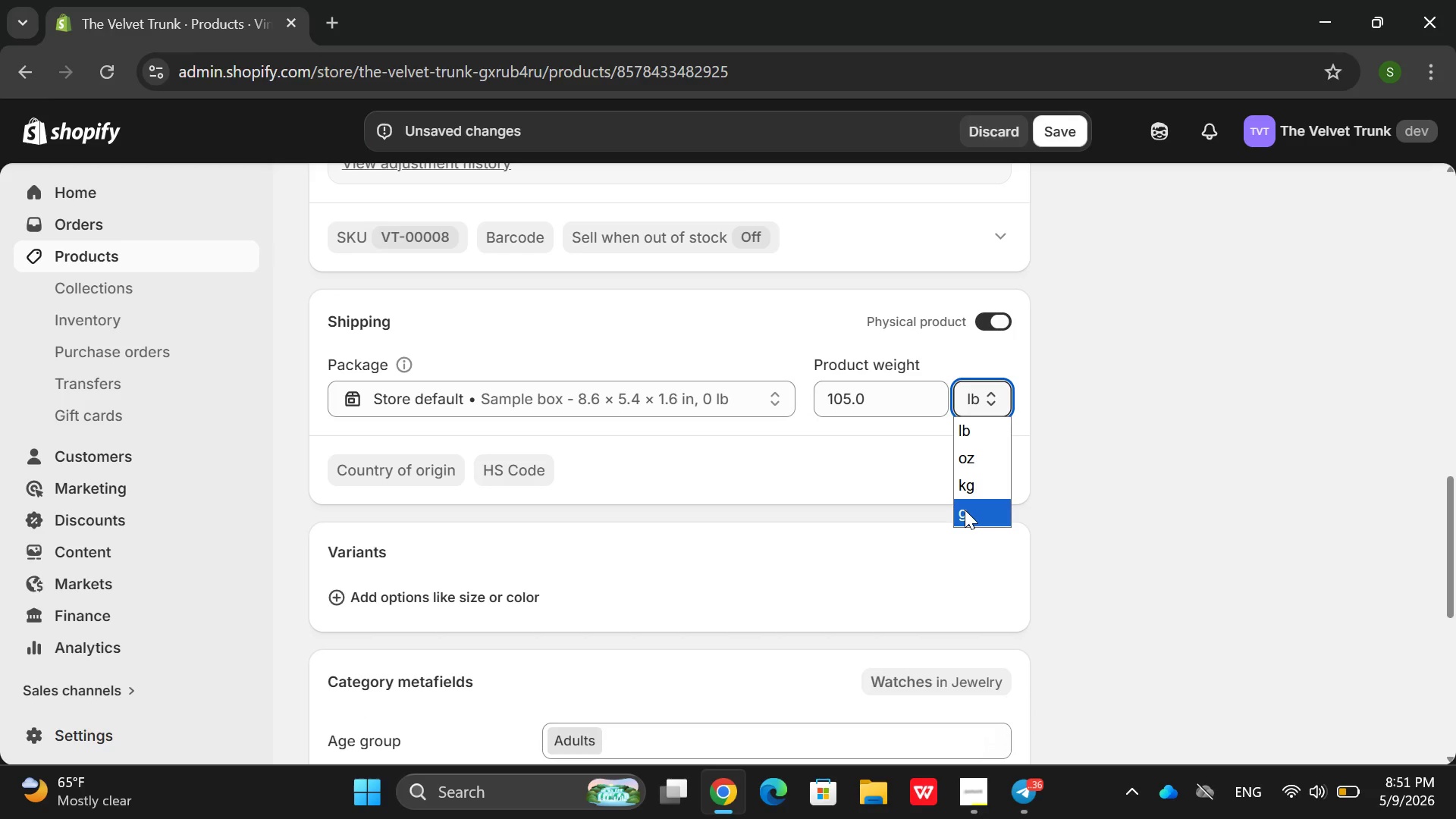 
left_click([965, 510])
 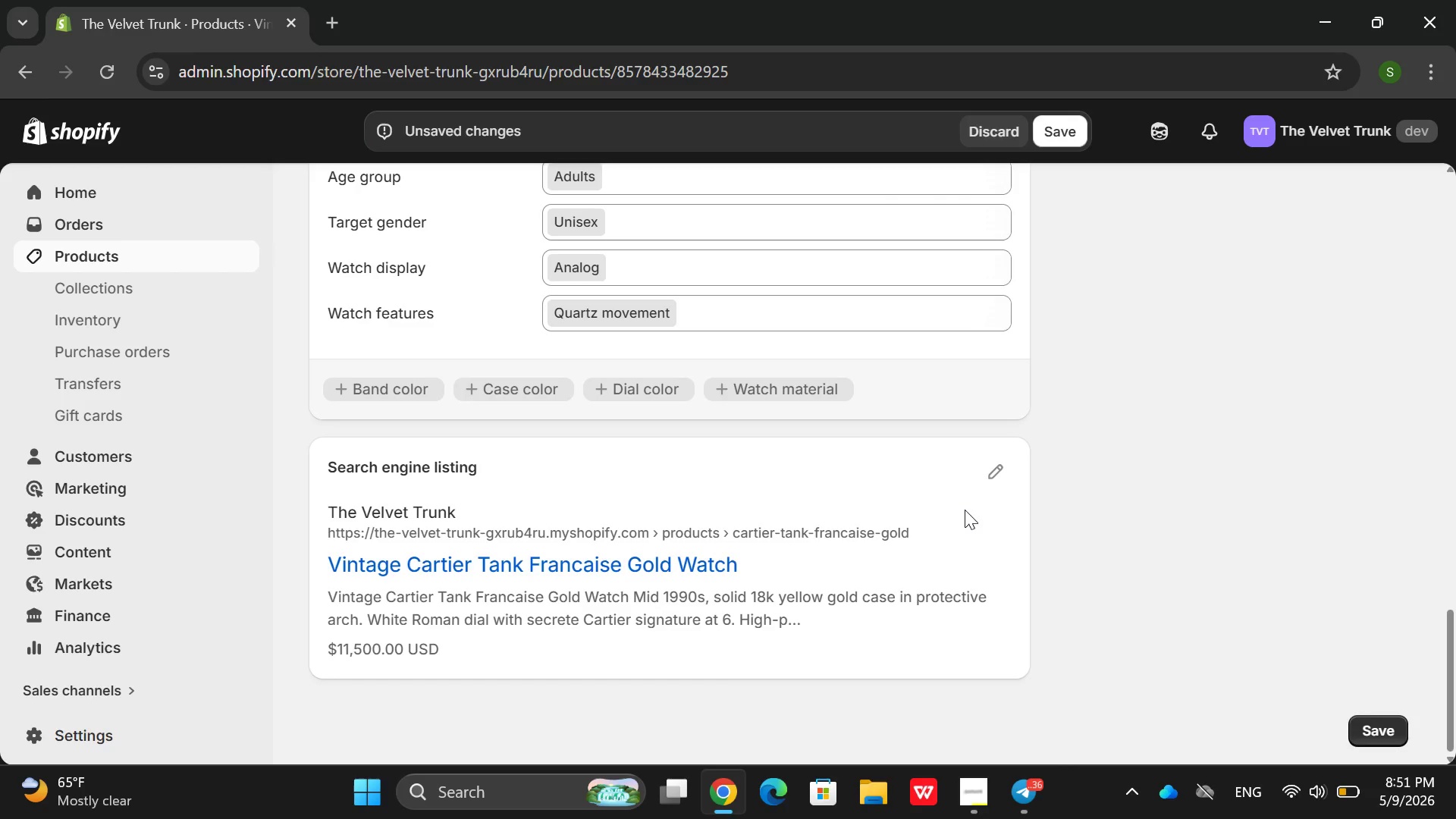 
left_click([1016, 473])
 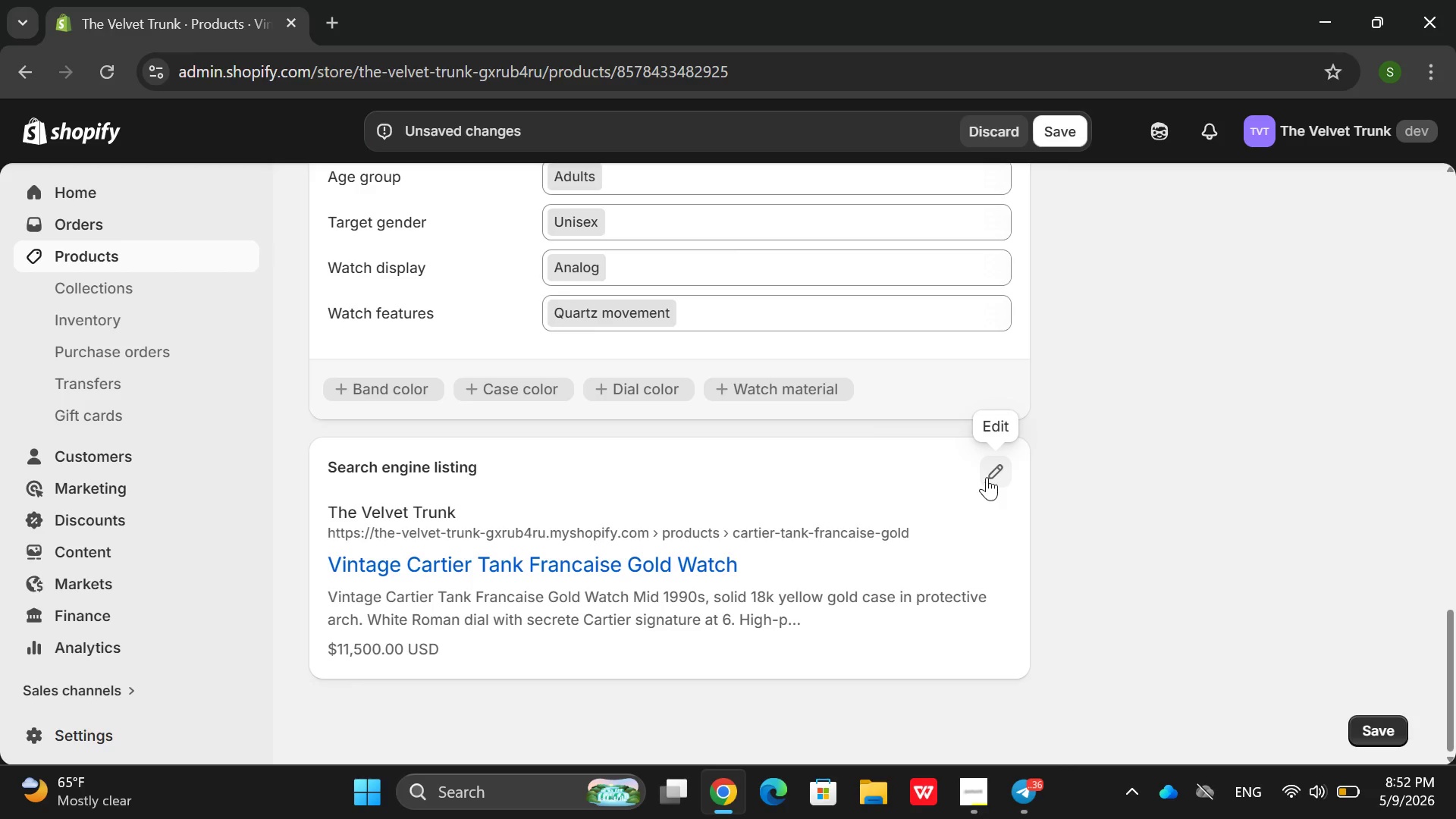 
left_click([987, 477])
 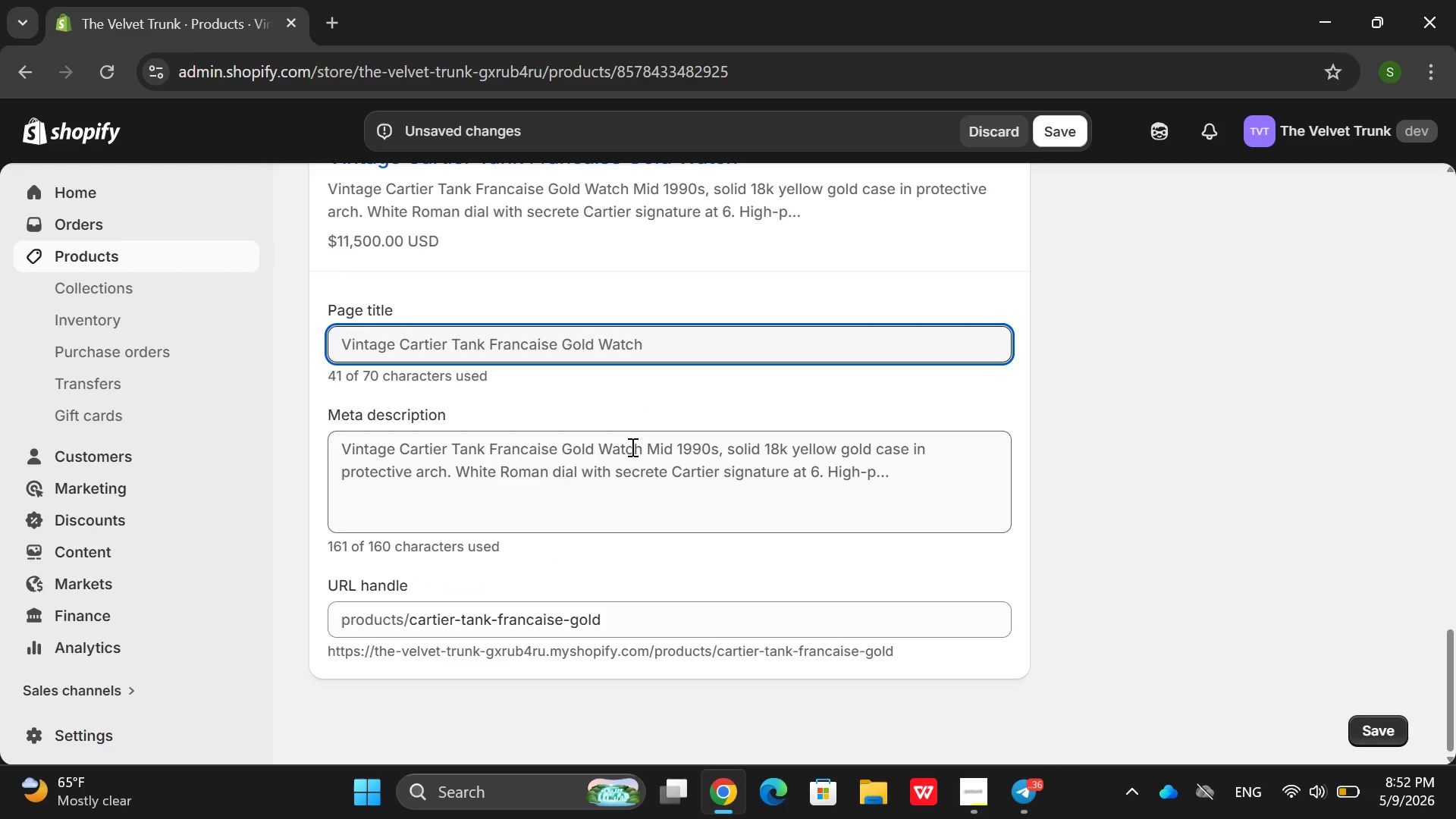 
double_click([611, 510])
 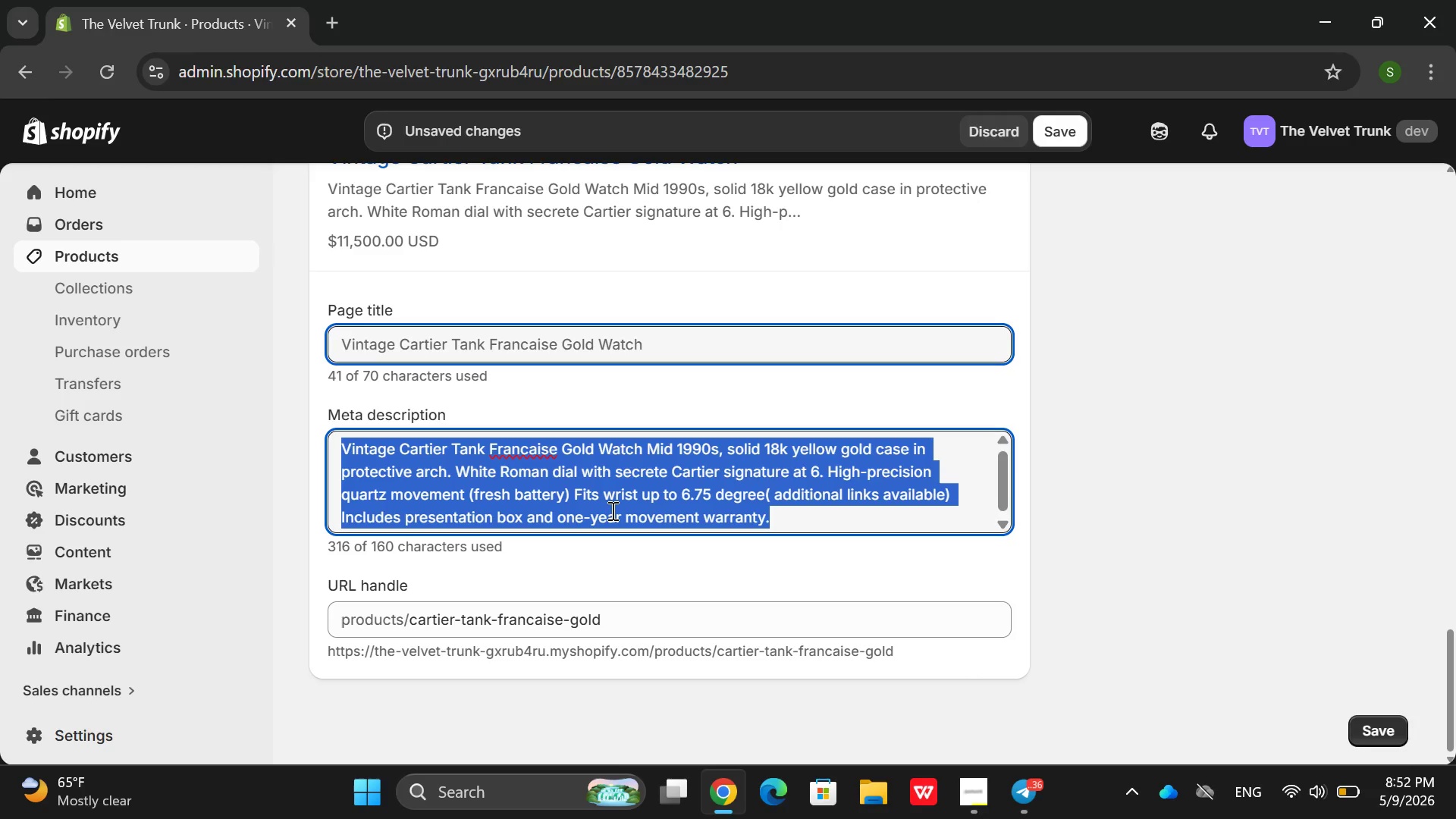 
triple_click([611, 510])
 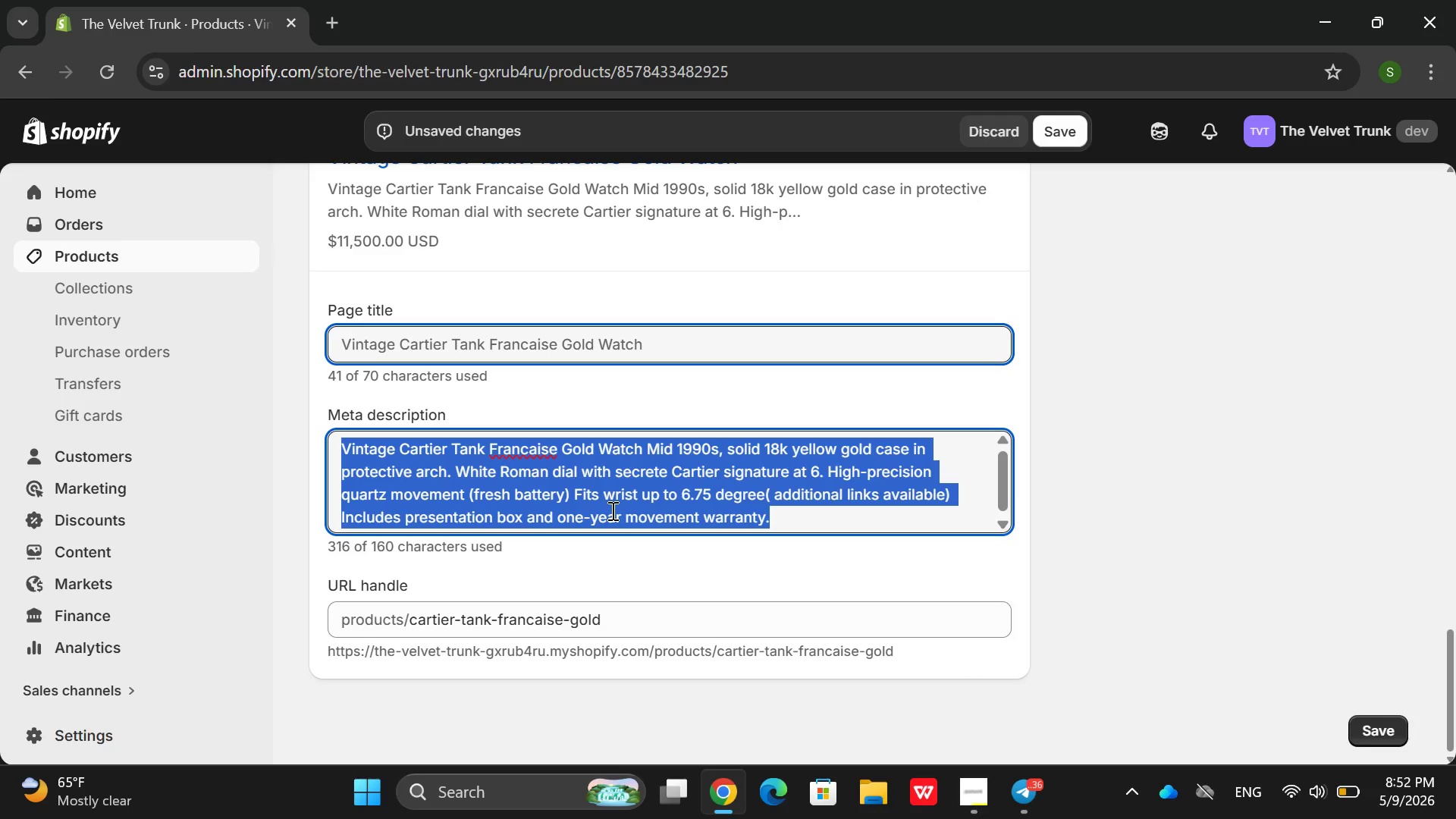 
triple_click([611, 510])
 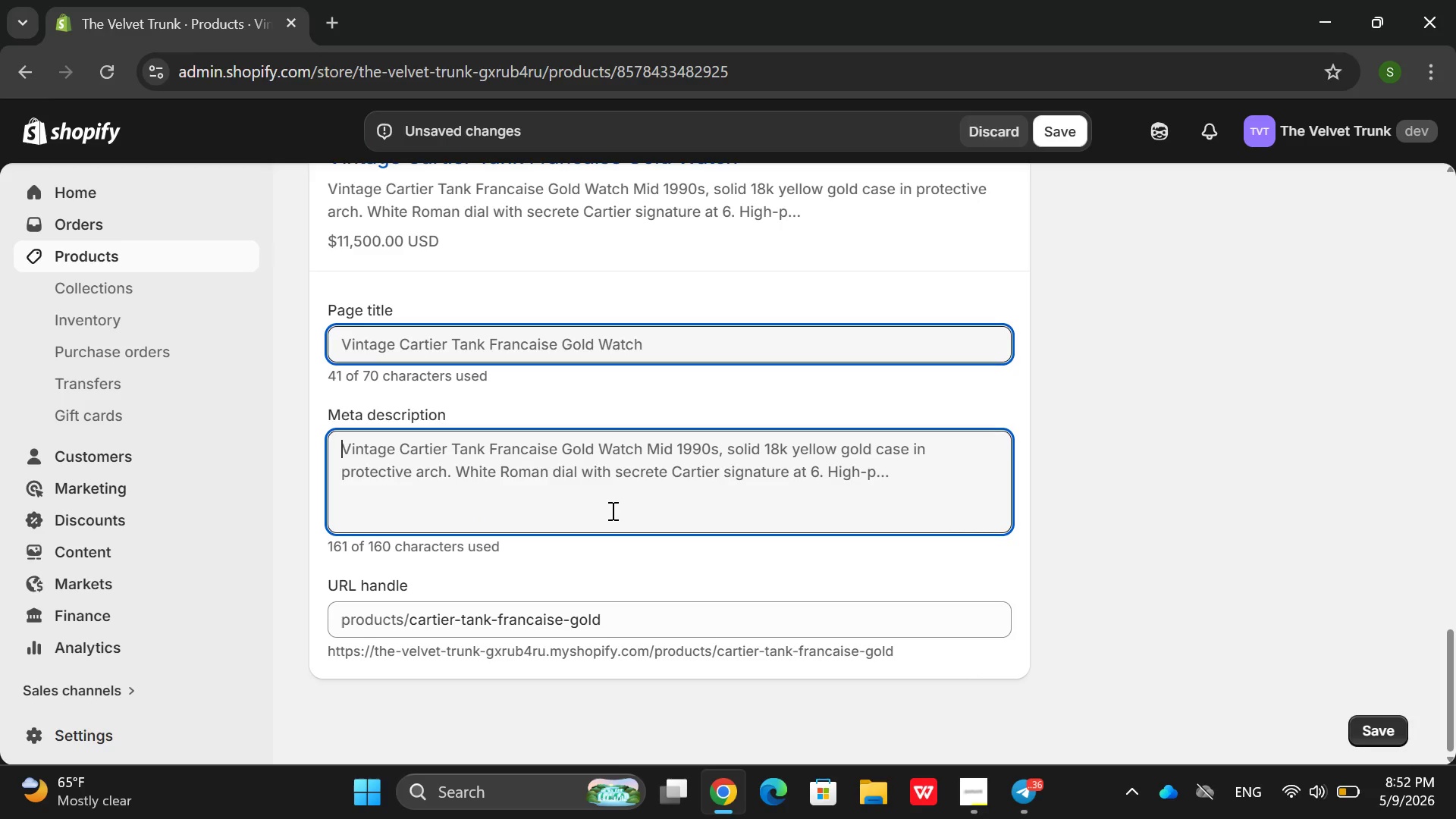 
key(Backspace)
type(Ait)
key(Backspace)
key(Backspace)
type(uthentic Cartie)
key(Backspace)
key(Backspace)
type(ier Tank Frans)
key(Backspace)
type(caise in s)
key(Backspace)
key(Backspace)
key(Backspace)
key(Backspace)
key(Backspace)
key(Backspace)
key(Backspace)
 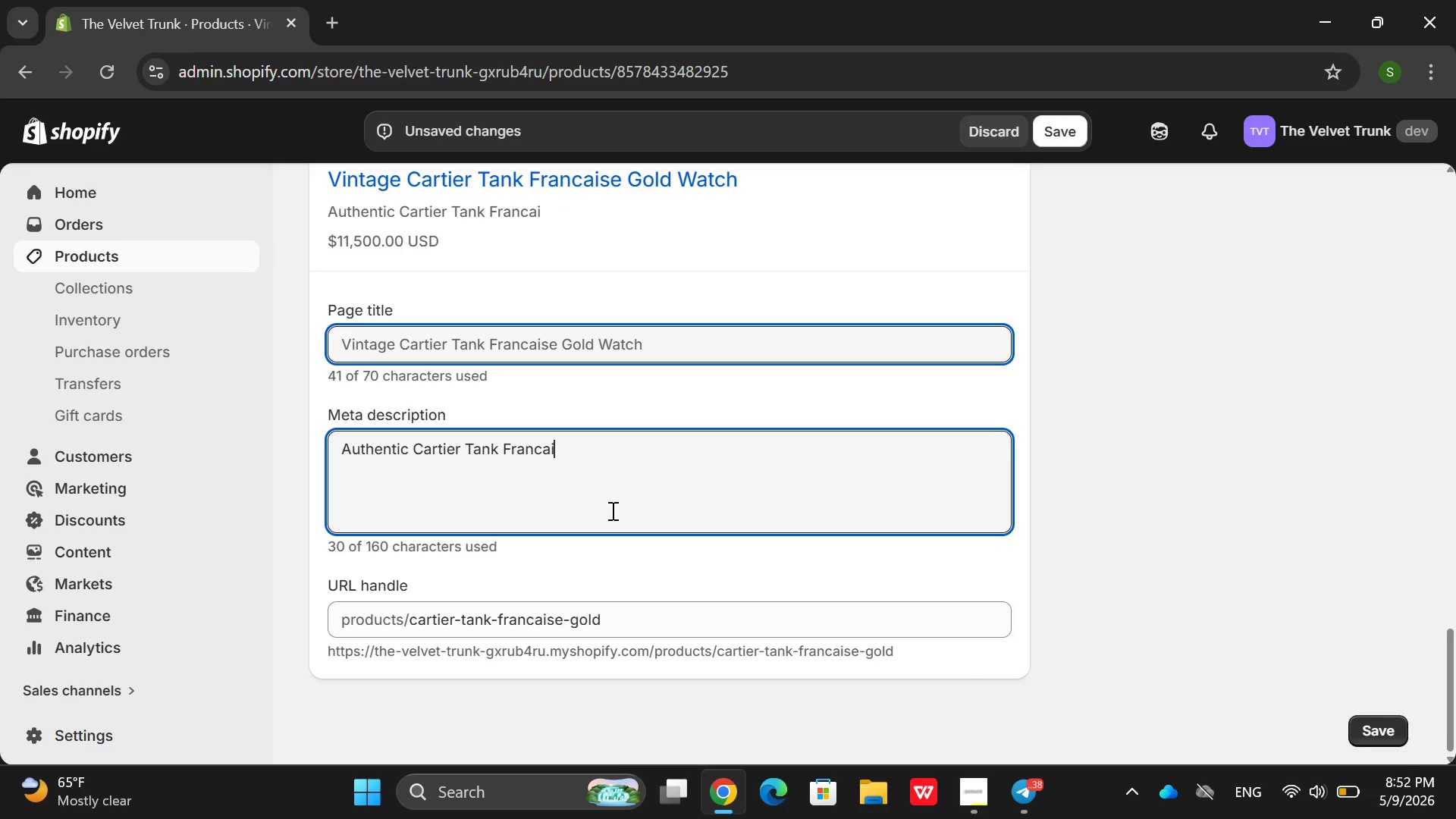 
type(se in solid 18k gold )
key(Backspace)
type(. Quartx m)
key(Backspace)
key(Backspace)
key(Backspace)
type(z movement )
key(Backspace)
type(, blue cabochon crown )
key(Backspace)
type(. e)
key(Backspace)
type(Exve)
key(Backspace)
key(Backspace)
type(cellent cont)
key(Backspace)
type(ditin )
key(Backspace)
type(. Shop iy )
key(Backspace)
key(Backspace)
type(t npw)
key(Backspace)
key(Backspace)
type(ow.)
 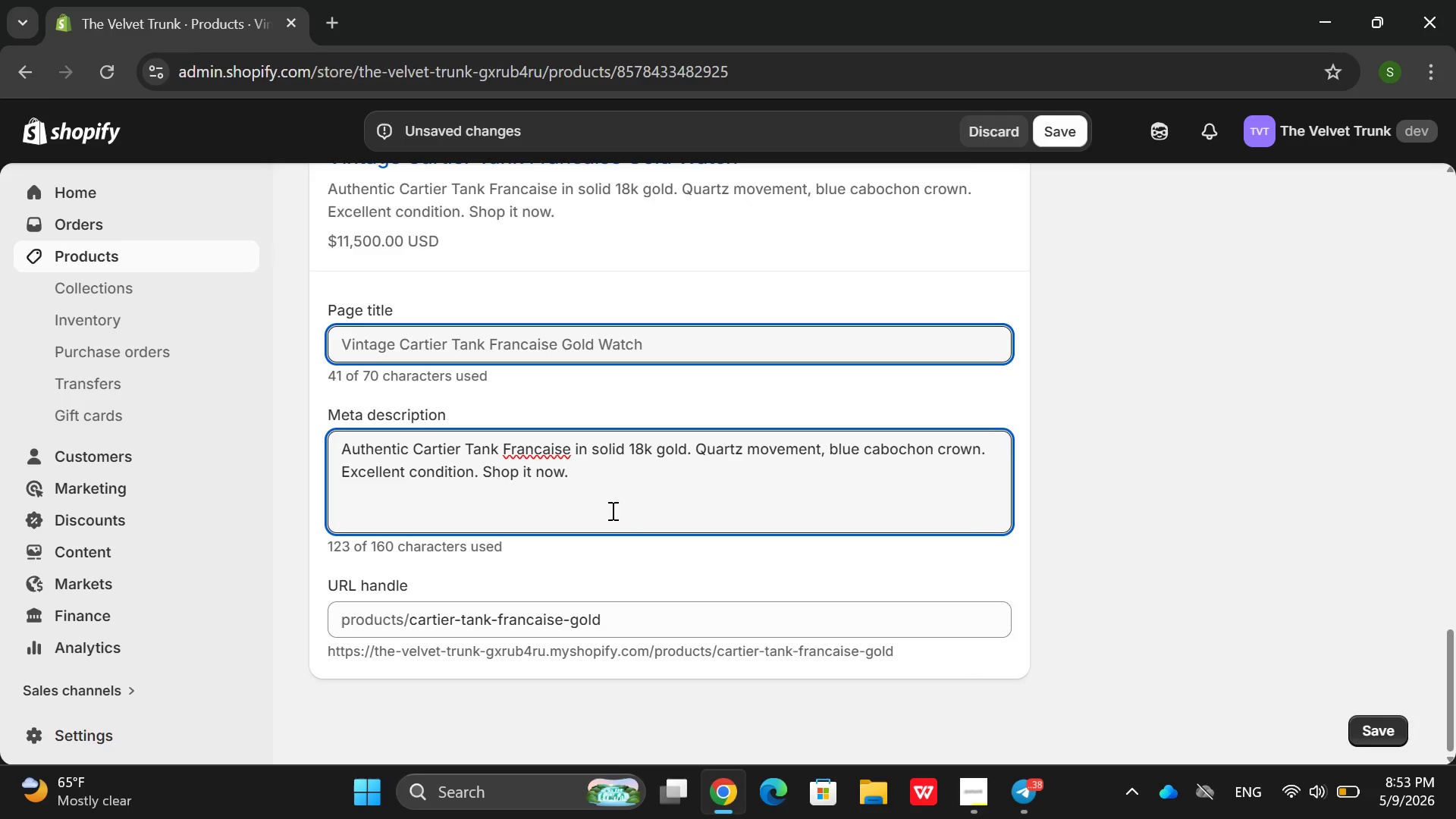 
wait(5.62)
 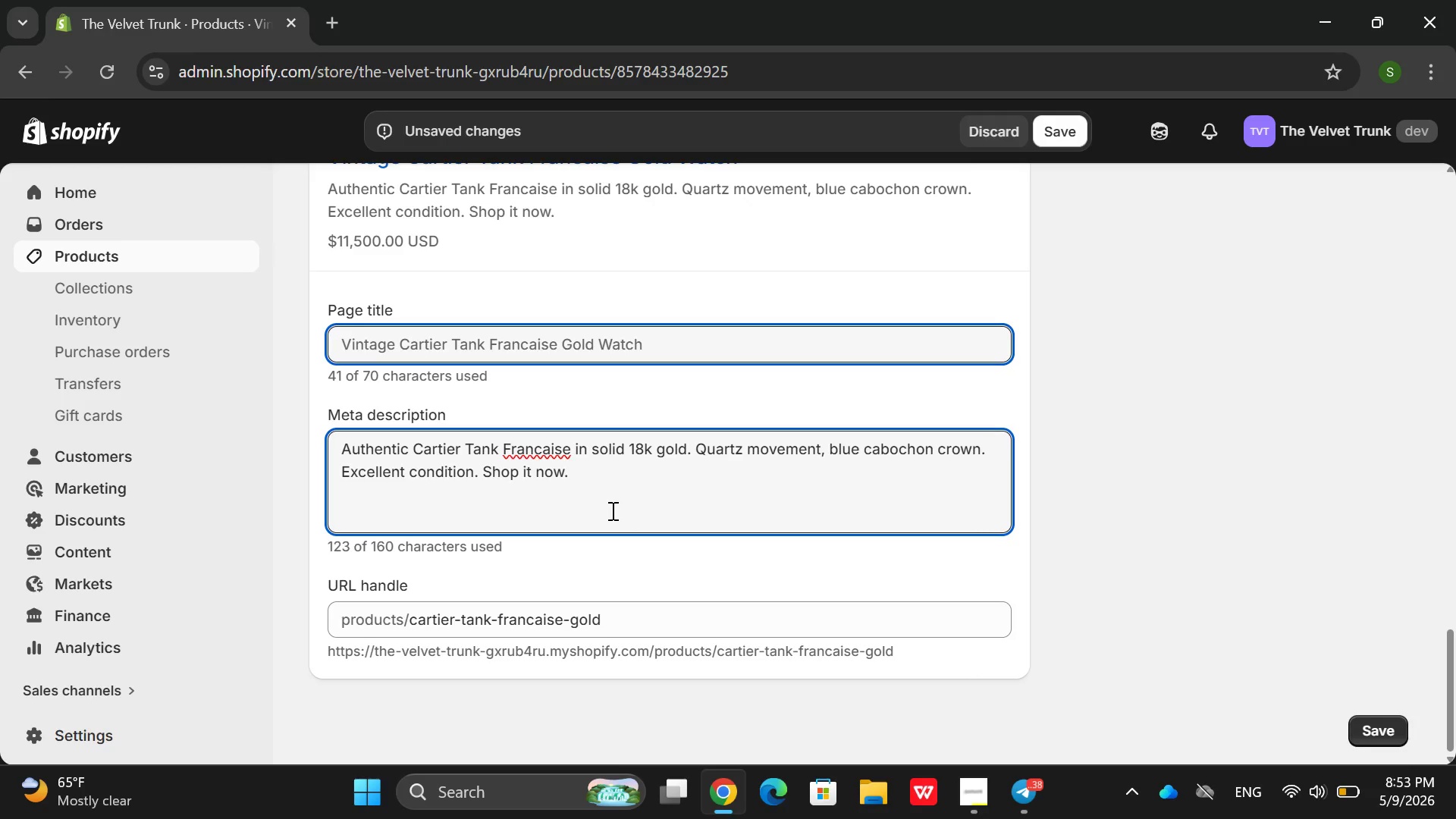 
left_click([1045, 133])
 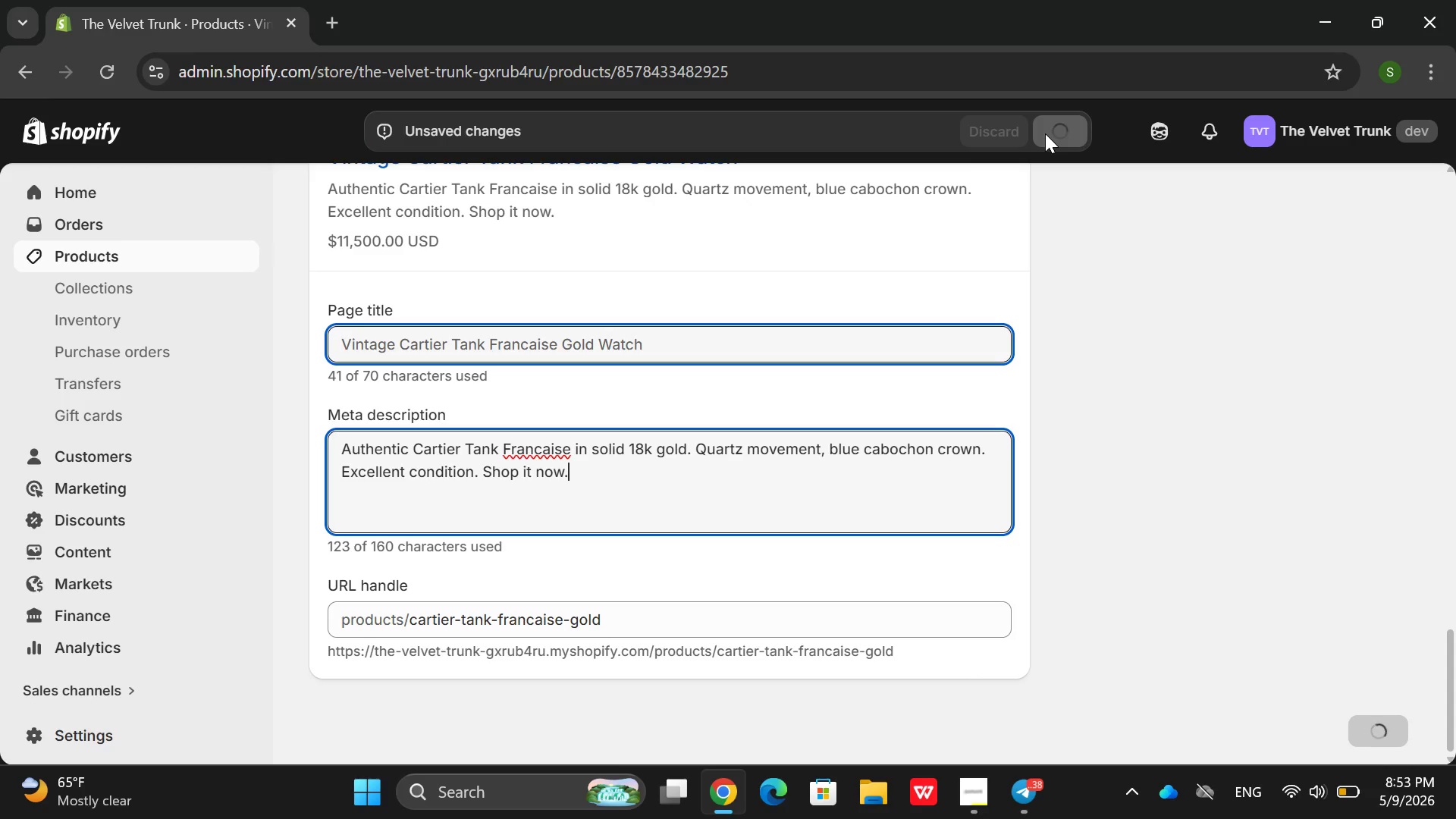 
left_click([1045, 133])
 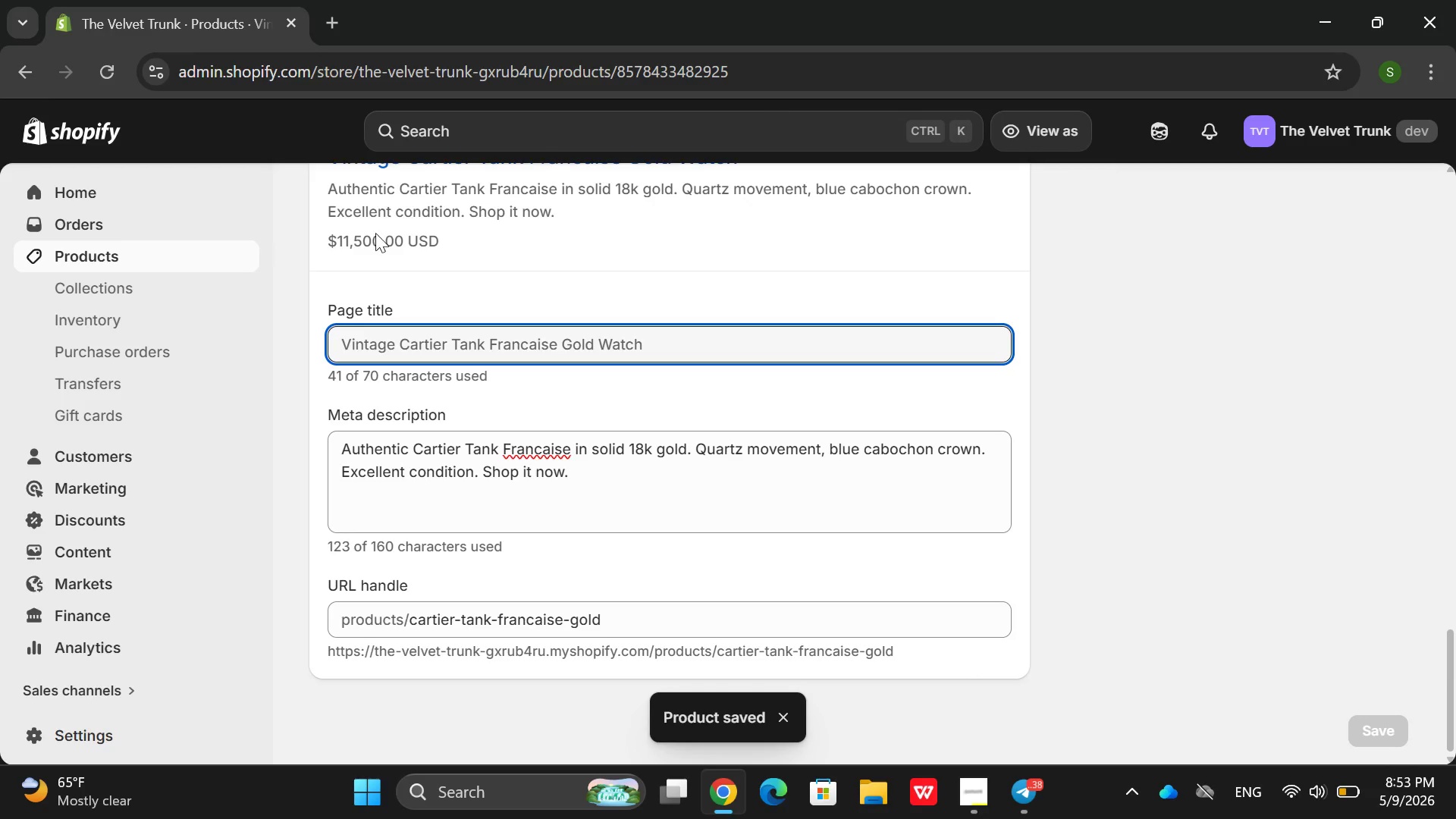 
wait(5.39)
 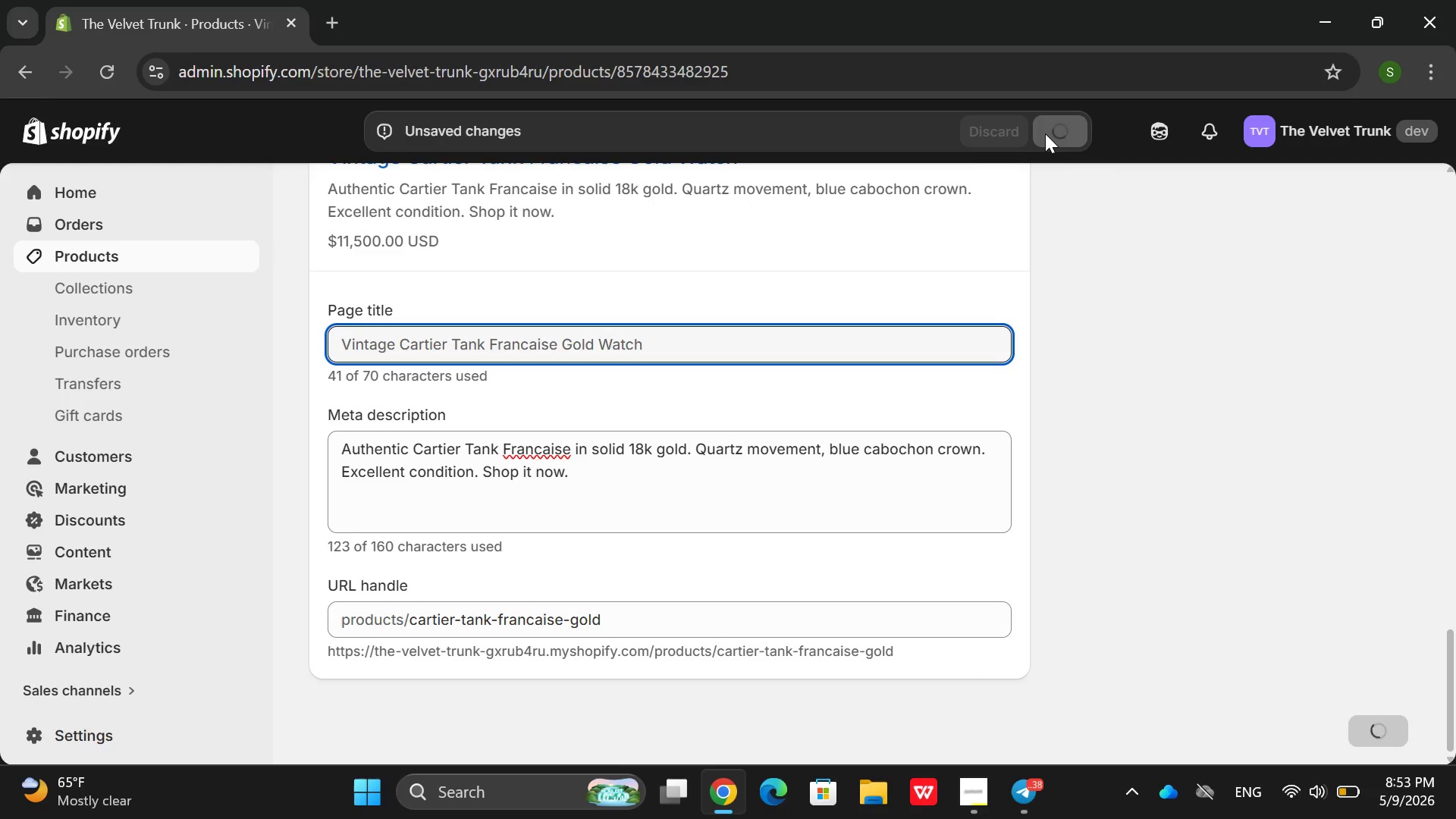 
left_click([196, 259])
 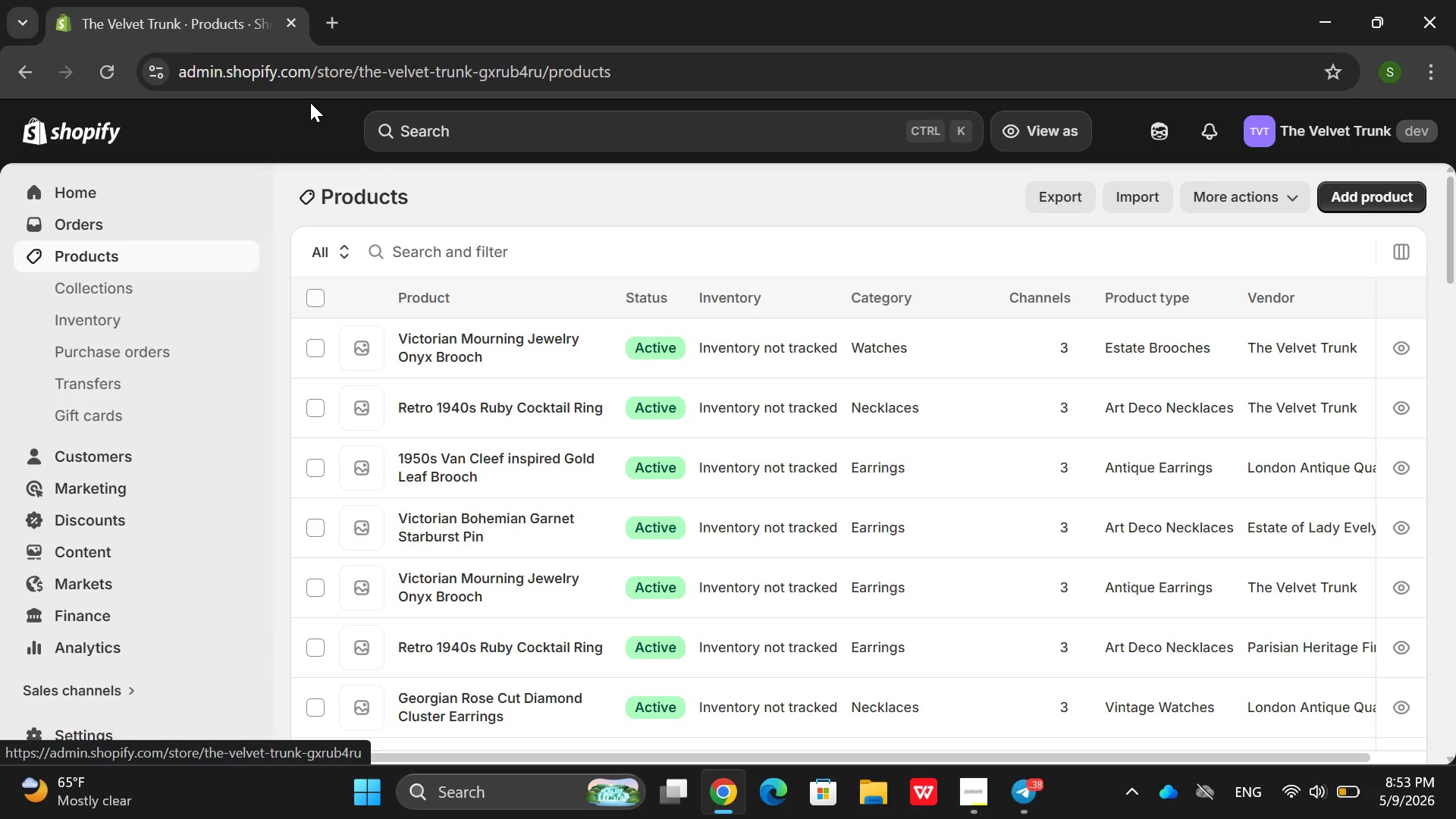 
left_click([340, 27])
 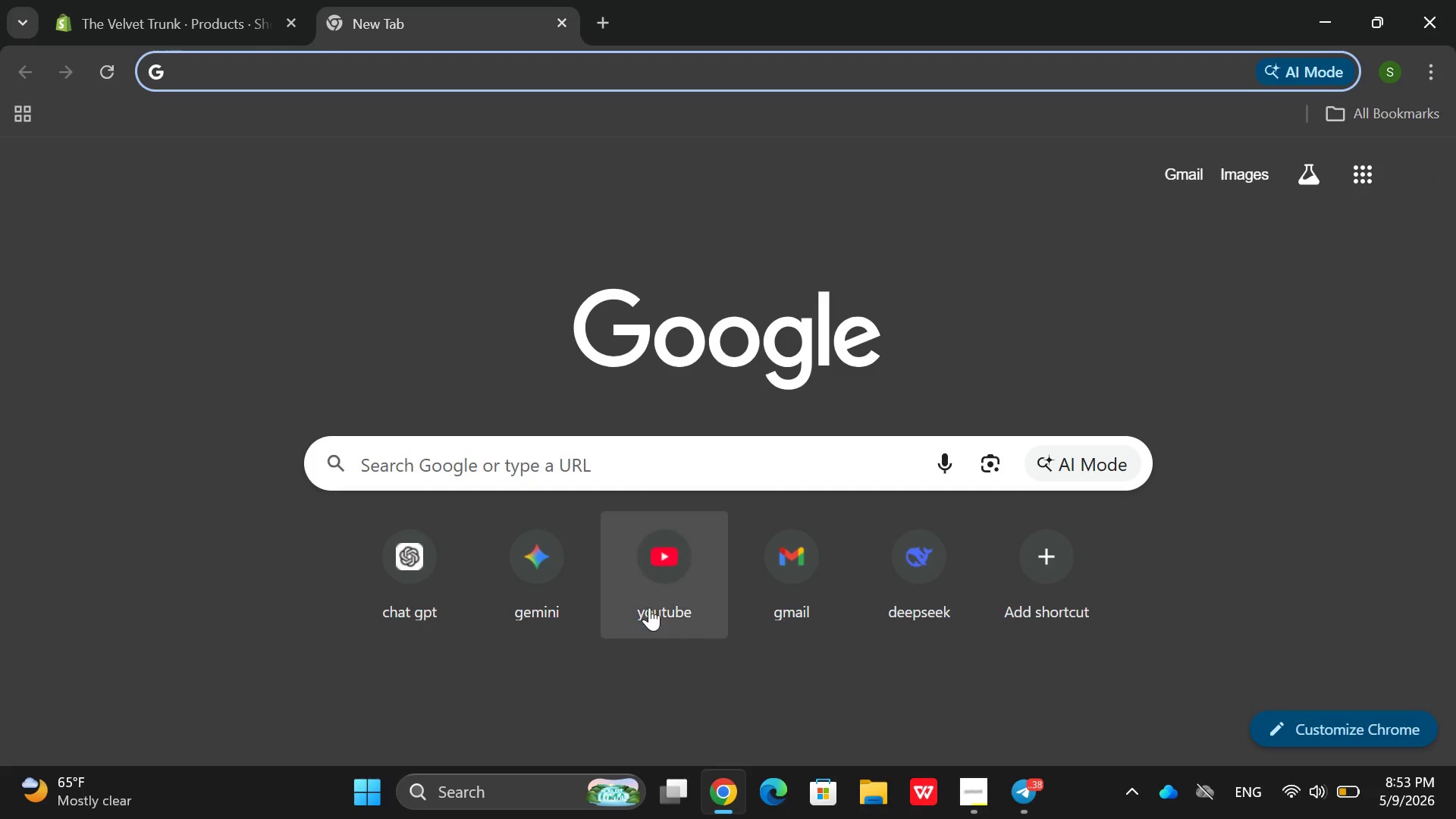 
left_click([650, 610])
 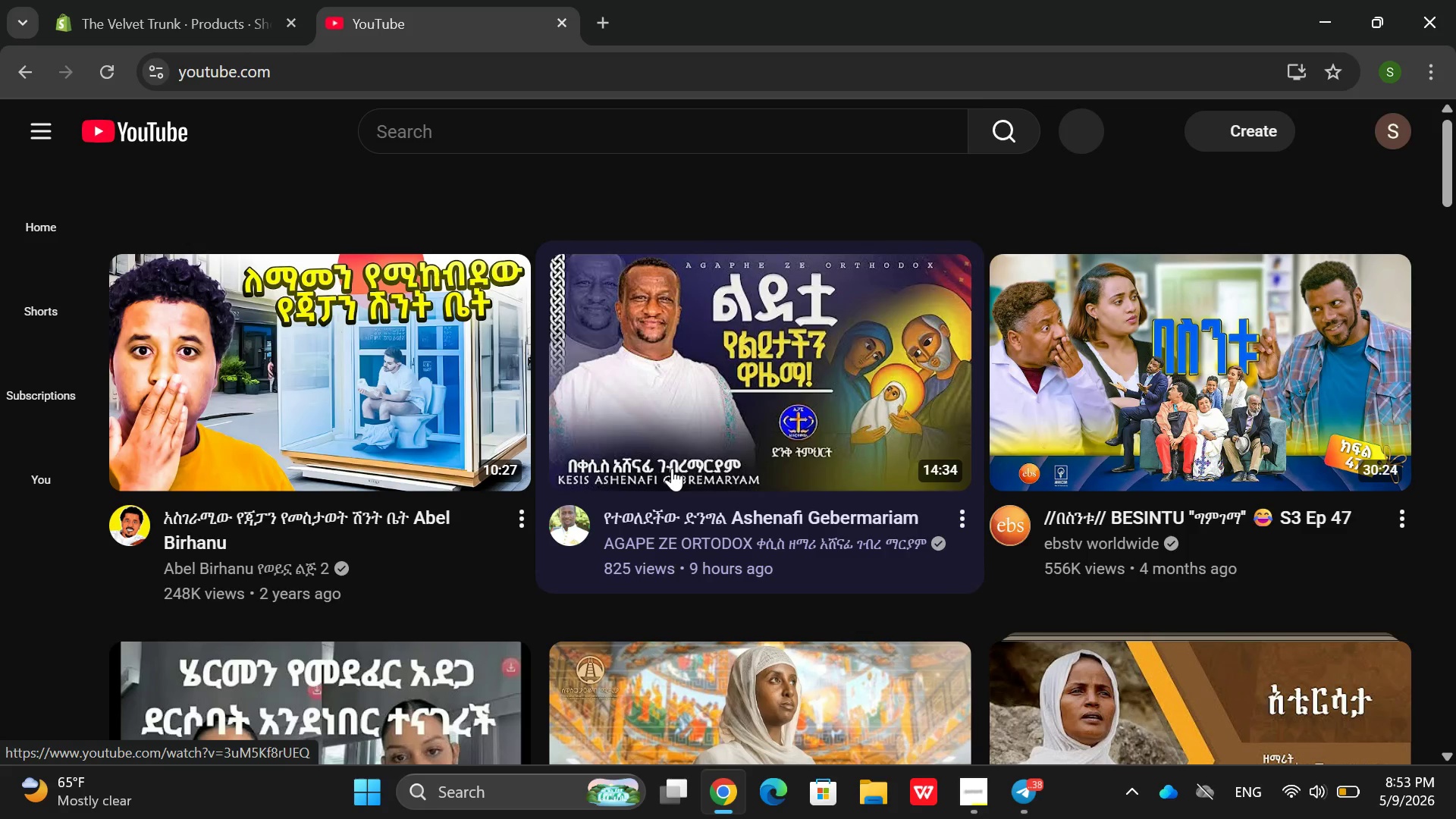 
wait(7.27)
 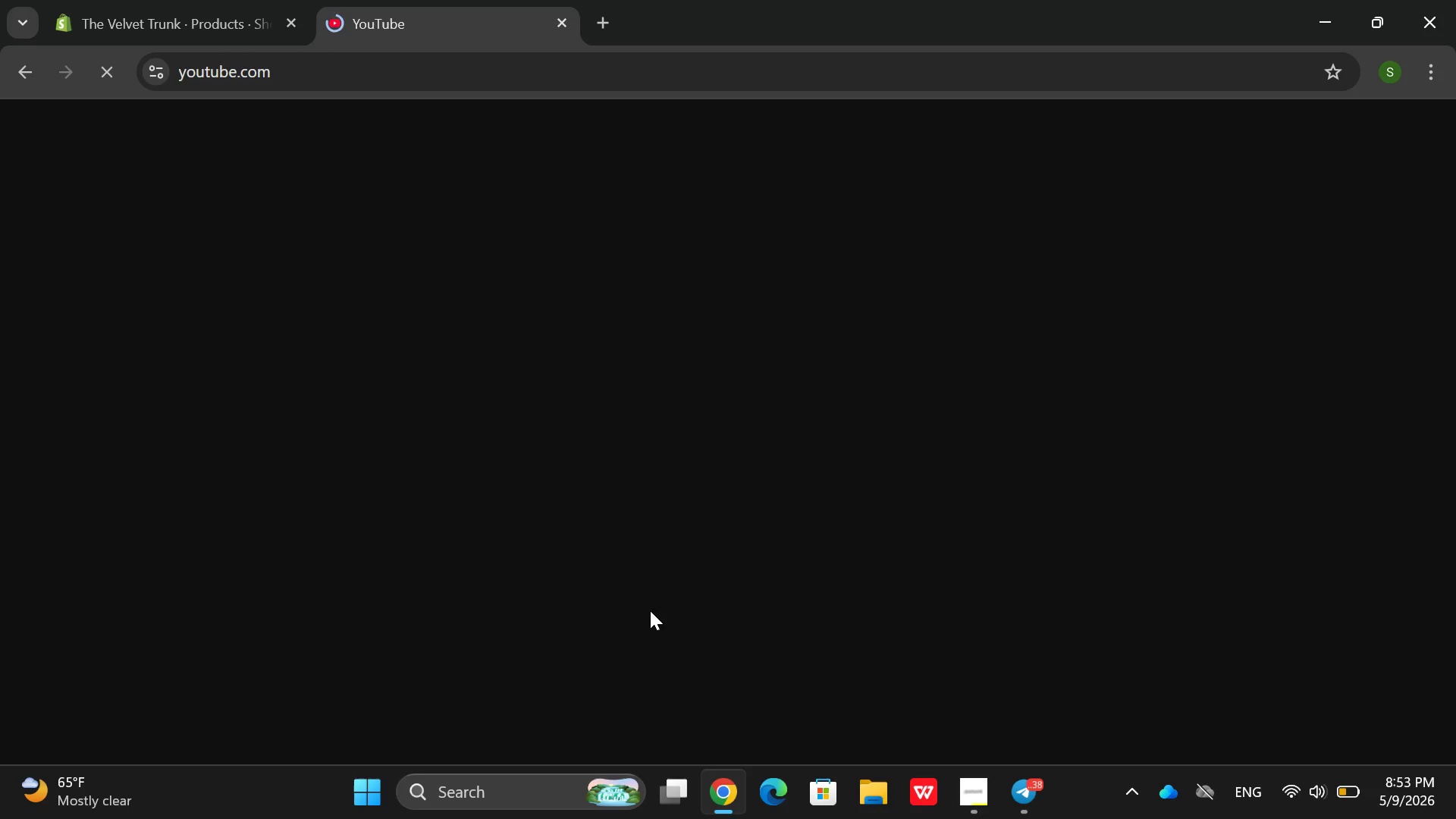 
left_click([630, 143])
 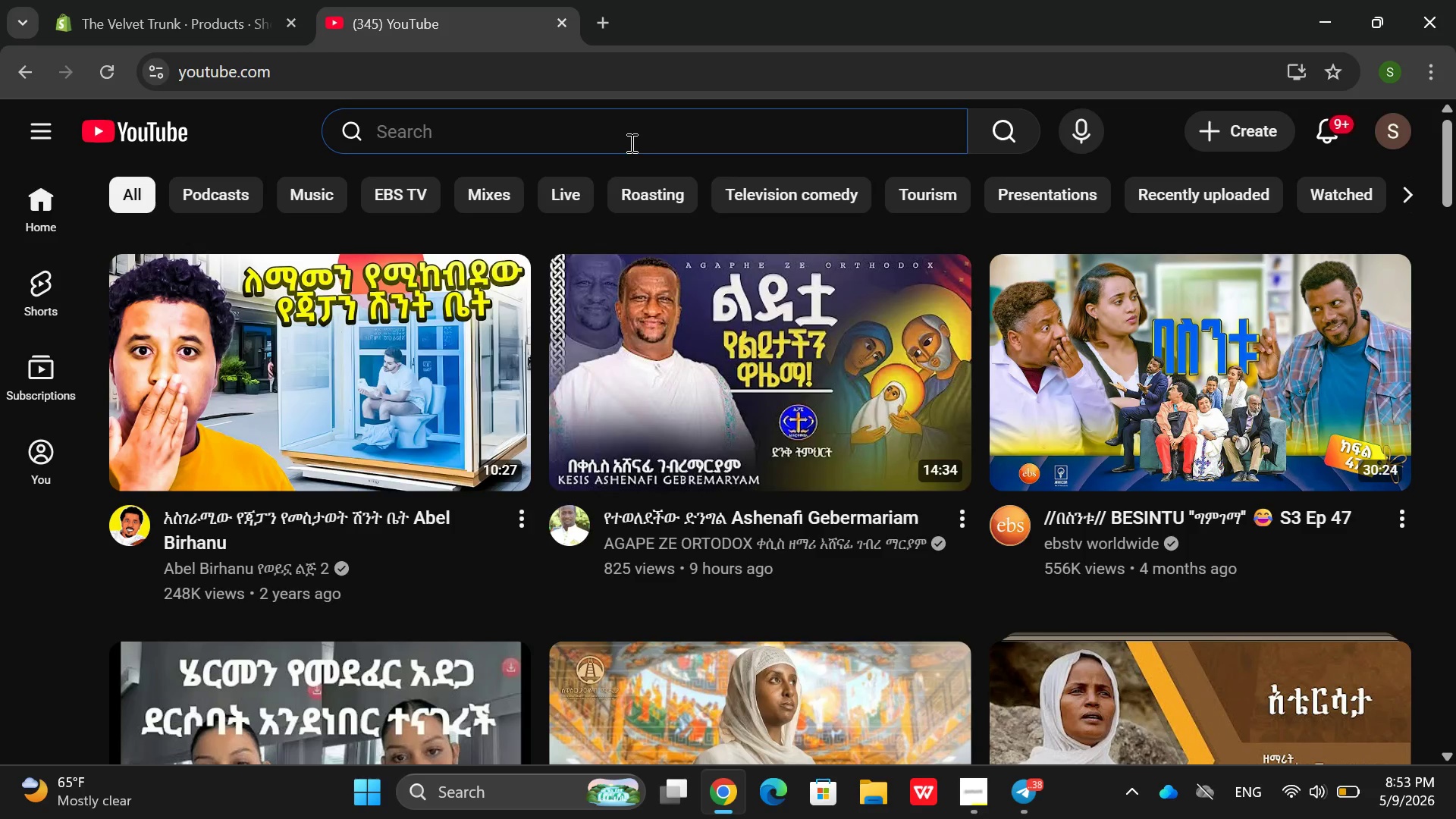 
type(abel )
 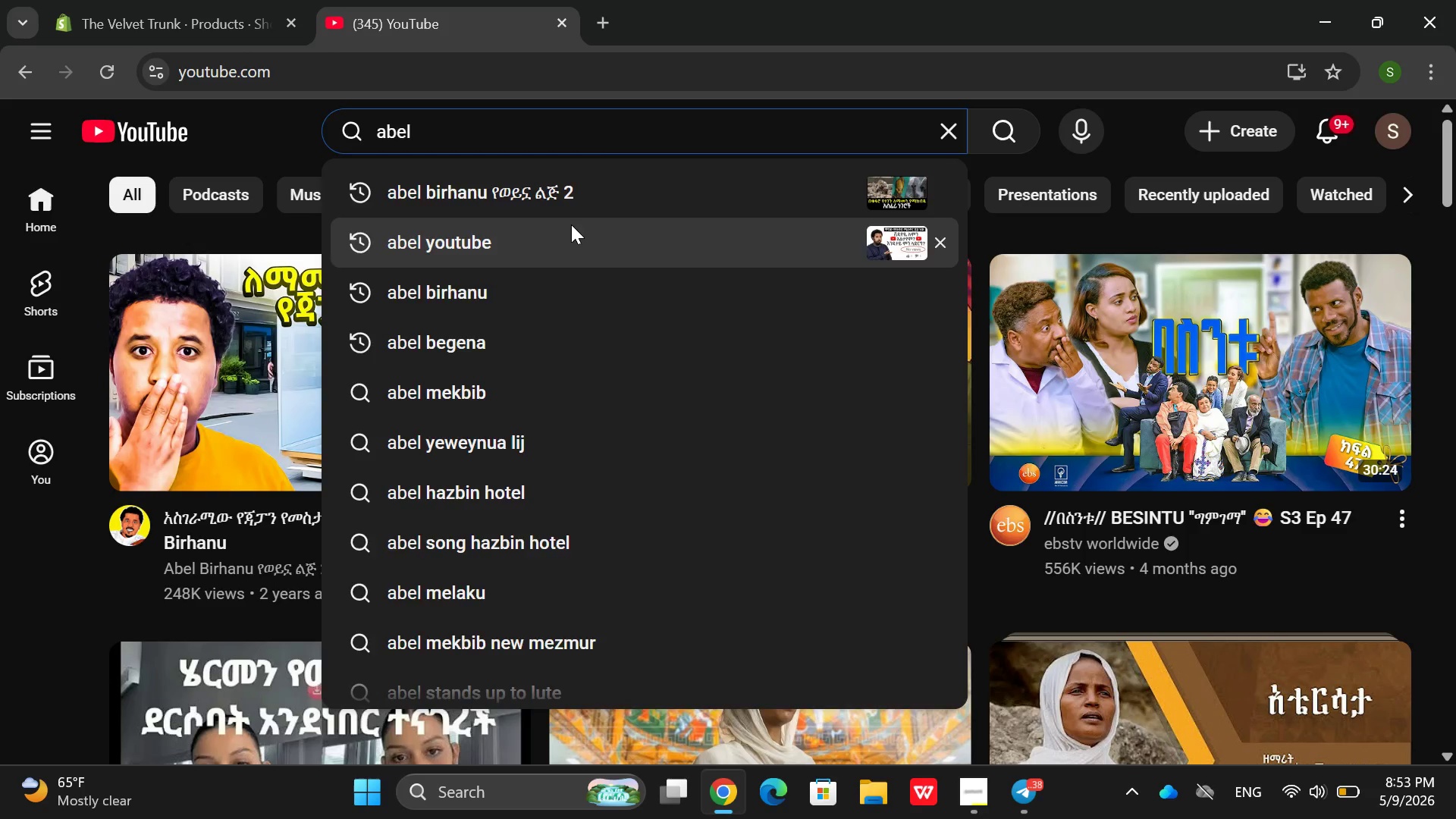 
left_click([571, 224])
 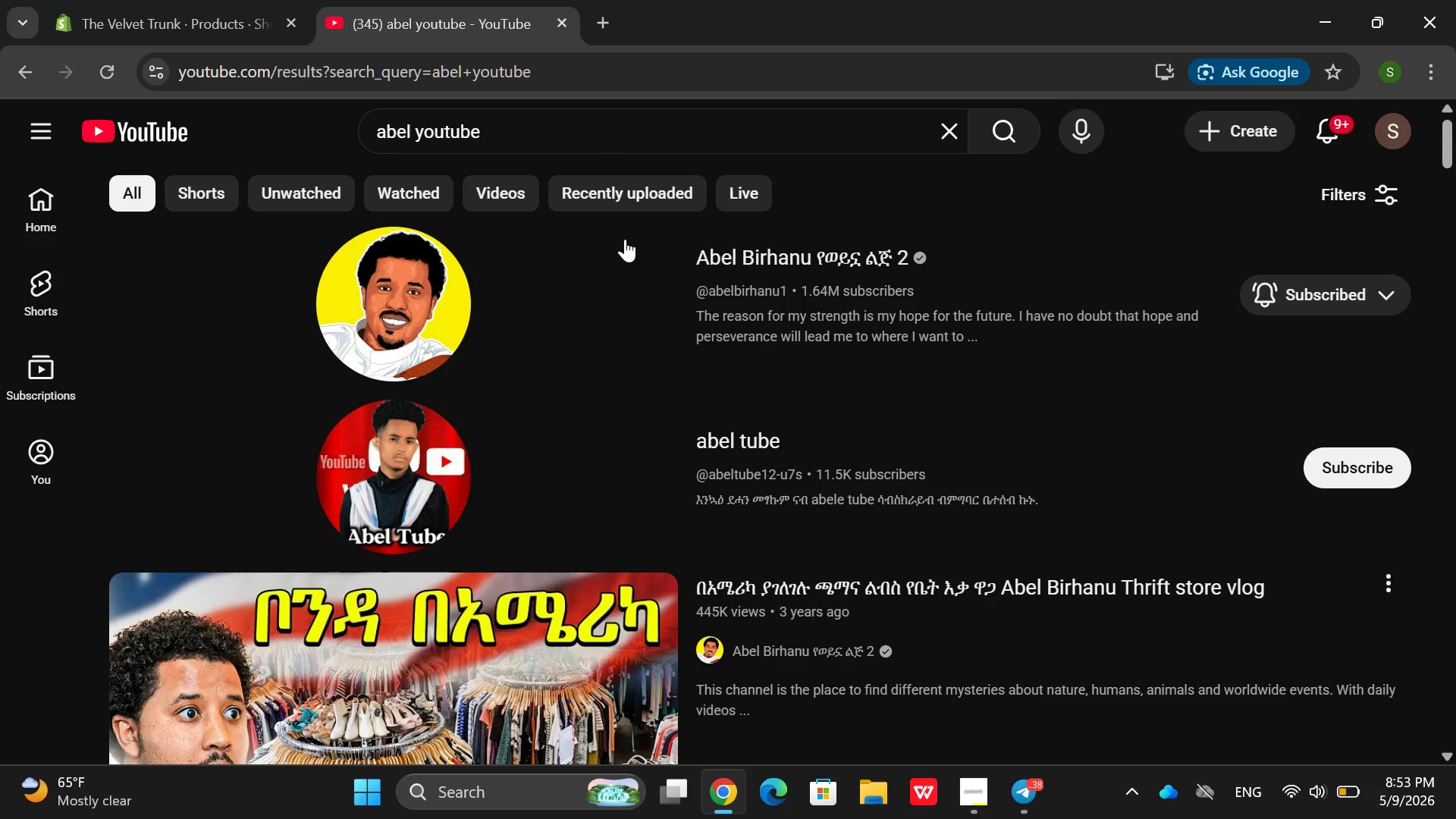 
wait(5.36)
 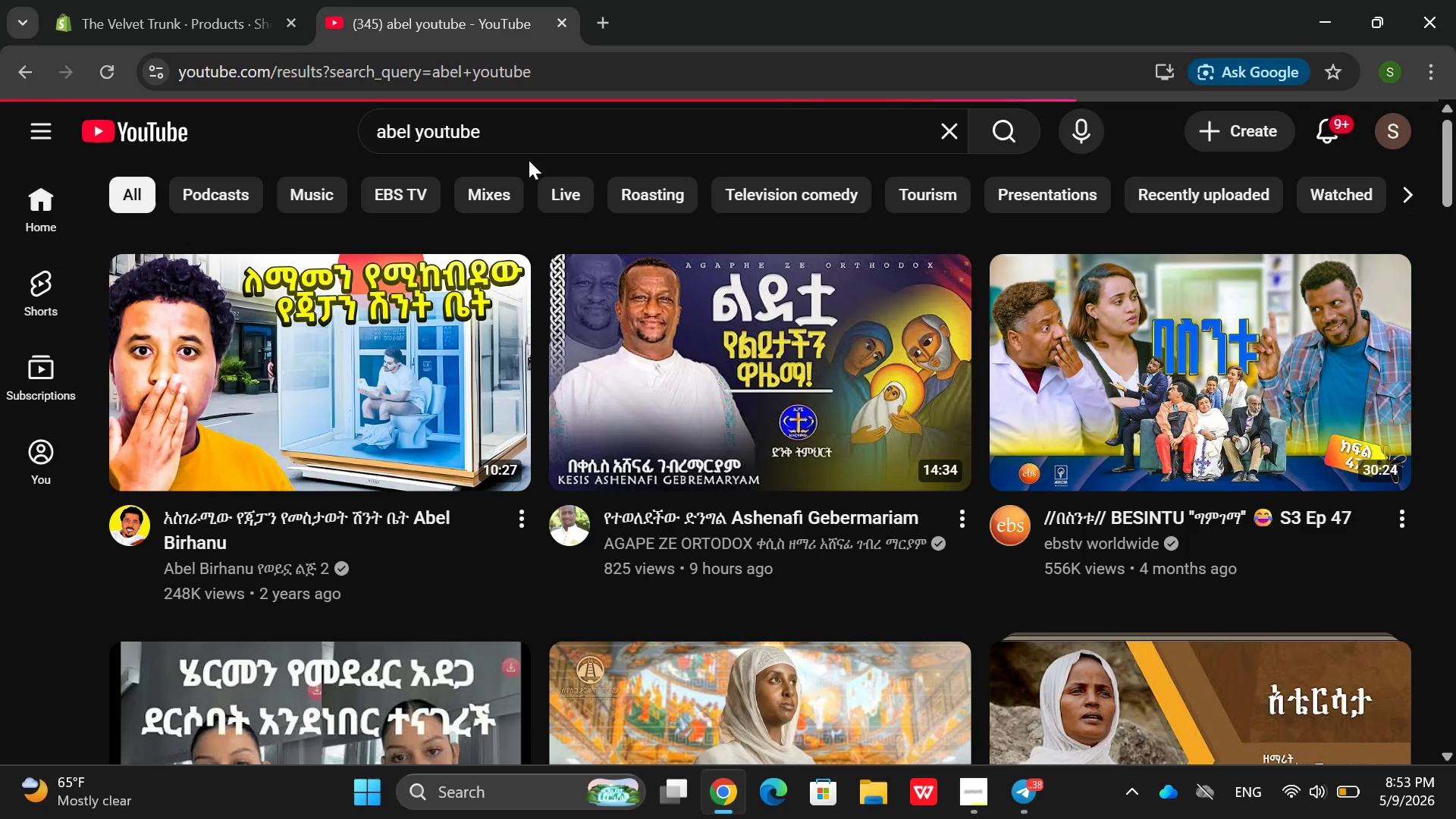 
left_click([625, 241])
 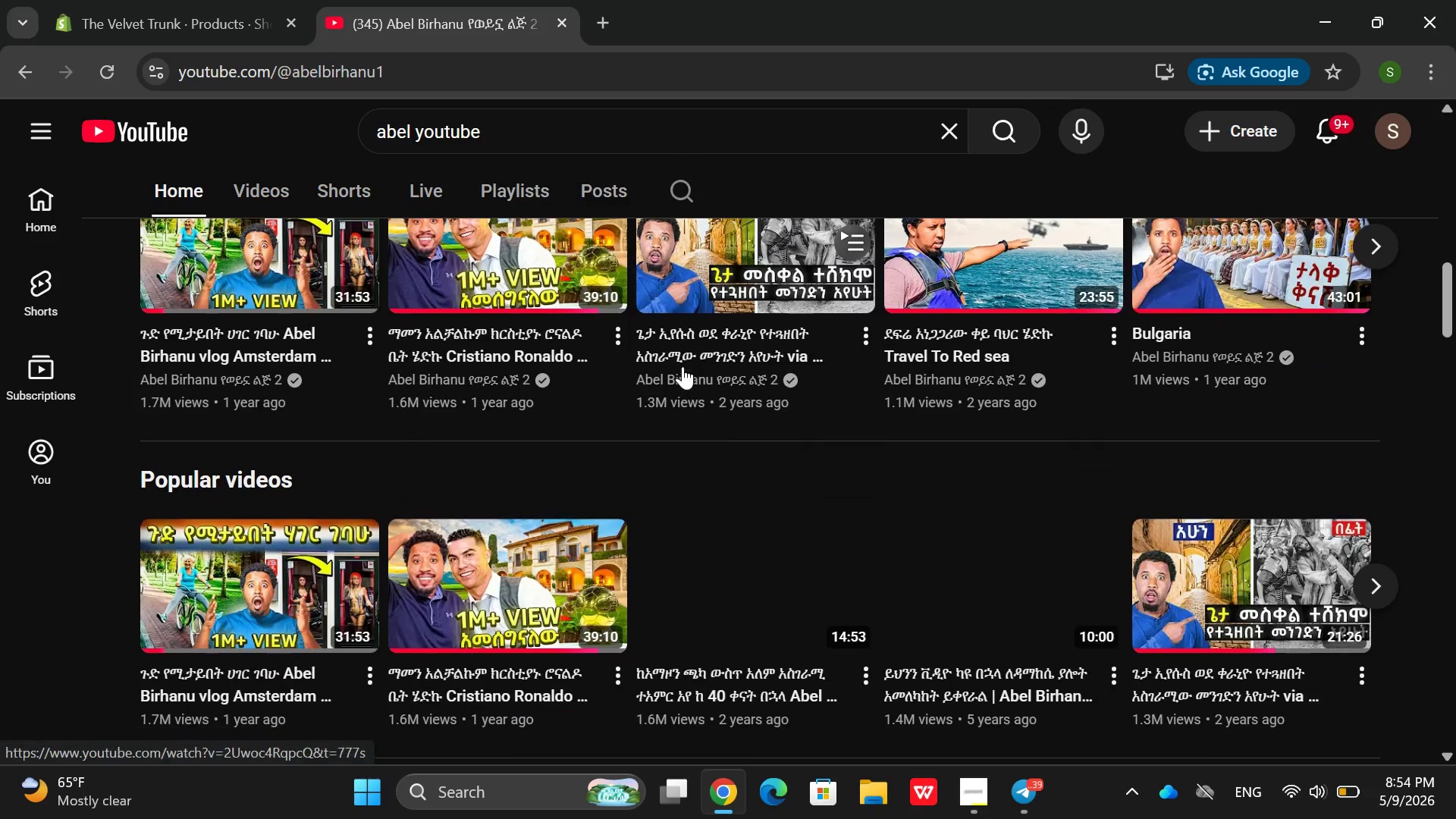 
wait(13.7)
 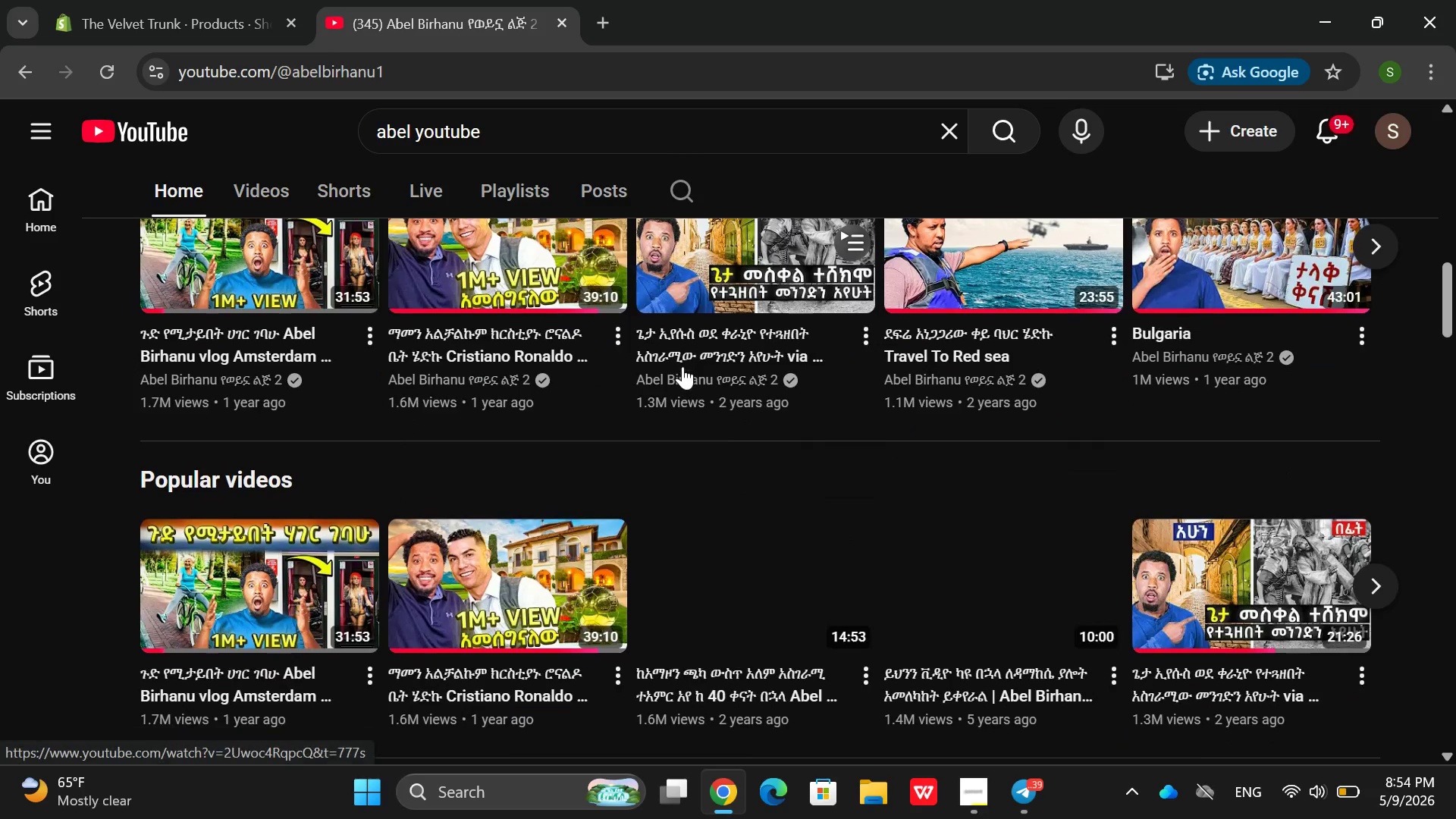 
left_click([642, 466])
 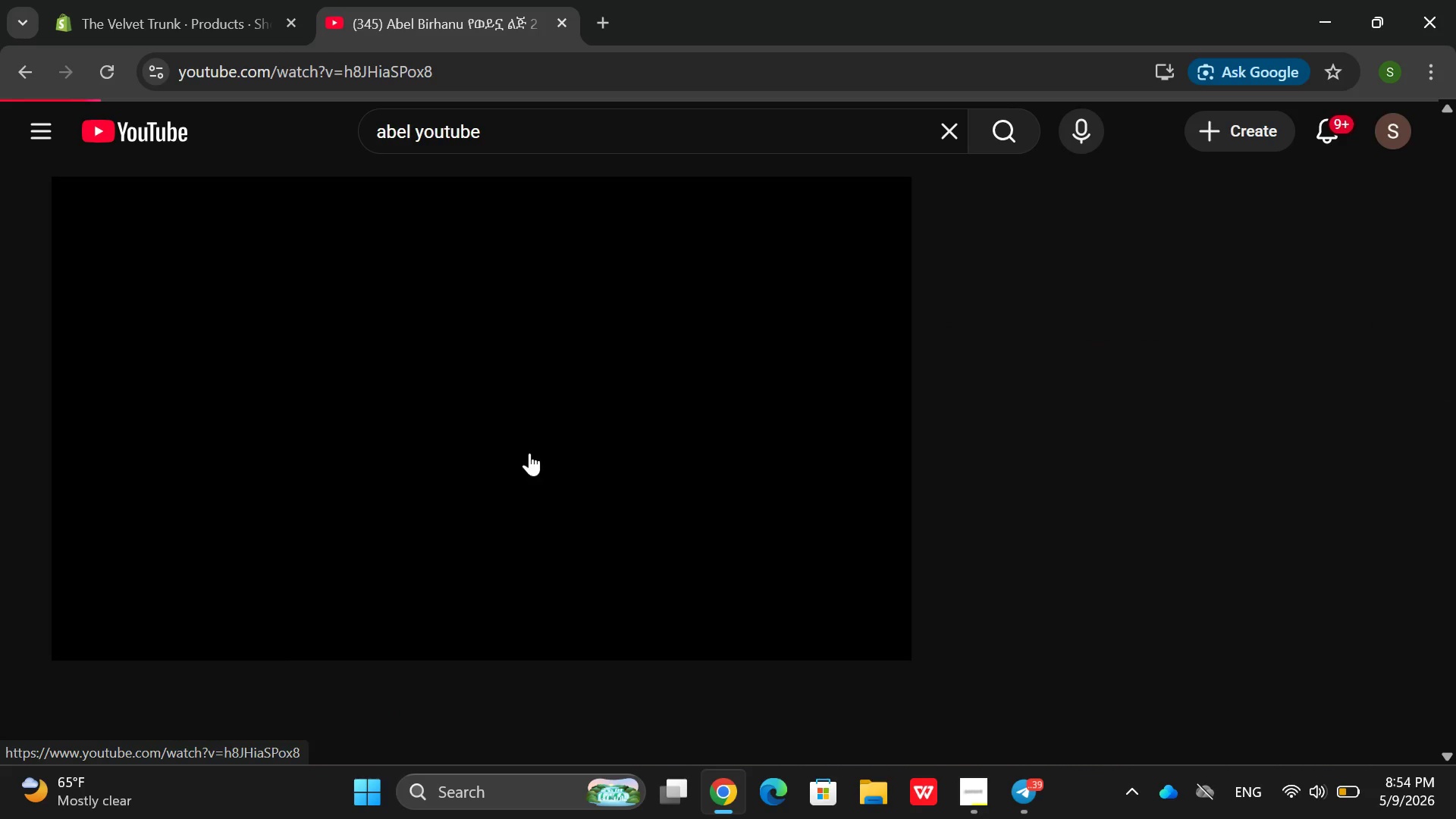 
left_click([529, 453])
 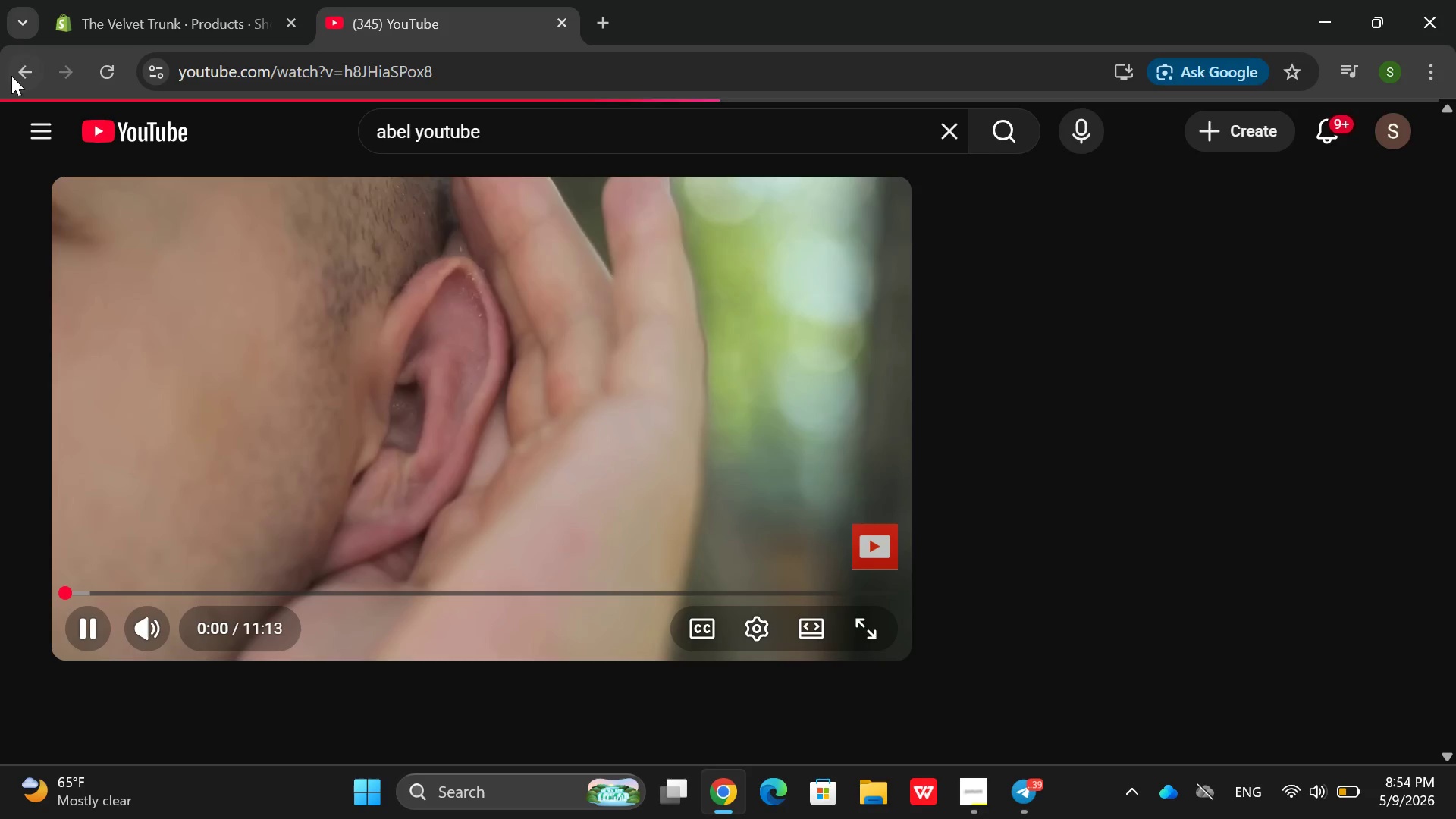 
left_click([16, 71])
 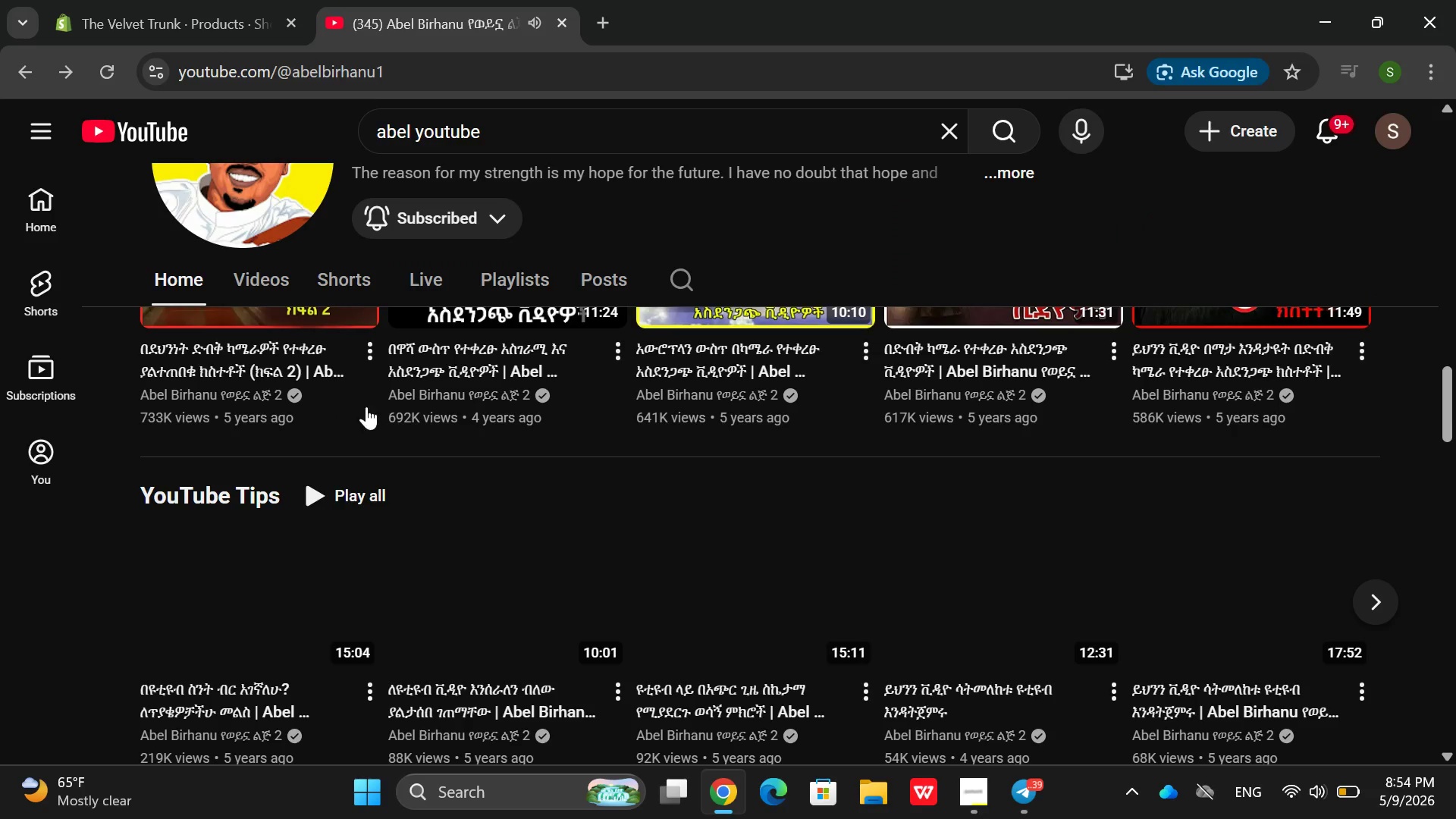 
mouse_move([446, 390])
 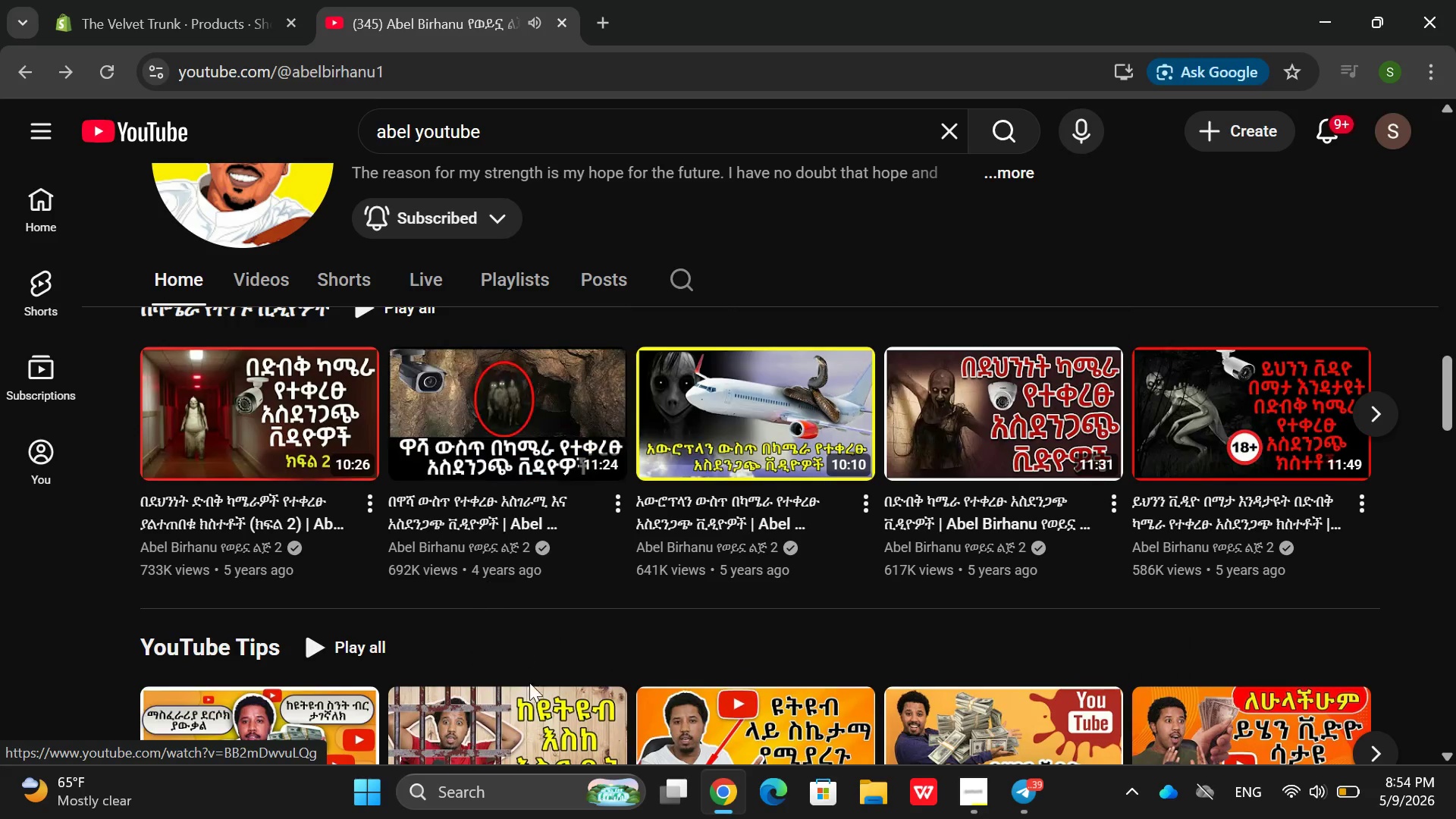 
mouse_move([500, 682])
 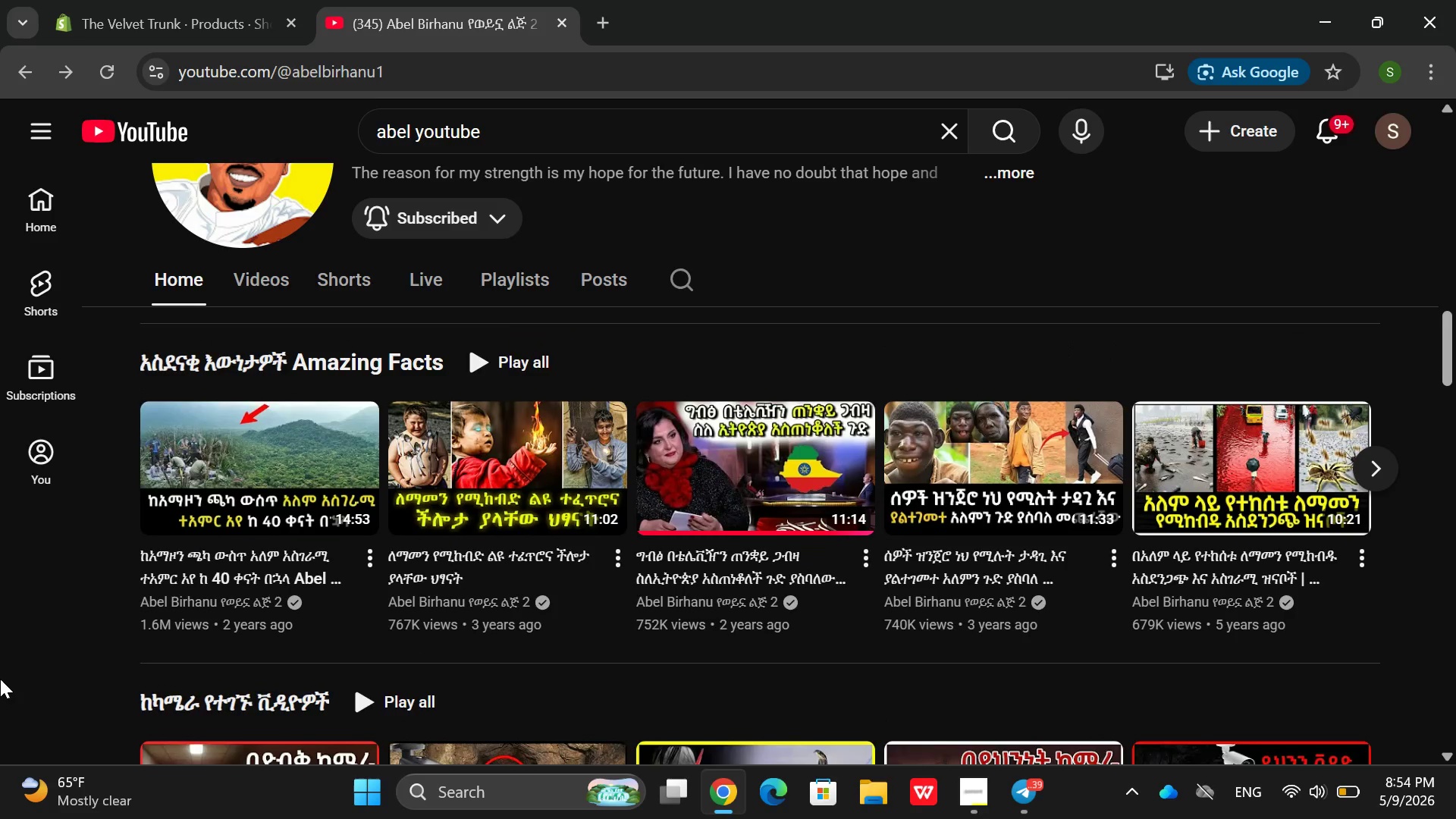 
wait(7.22)
 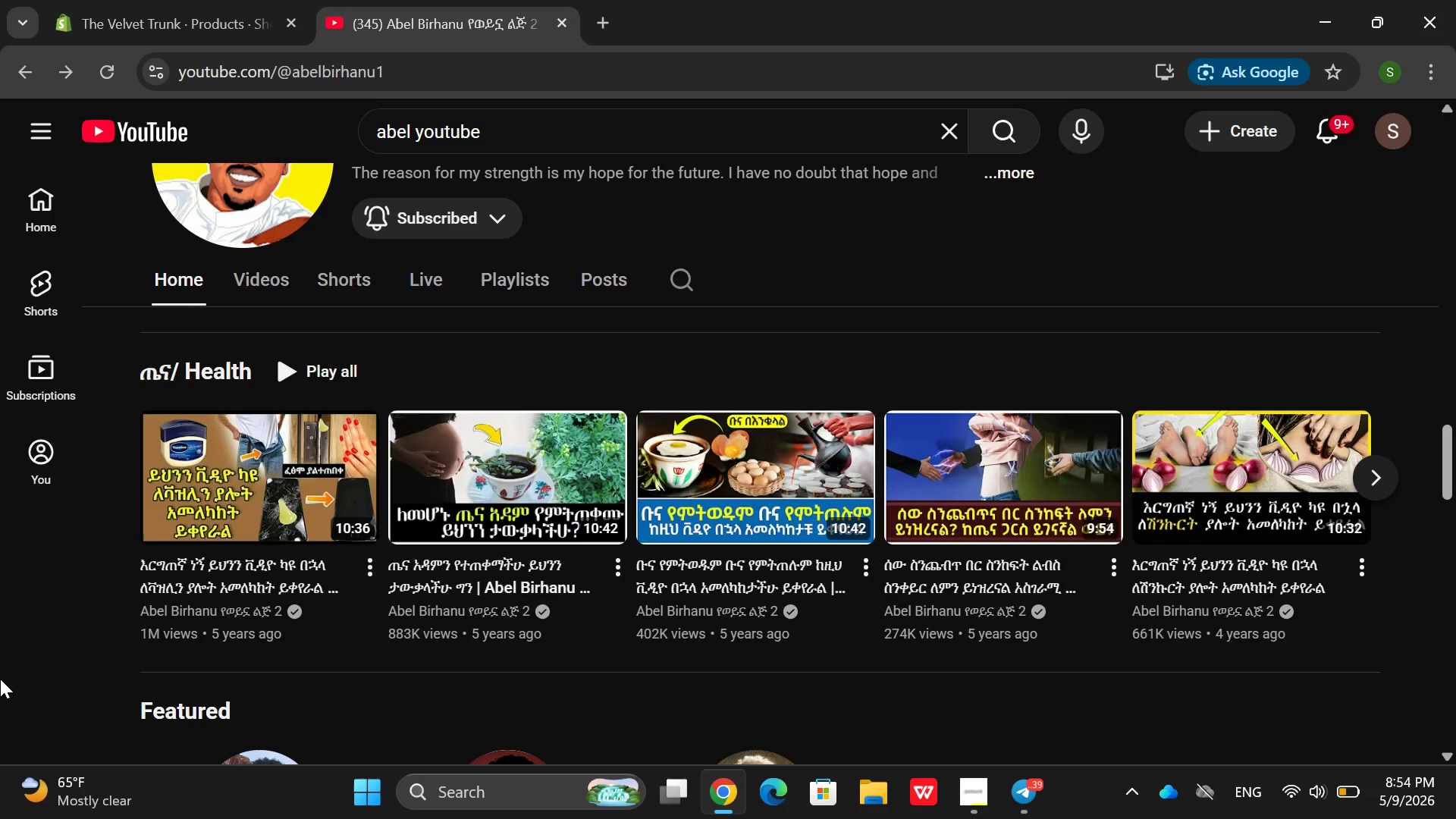 
left_click([473, 491])
 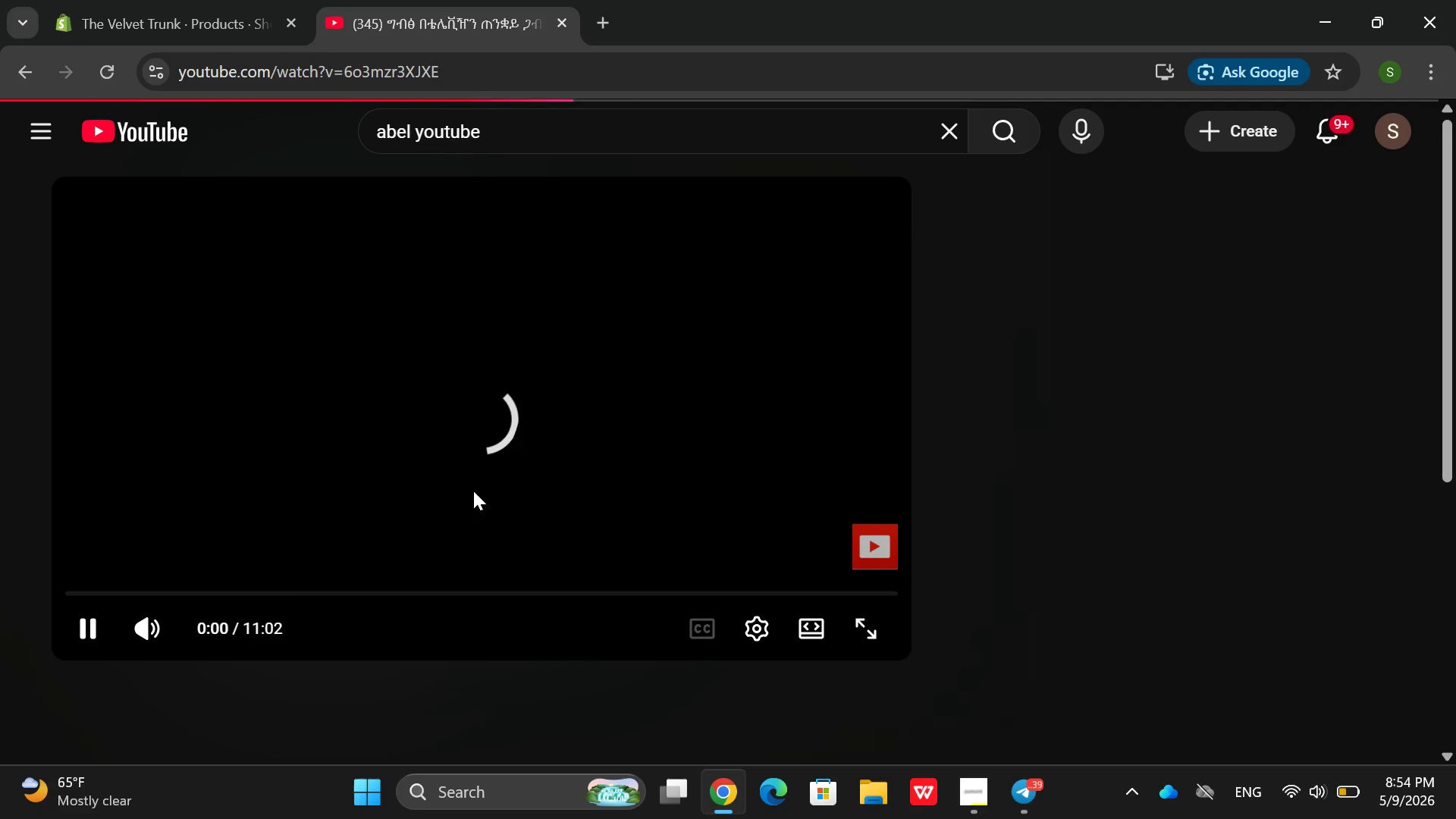 
key(Mute)
 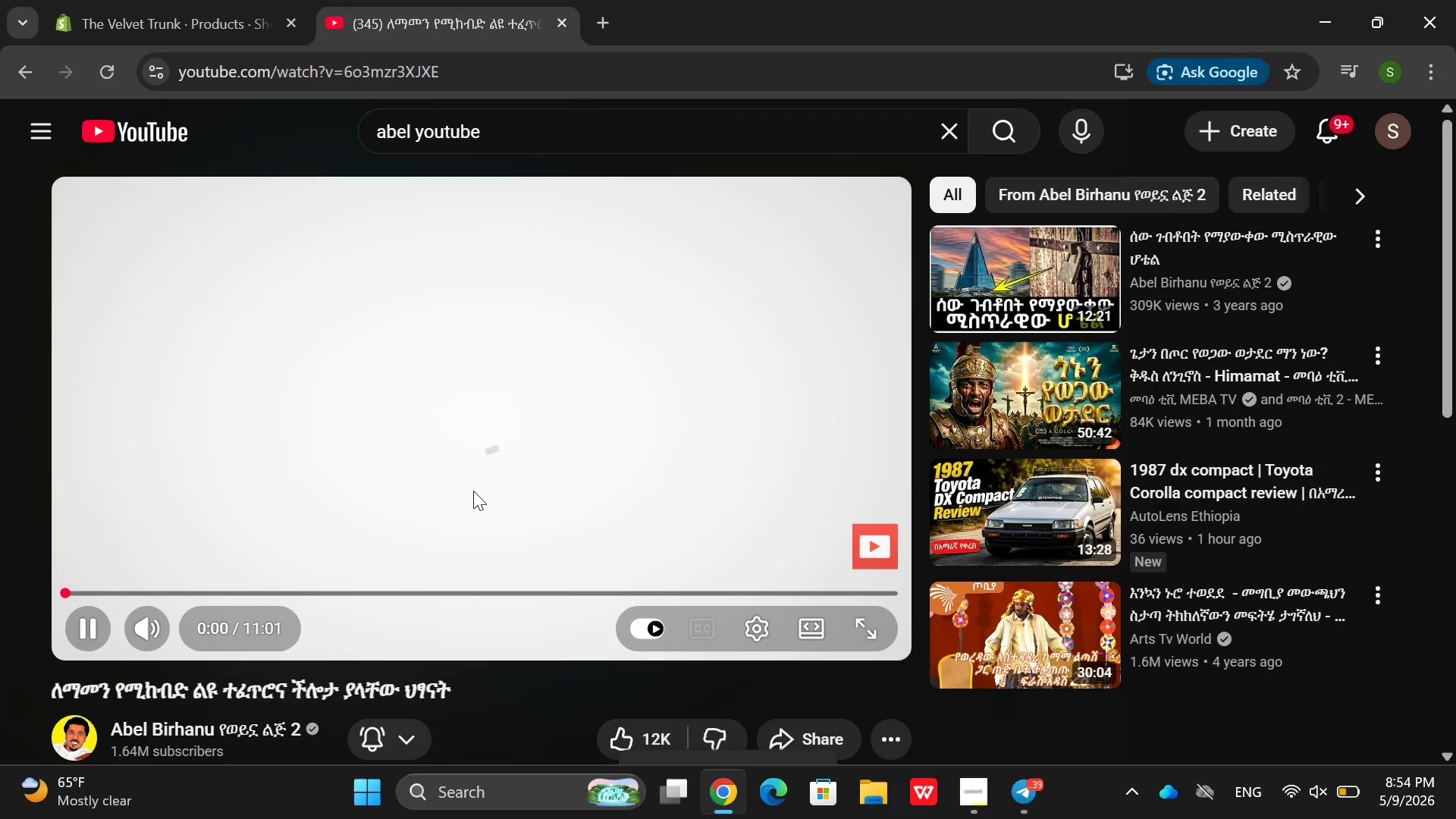 
key(VolumeDown)
 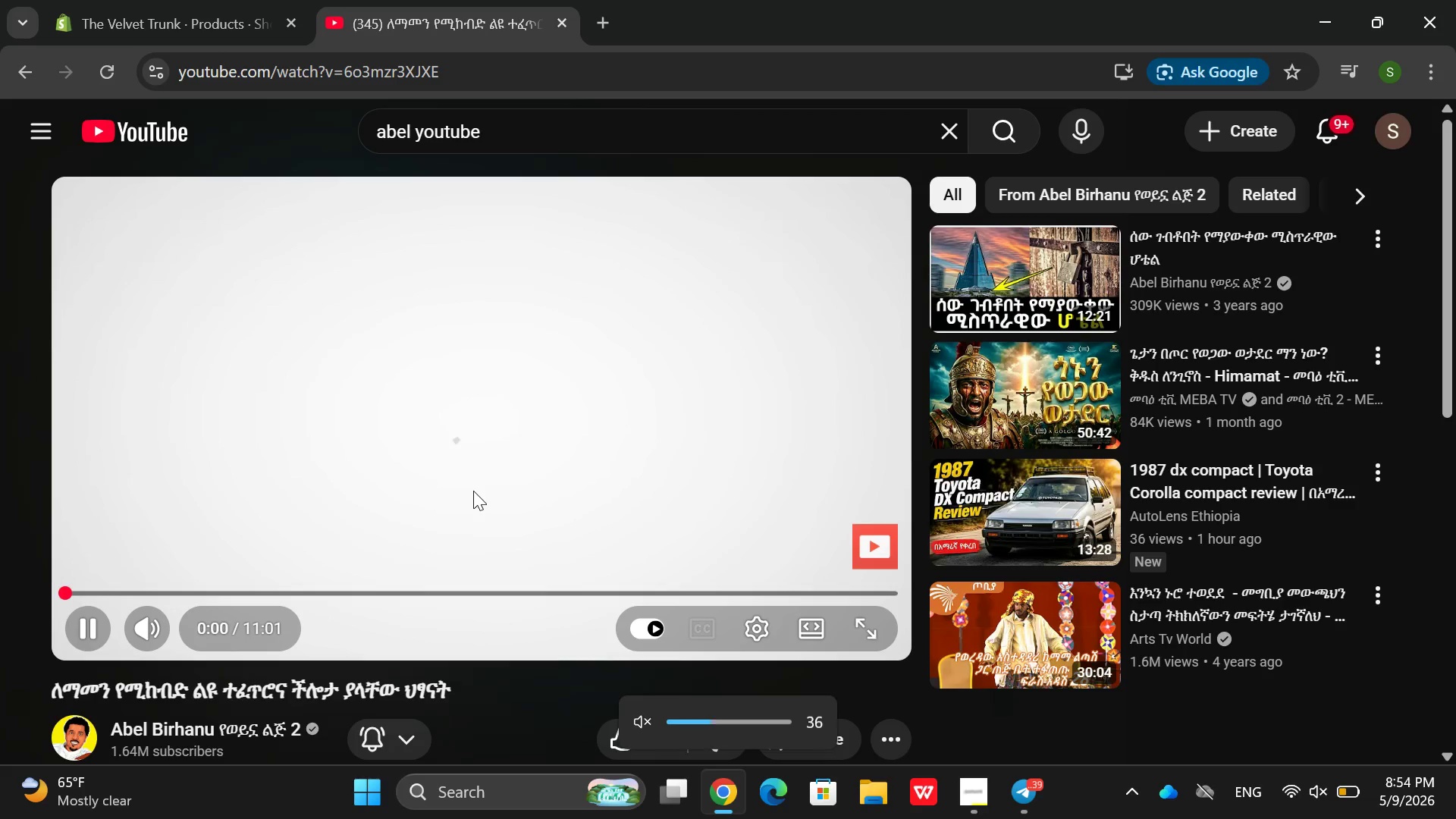 
key(VolumeDown)
 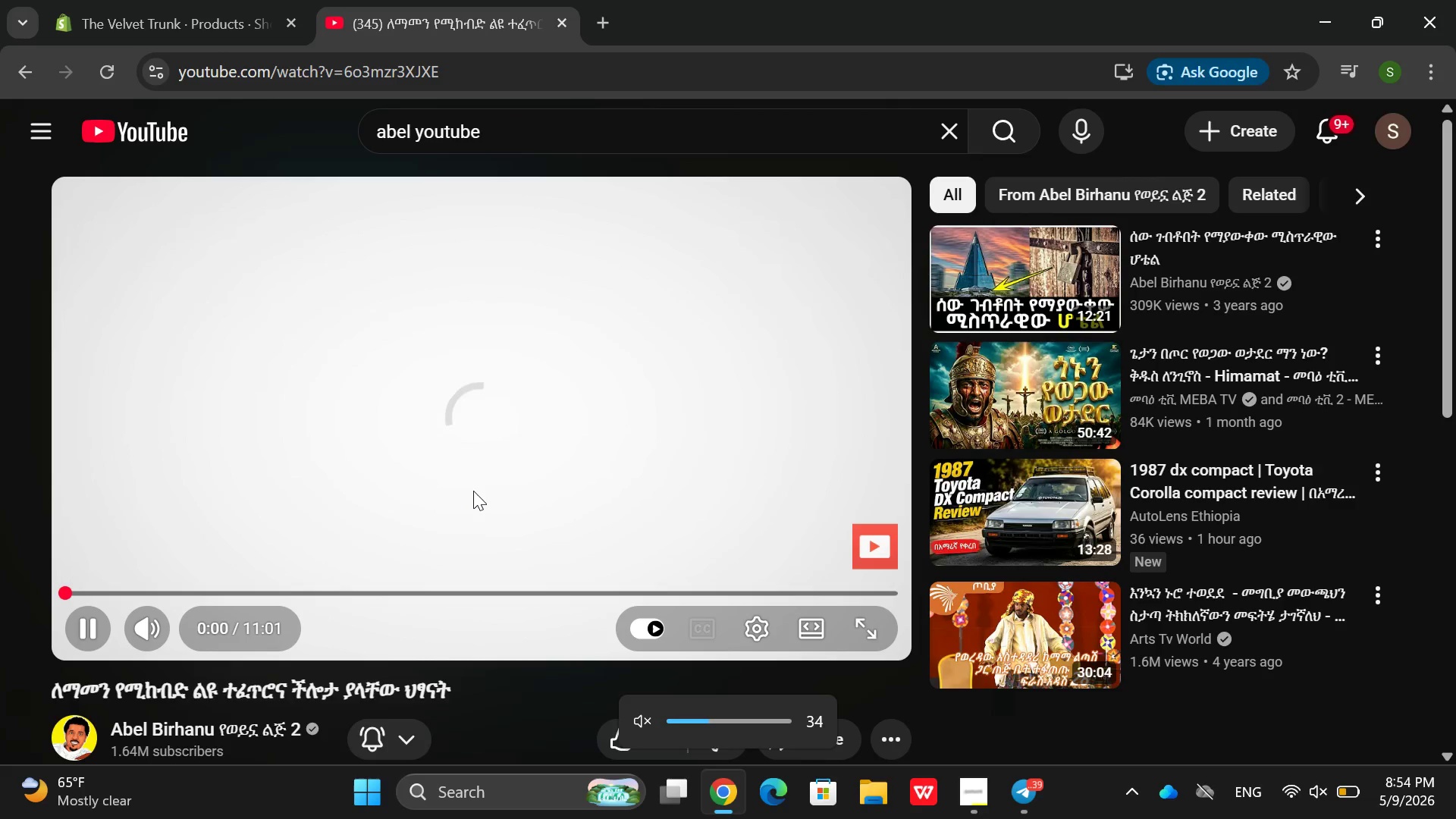 
key(VolumeDown)
 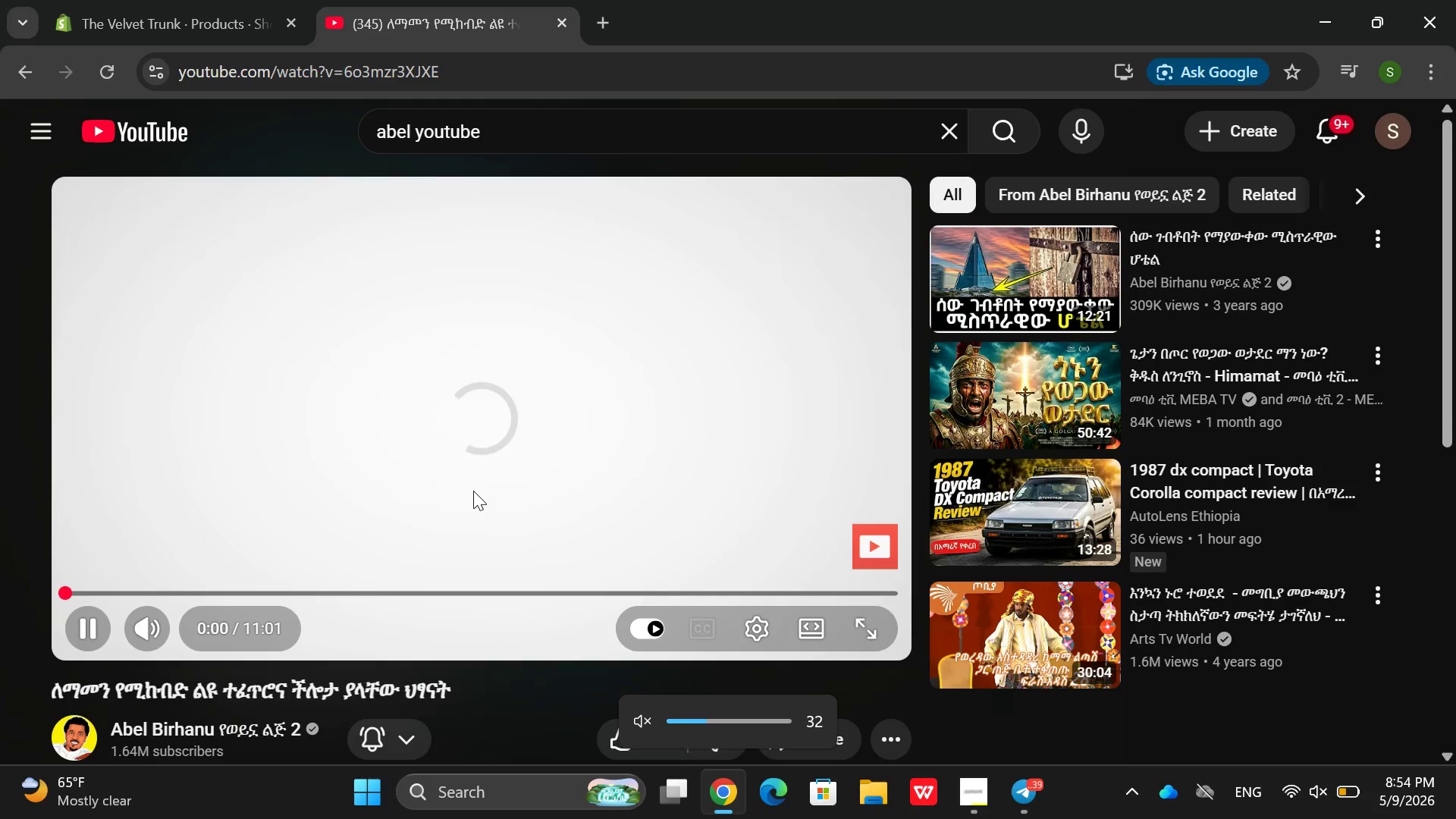 
key(Mute)
 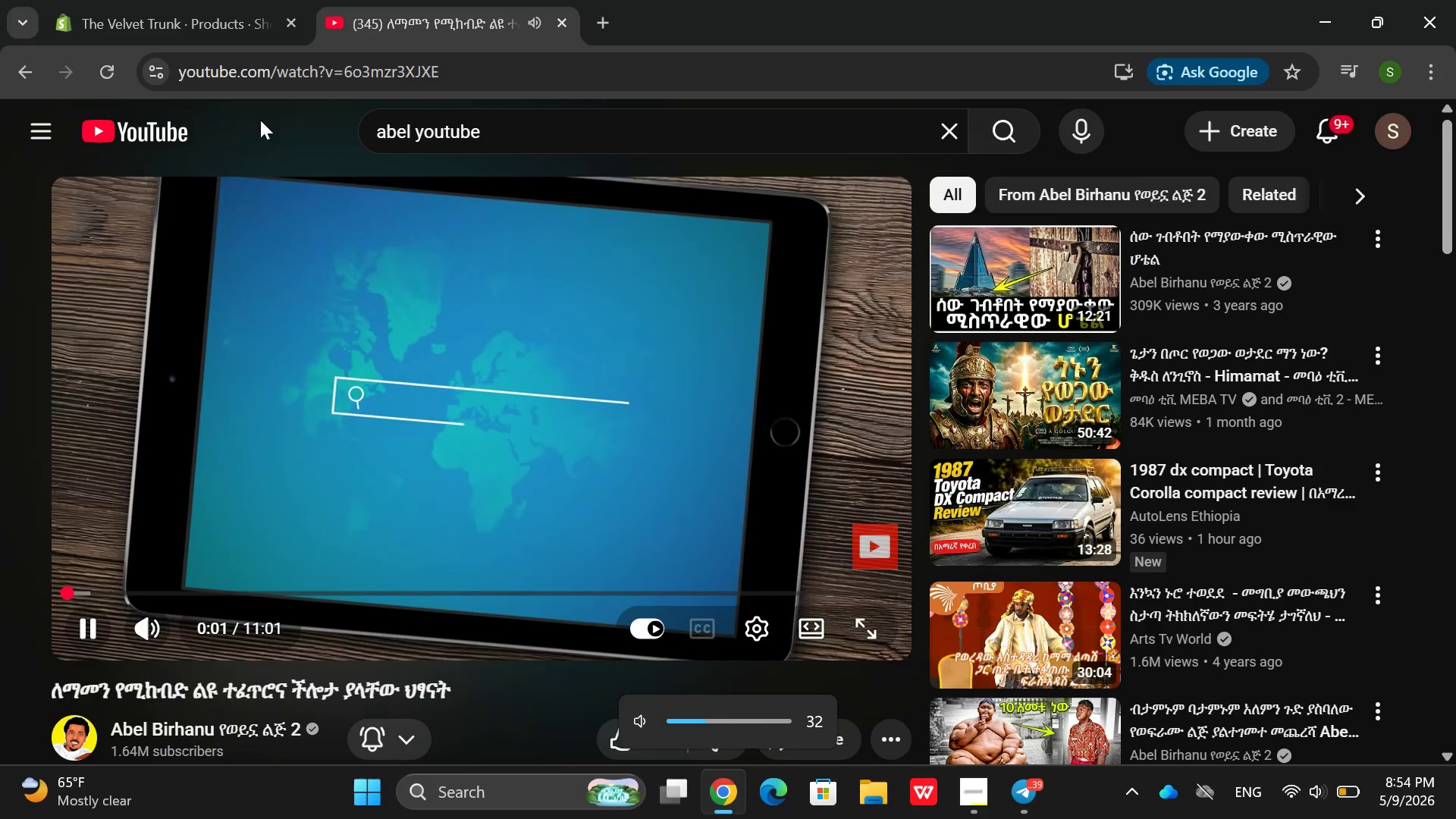 
left_click([184, 13])
 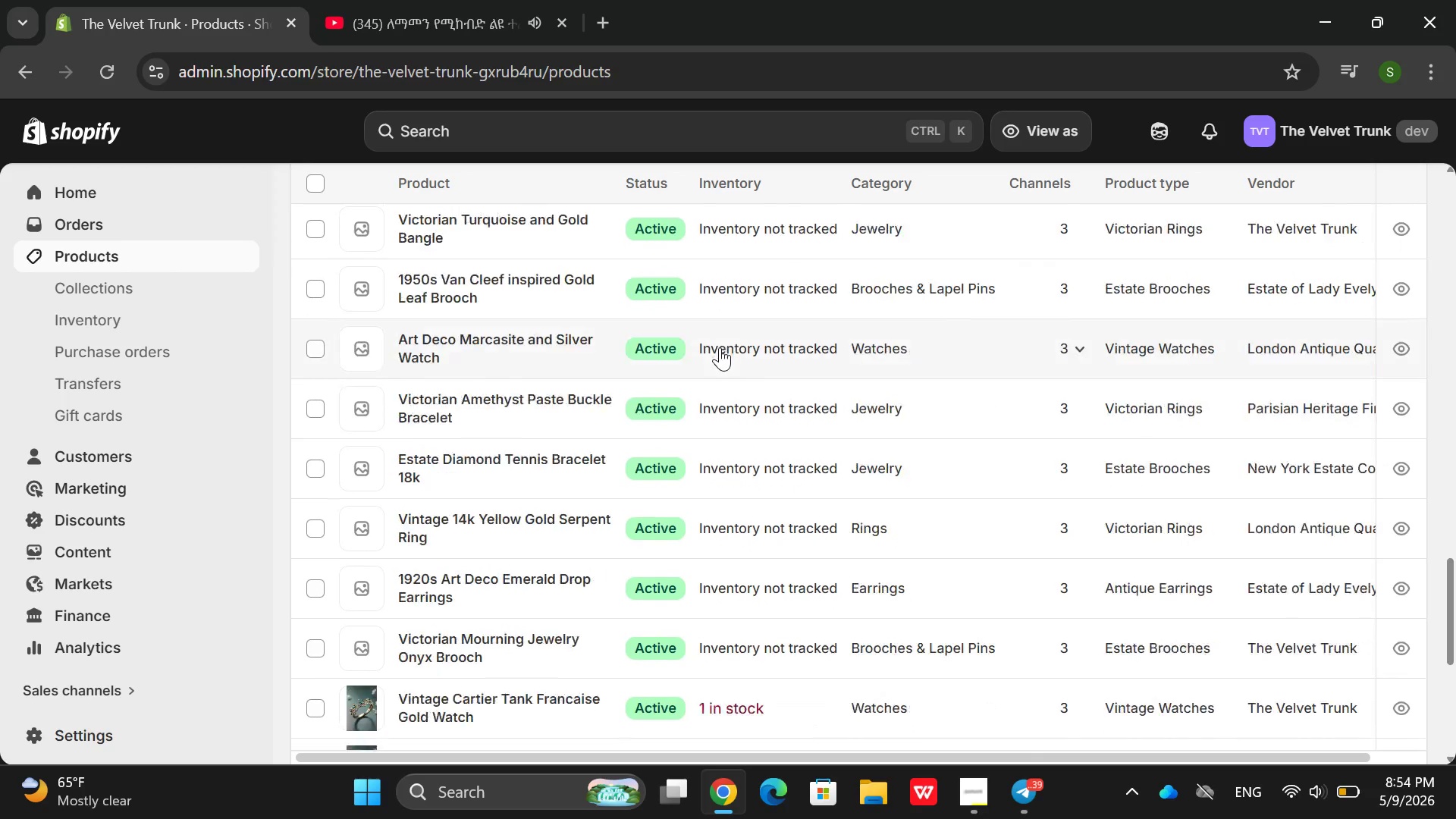 
wait(5.78)
 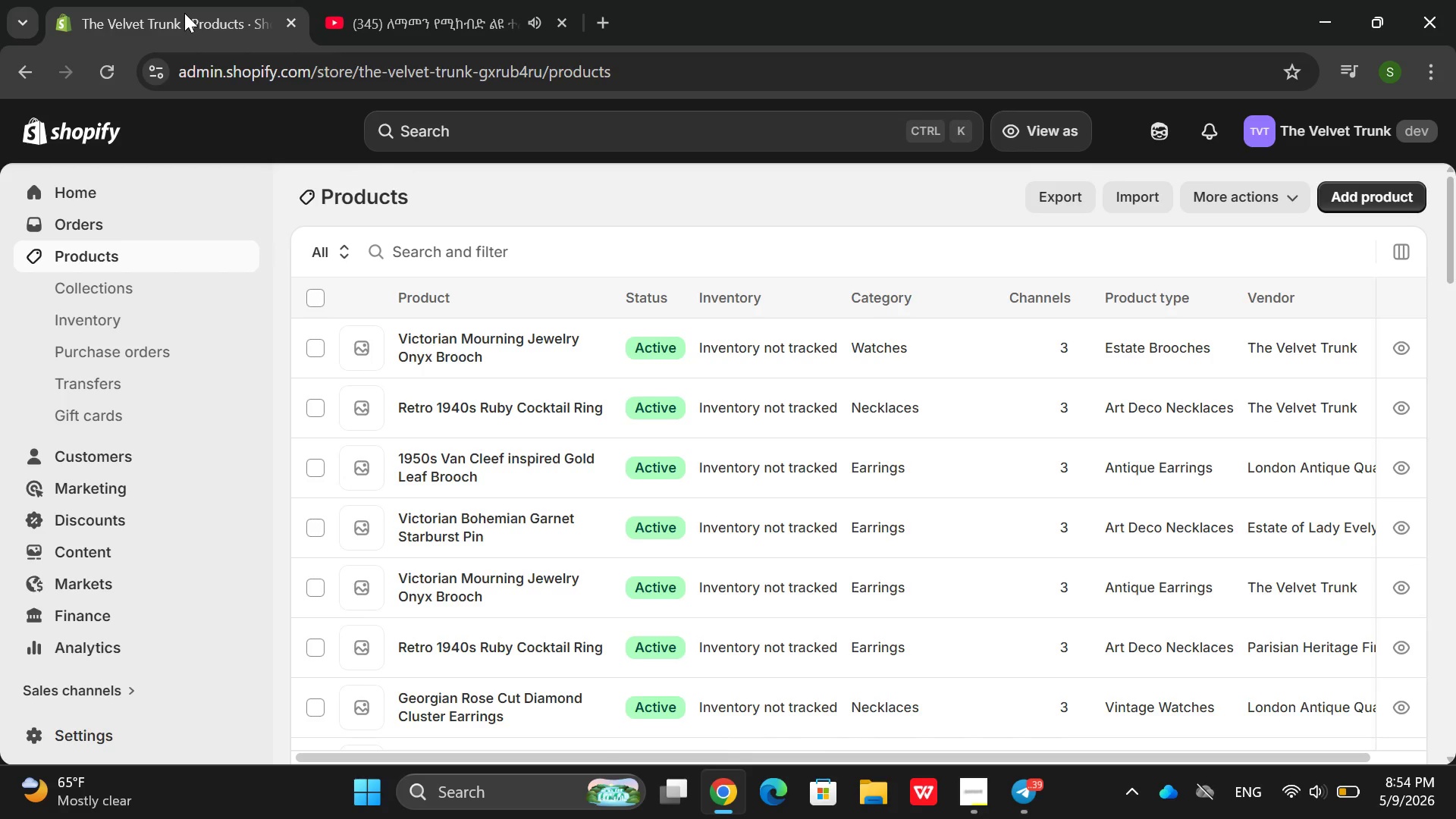 
left_click([592, 325])
 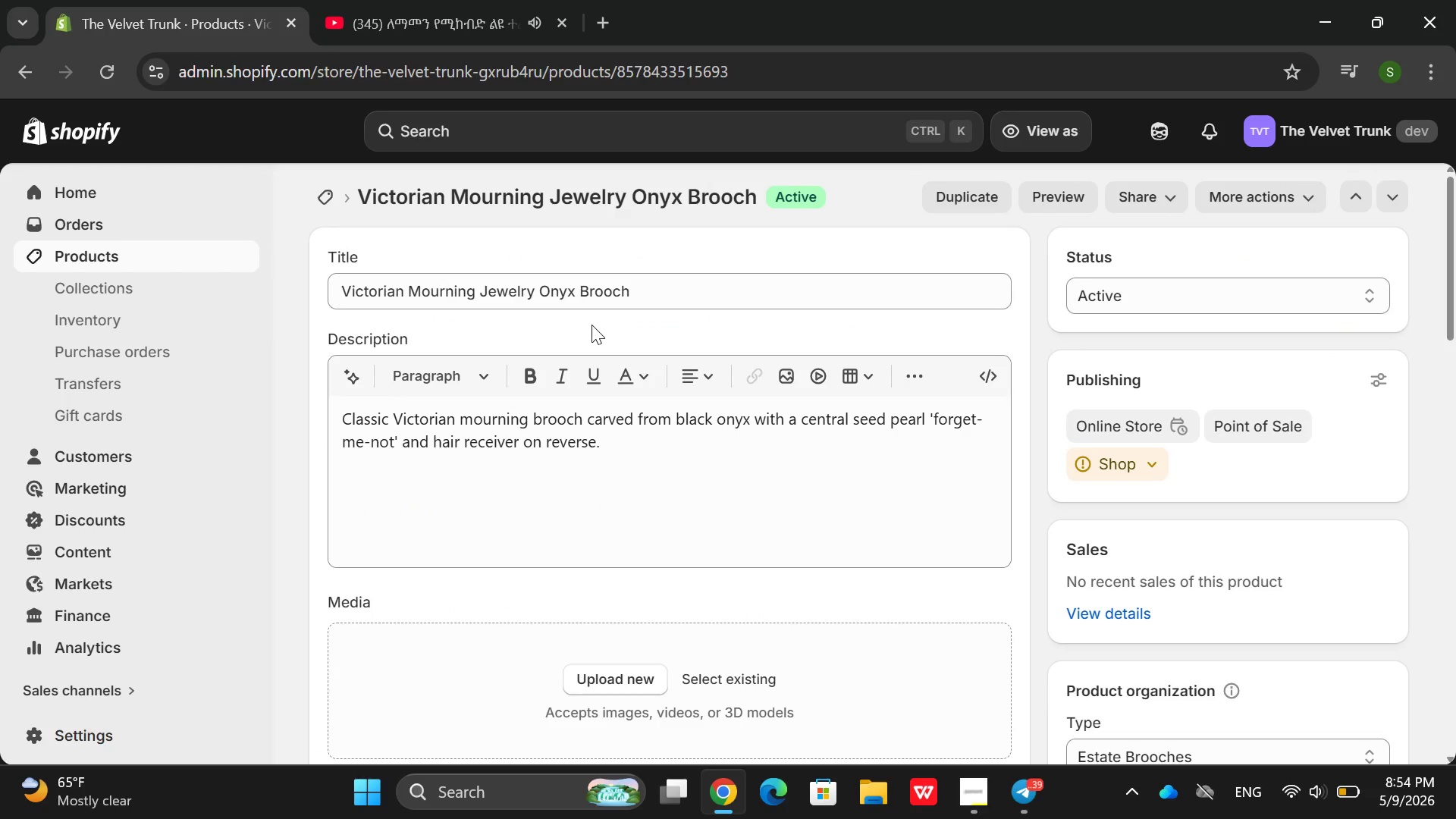 
wait(7.66)
 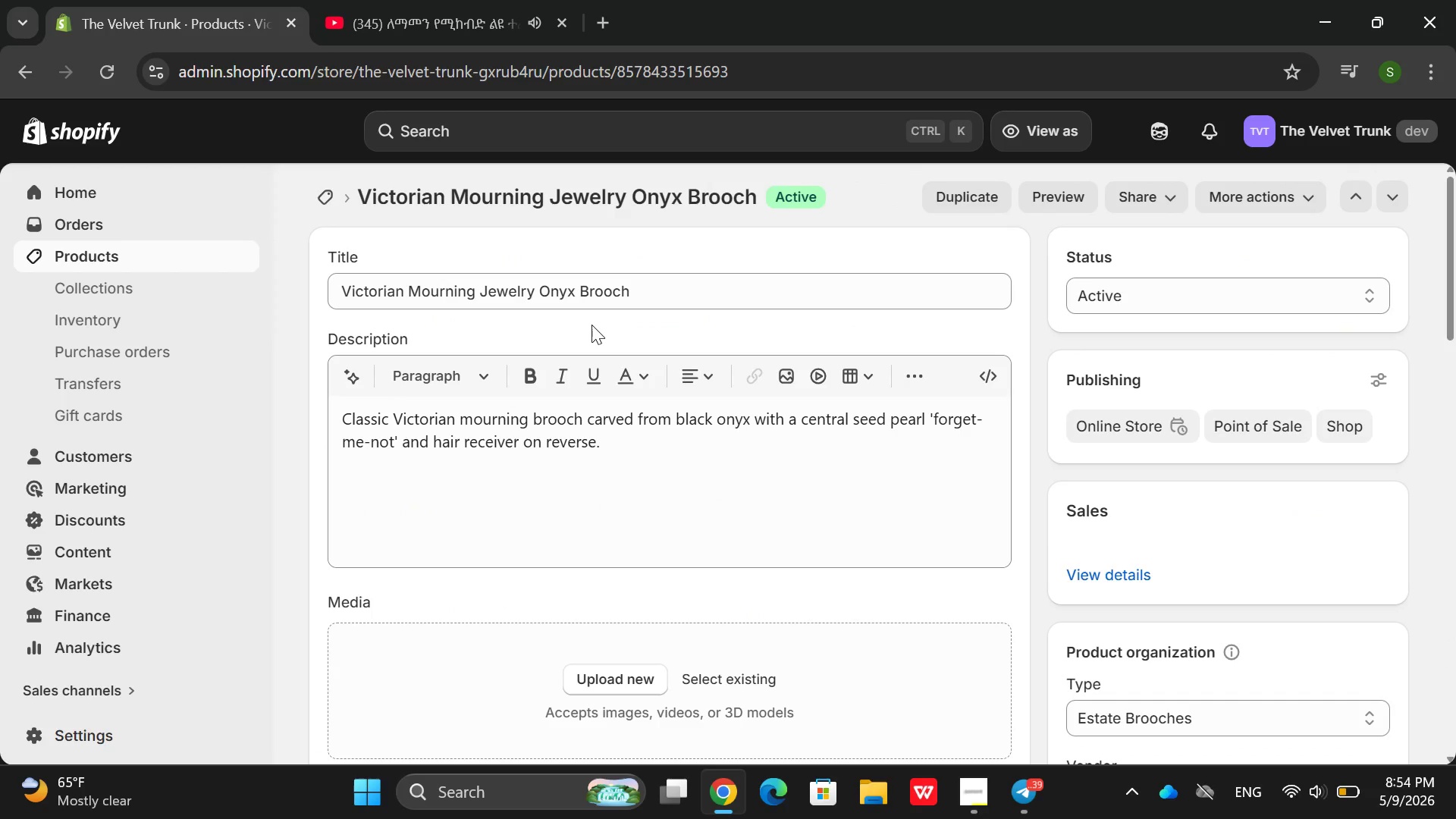 
double_click([635, 454])
 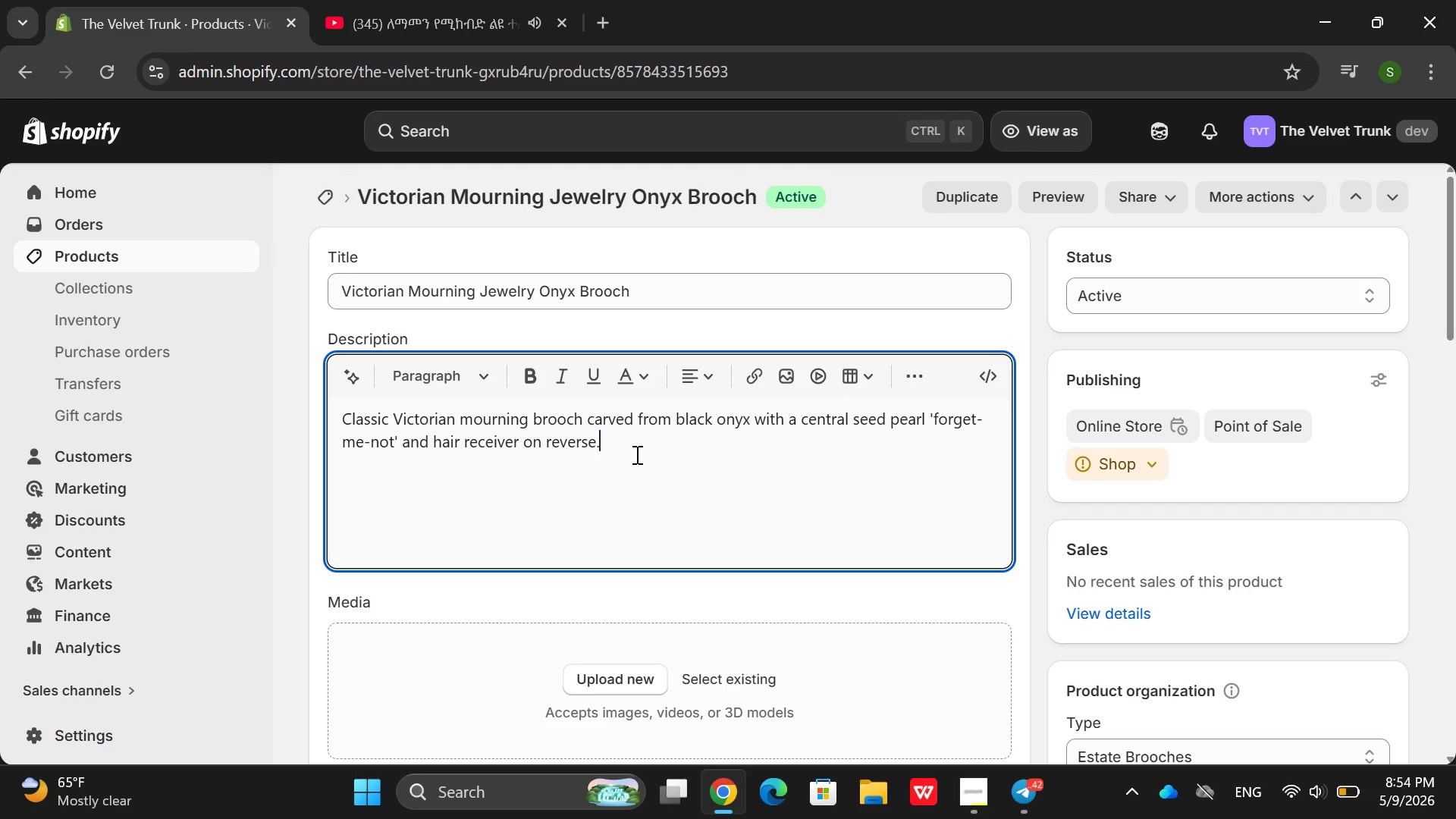 
triple_click([635, 454])
 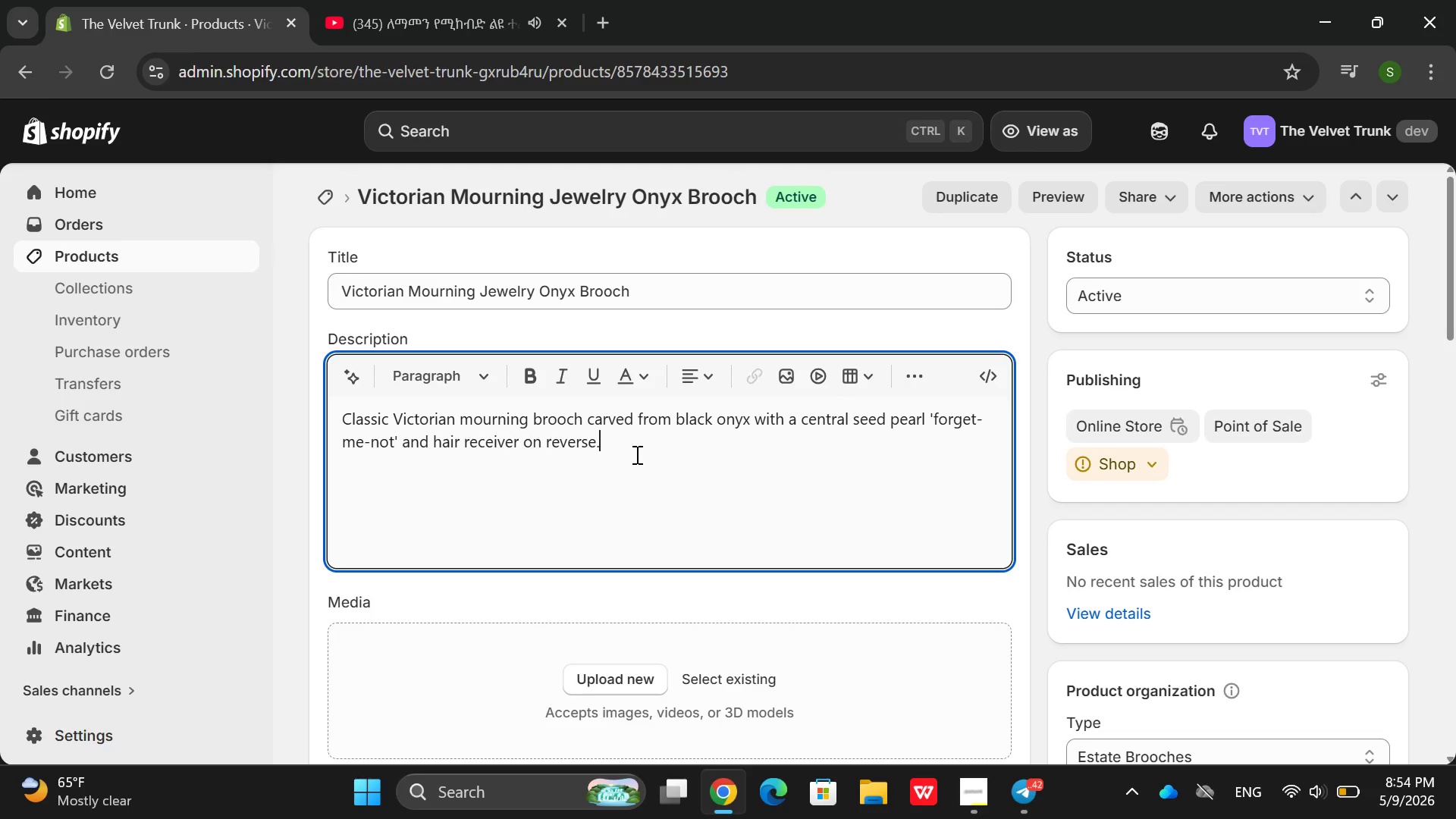 
triple_click([635, 454])
 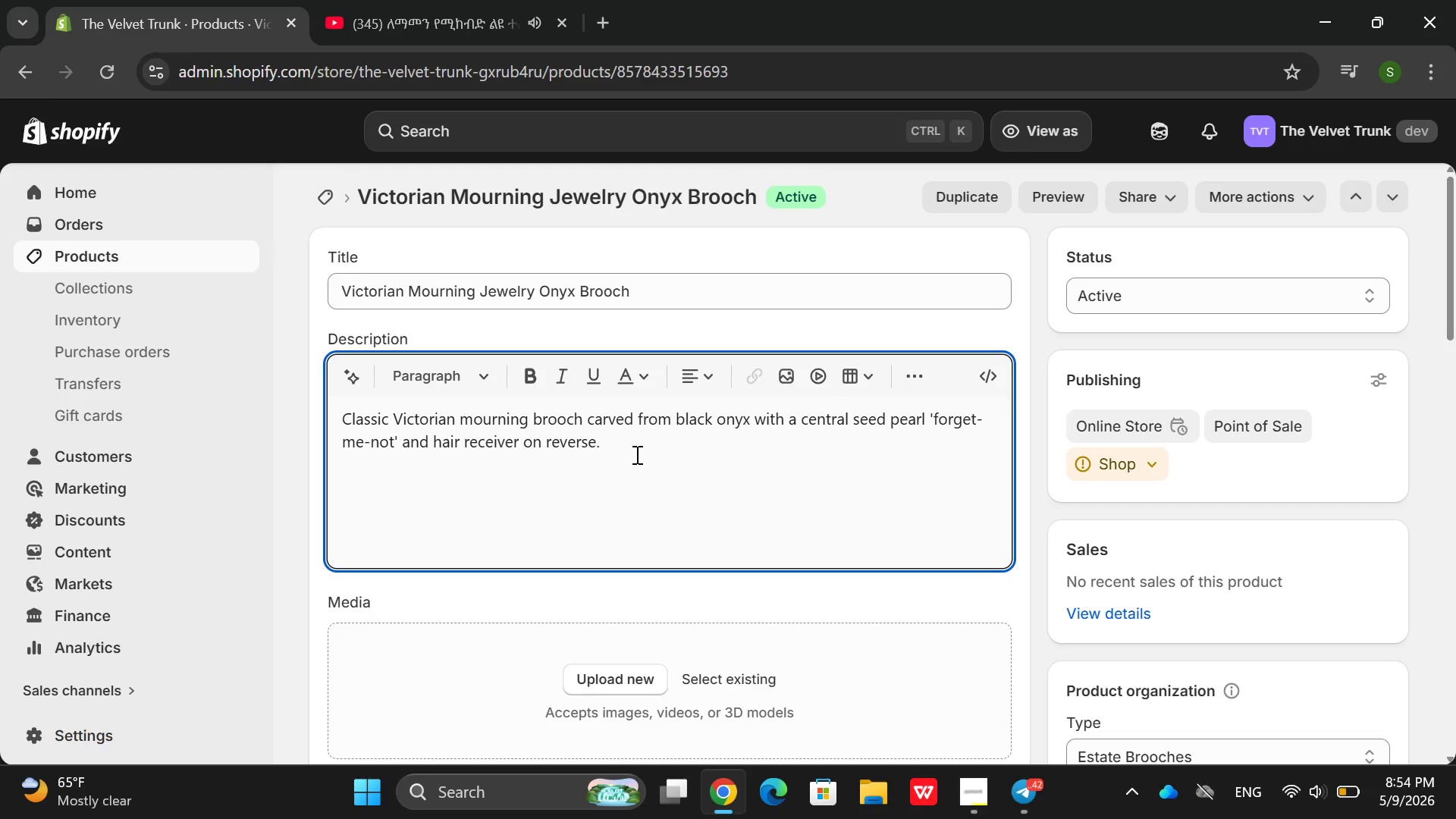 
key(Backspace)
 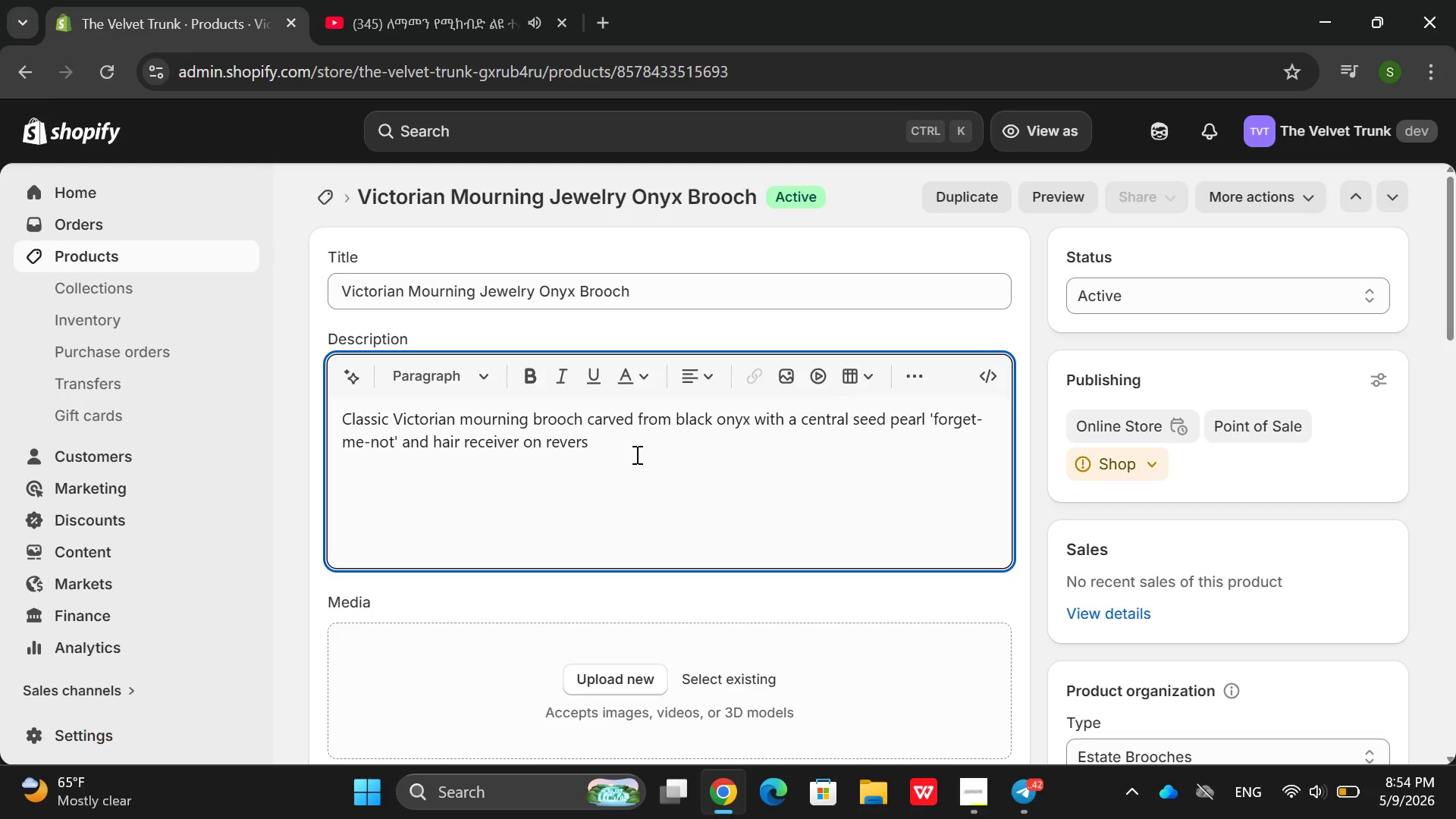 
key(Backspace)
 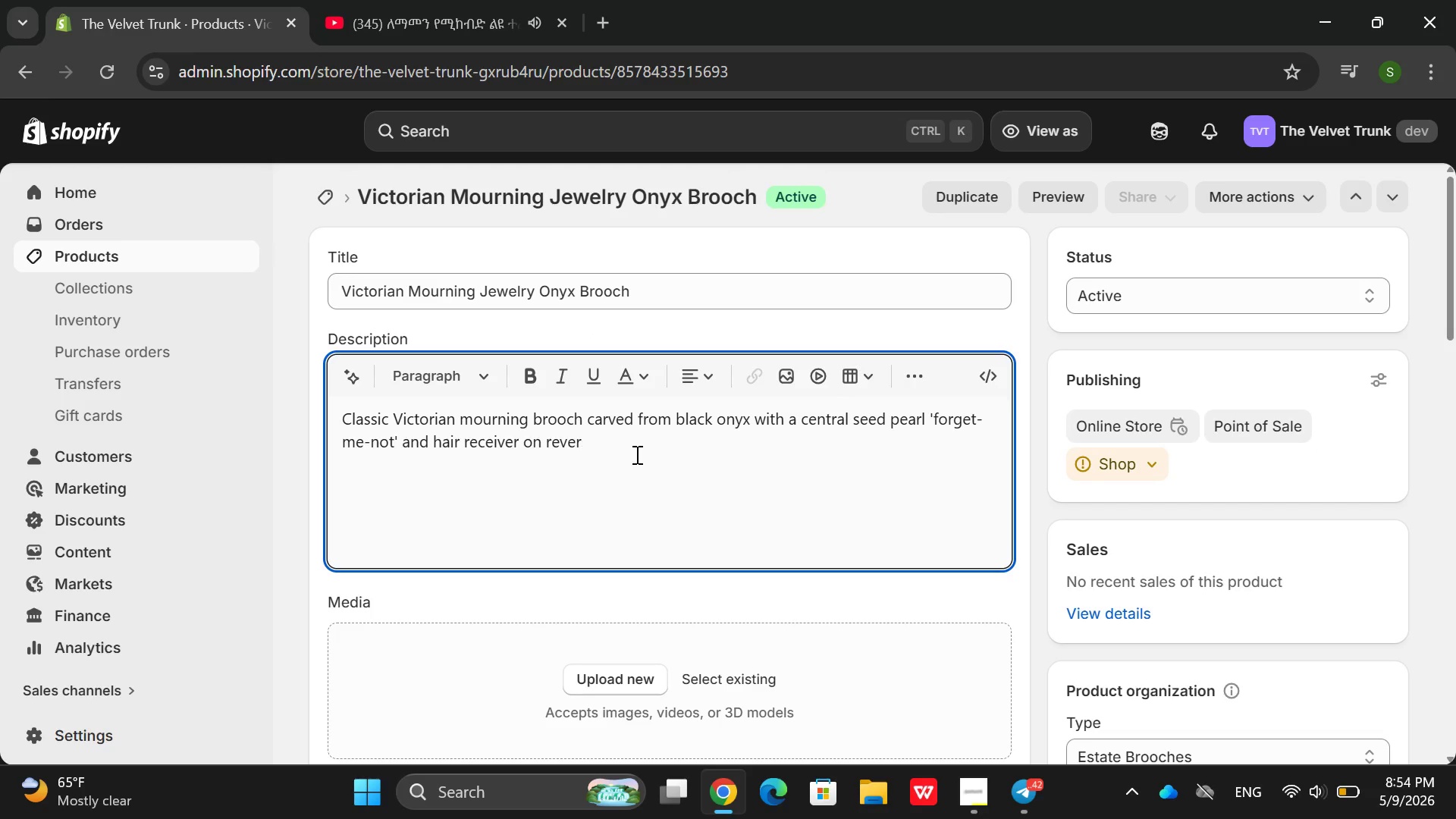 
hold_key(key=Backspace, duration=1.53)
 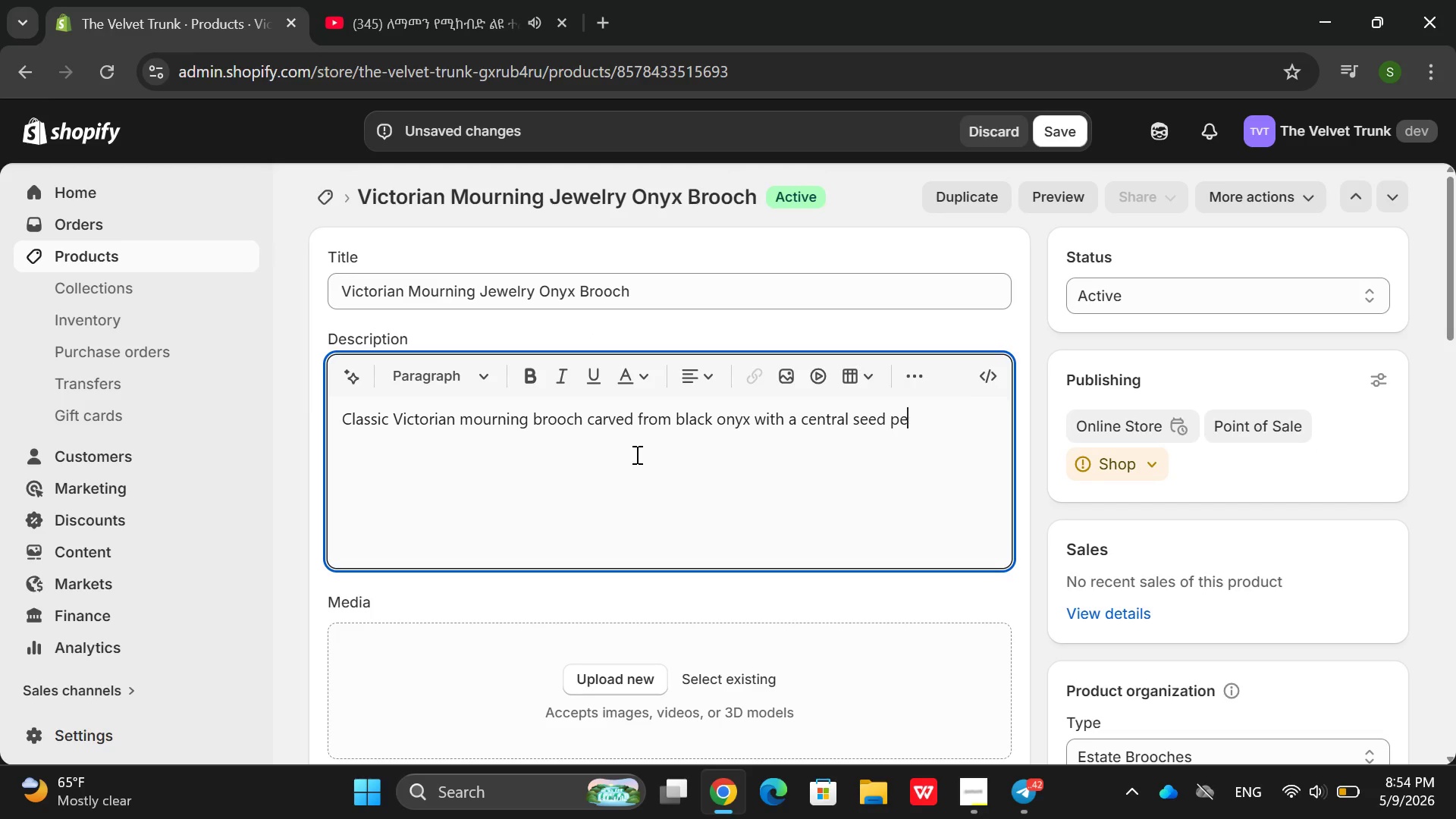 
hold_key(key=Backspace, duration=1.53)
 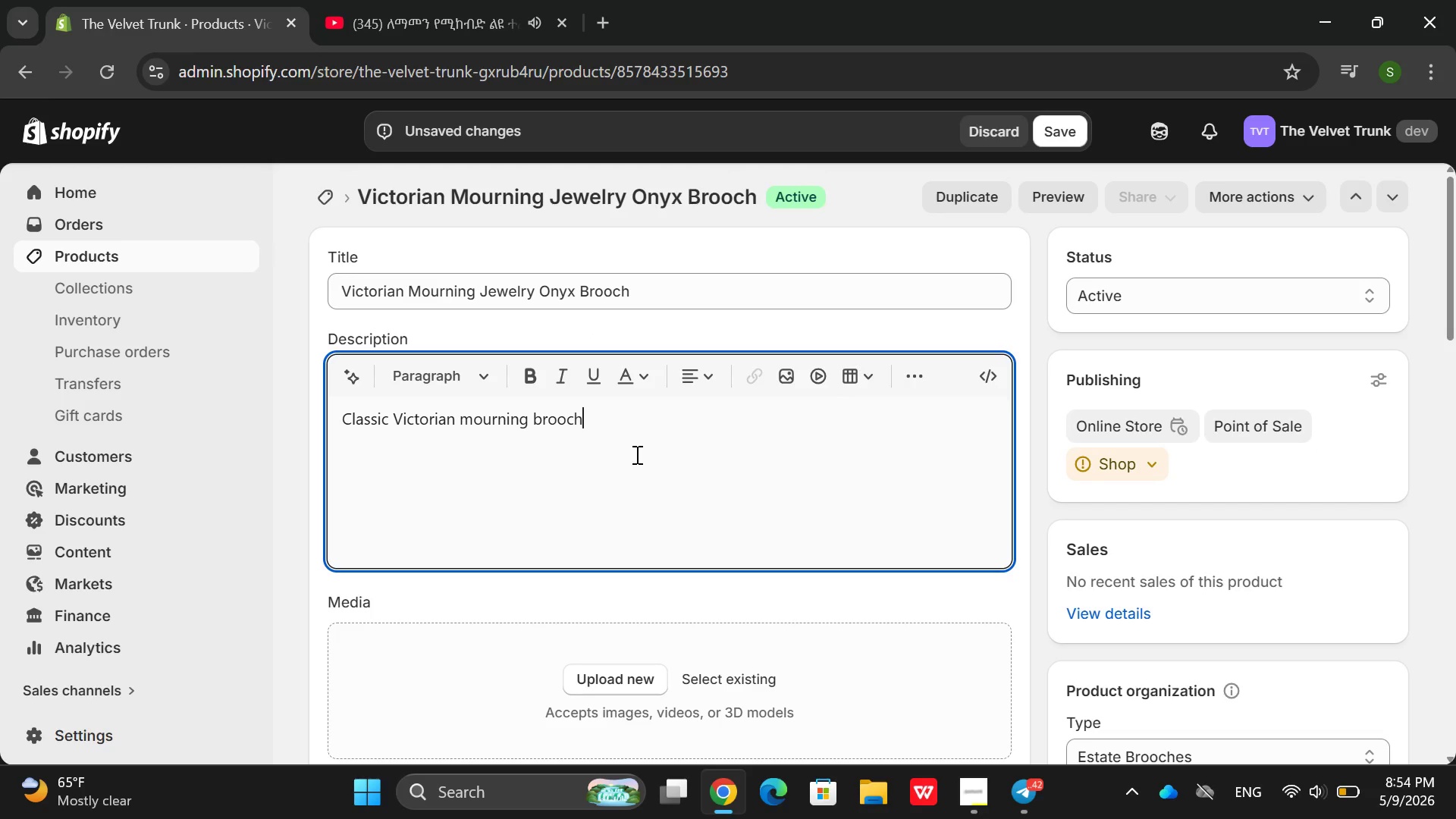 
hold_key(key=Backspace, duration=1.5)
 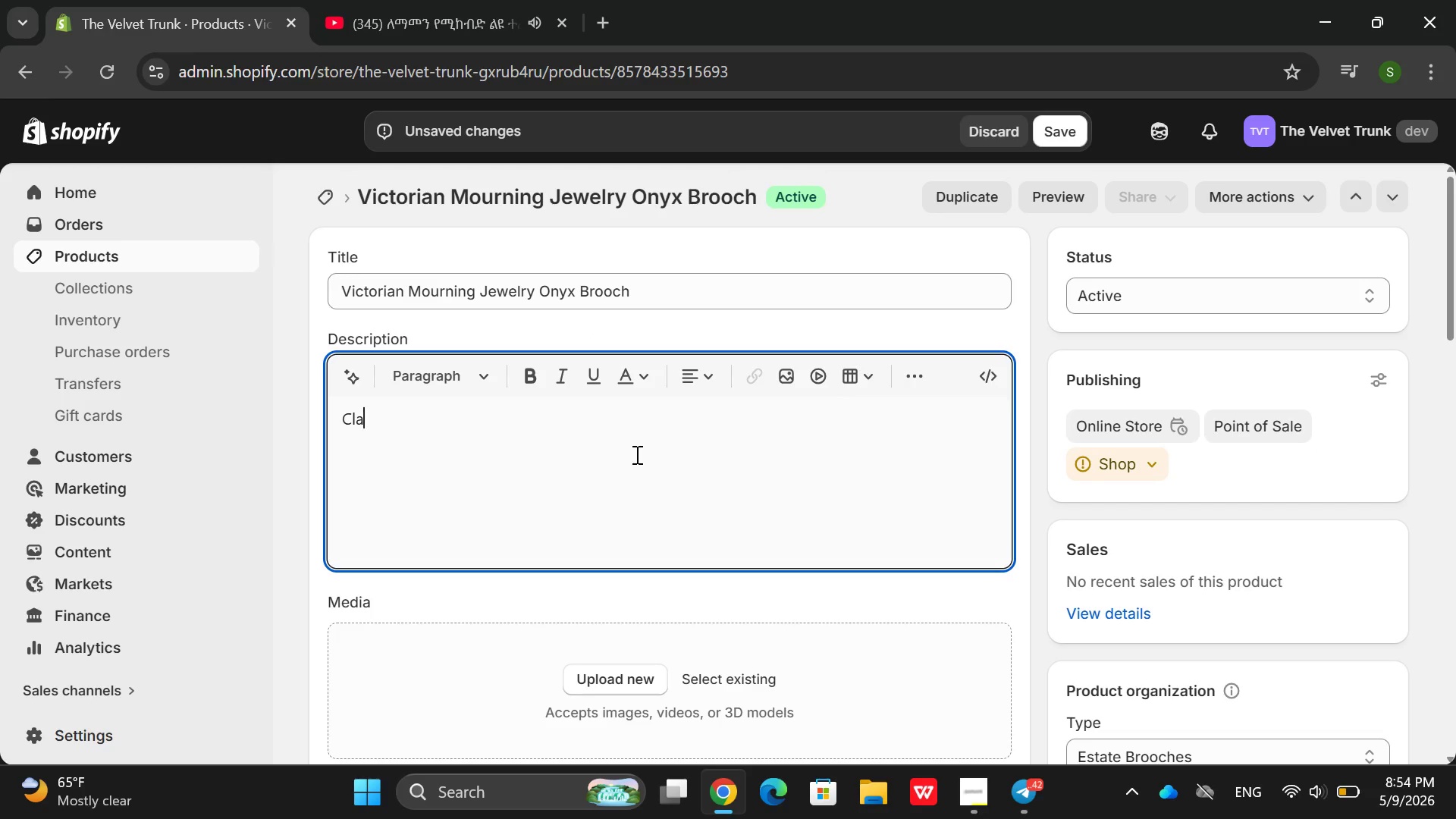 
key(Backspace)
 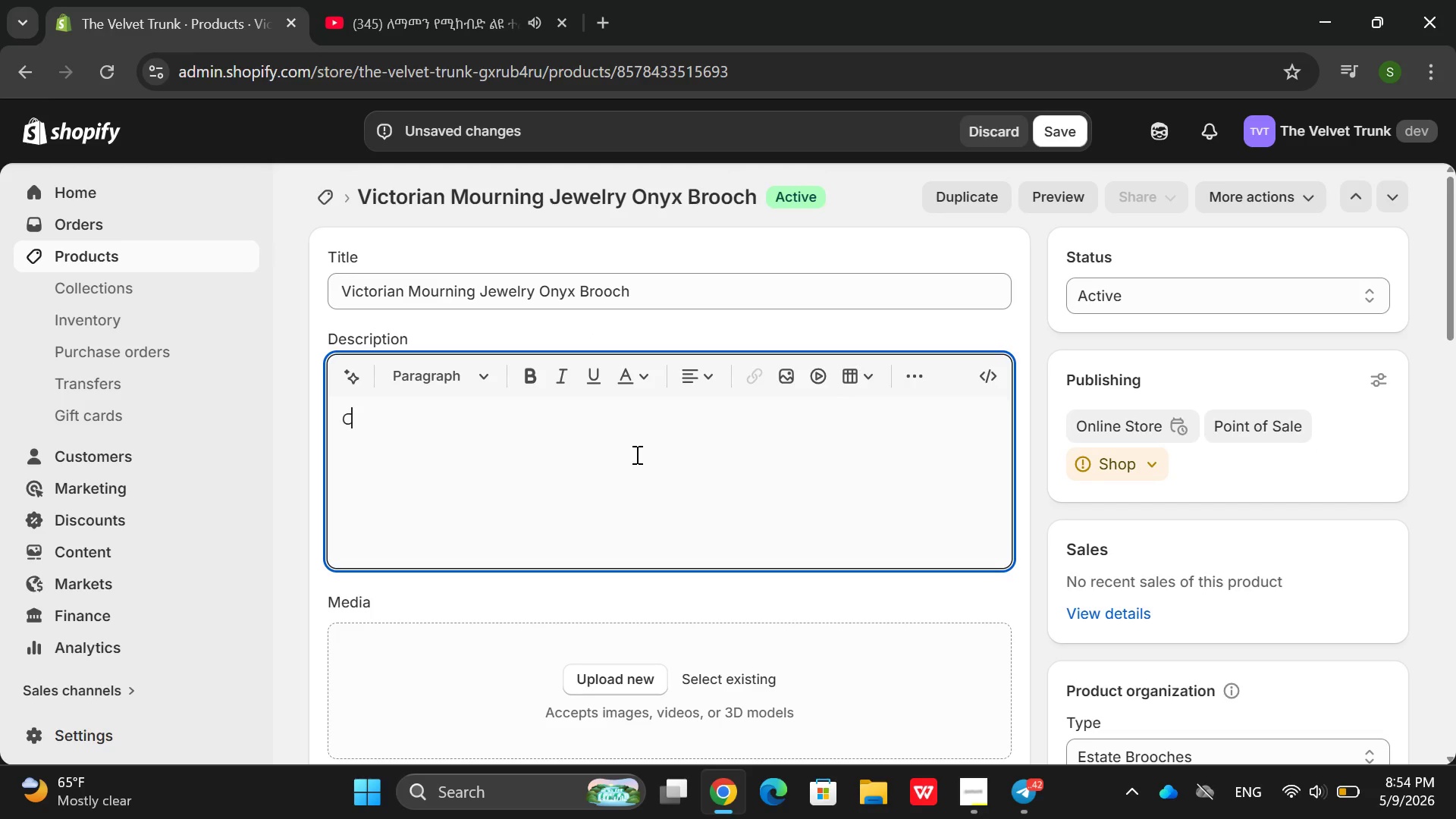 
key(Backspace)
 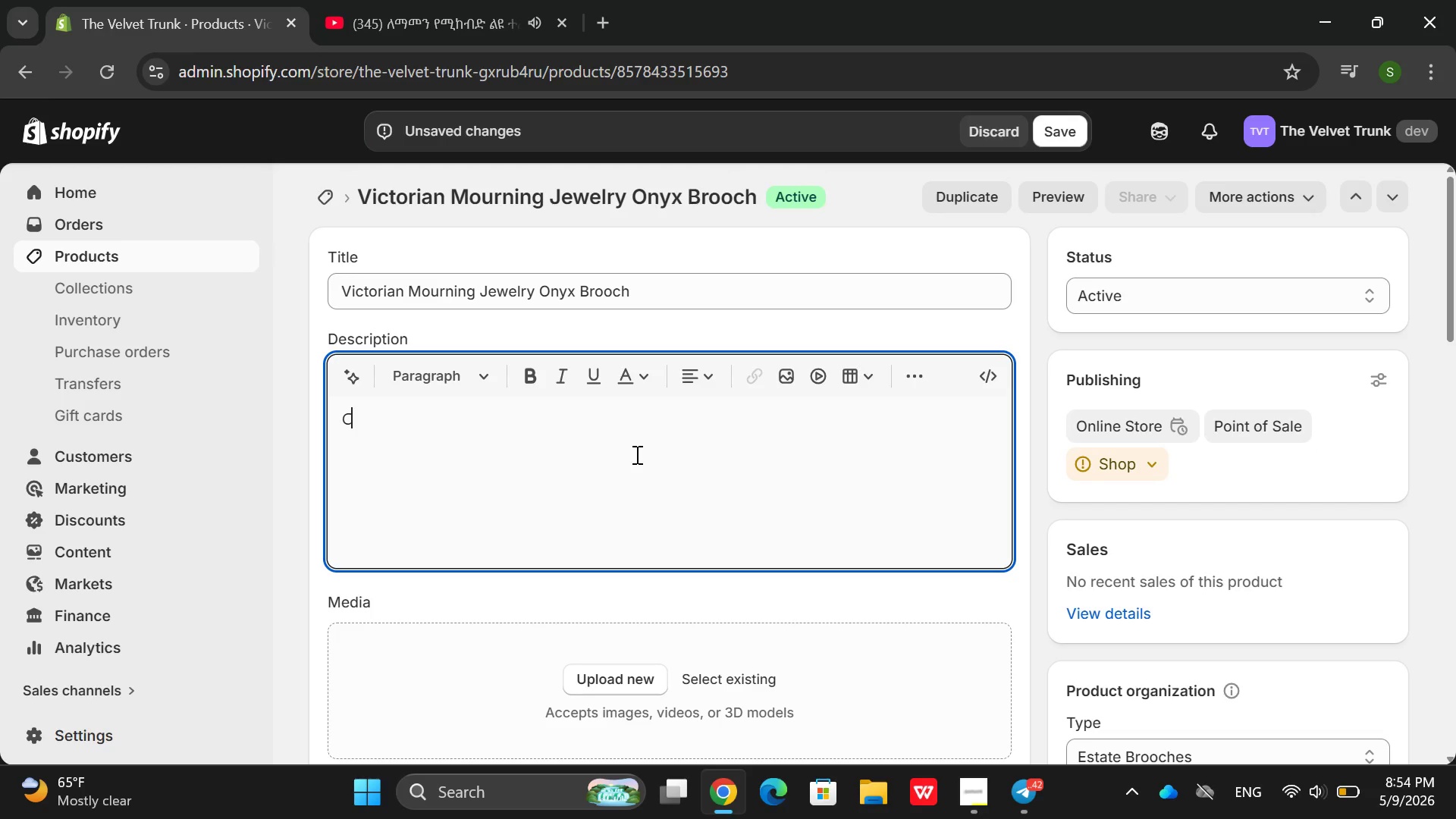 
key(Backspace)
type(Victoir)
key(Backspace)
key(Backspace)
type(rian moi)
key(Backspace)
key(Backspace)
key(Backspace)
type(Mpu)
key(Backspace)
key(Backspace)
type(out)
key(Backspace)
type(rning Jewwlr)
key(Backspace)
type(ry )
key(Backspace)
key(Backspace)
key(Backspace)
key(Backspace)
key(Backspace)
type(elry Onyc)
key(Backspace)
type(x Brro)
key(Backspace)
key(Backspace)
type(oocj )
key(Backspace)
key(Backspace)
type(h)
 